 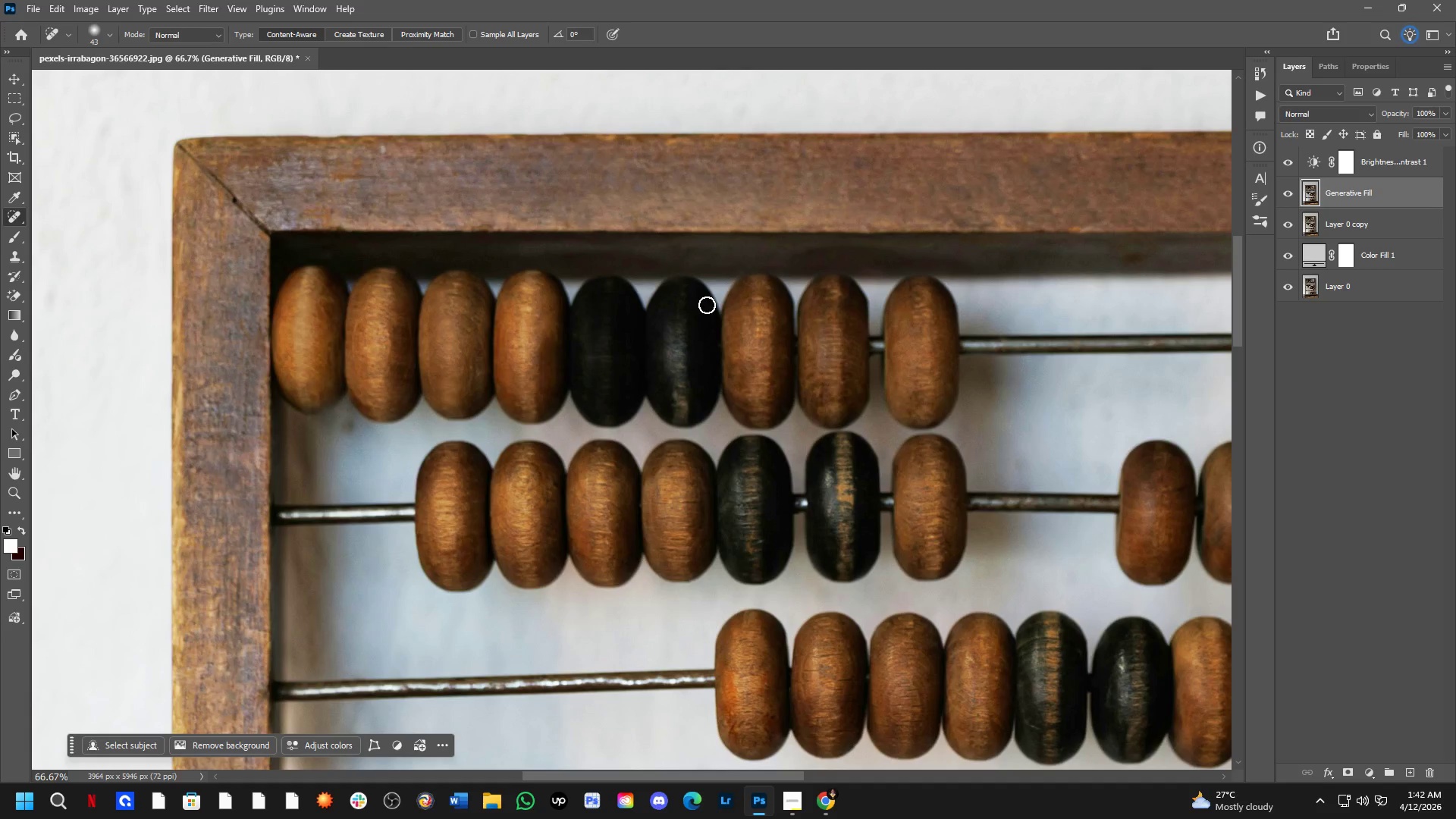 
scroll: coordinate [514, 306], scroll_direction: up, amount: 3.0
 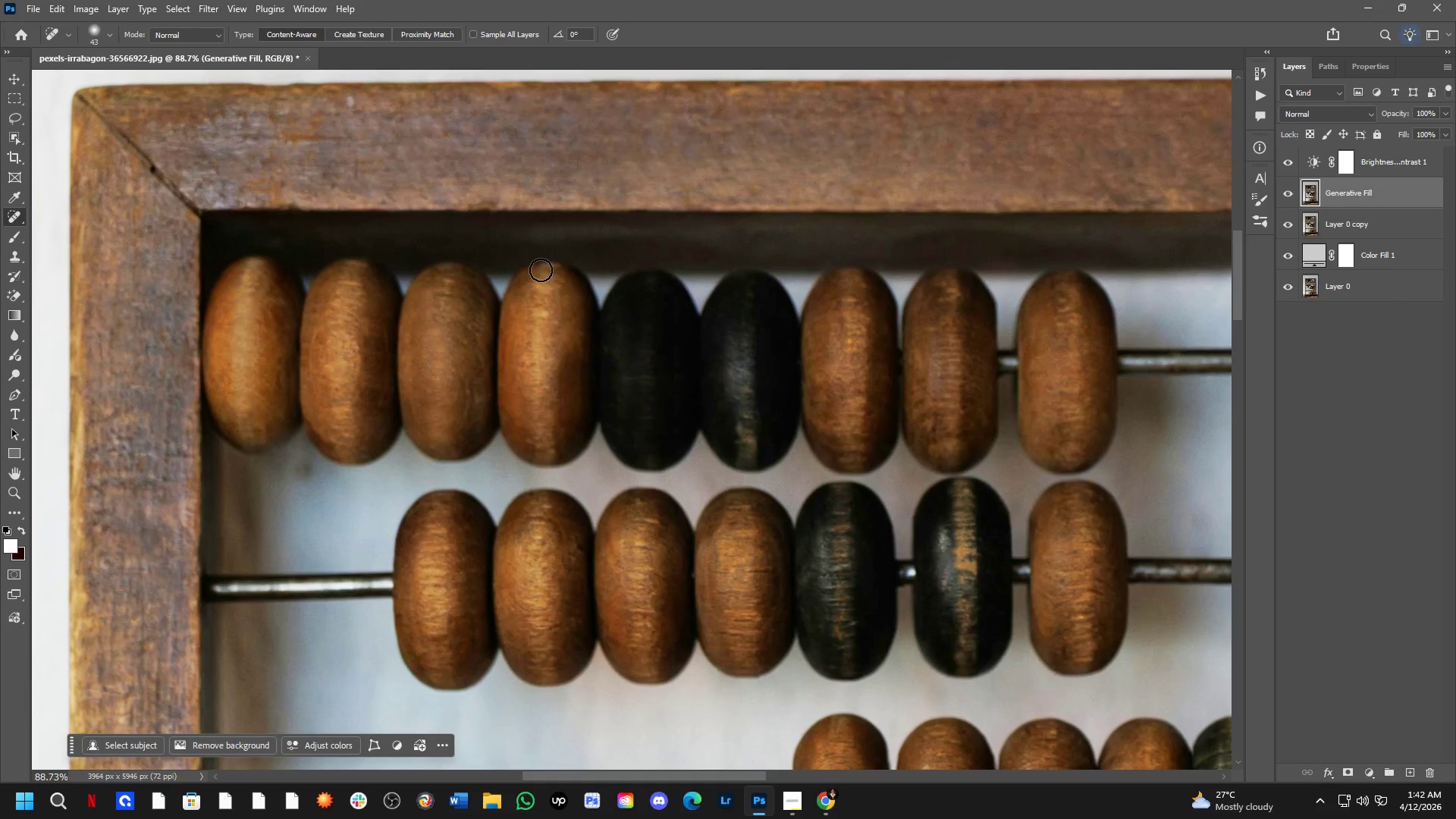 
hold_key(key=Space, duration=0.45)
 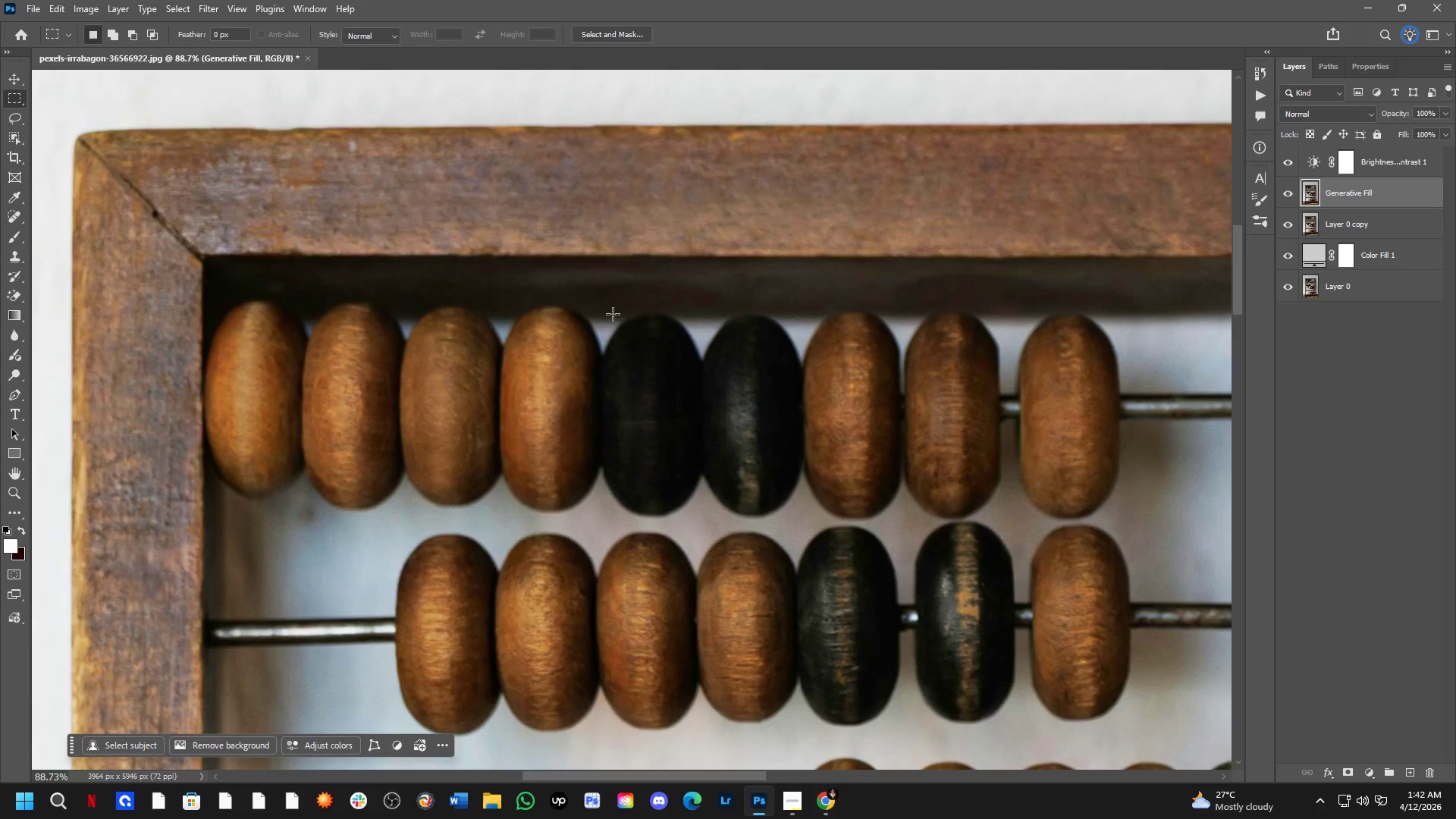 
left_click_drag(start_coordinate=[620, 265], to_coordinate=[623, 309])
 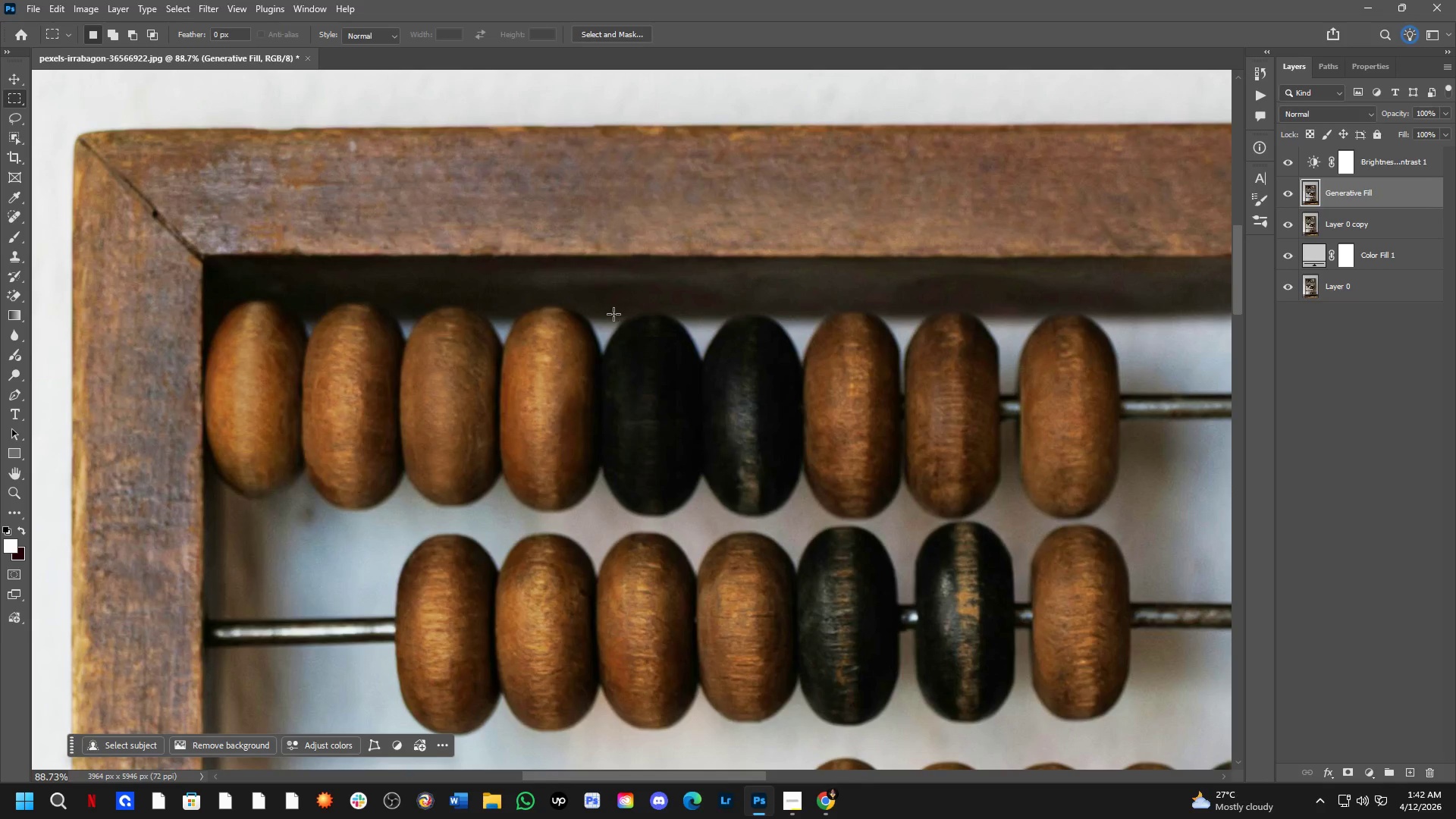 
left_click_drag(start_coordinate=[613, 314], to_coordinate=[703, 517])
 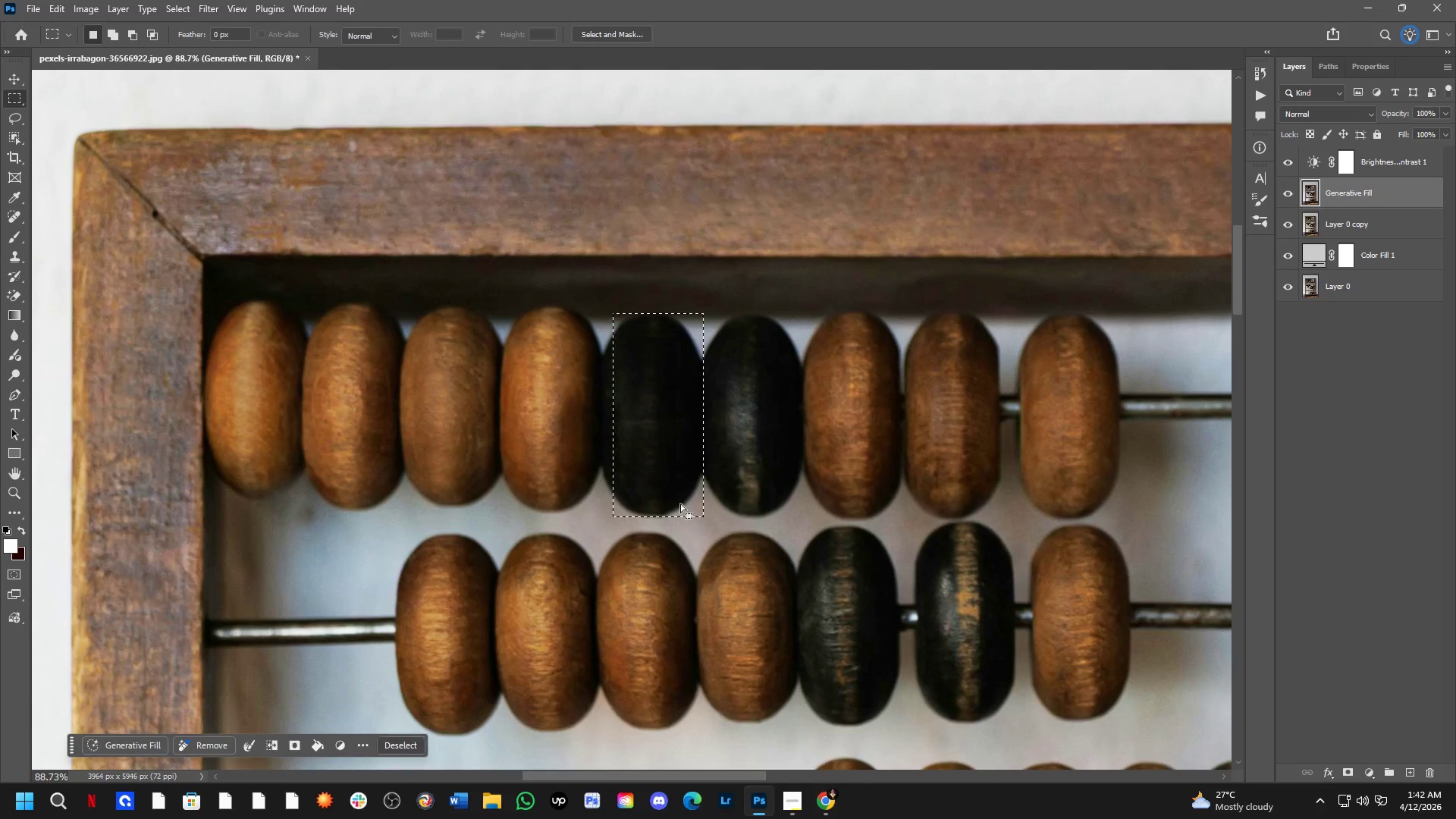 
left_click_drag(start_coordinate=[679, 503], to_coordinate=[672, 500])
 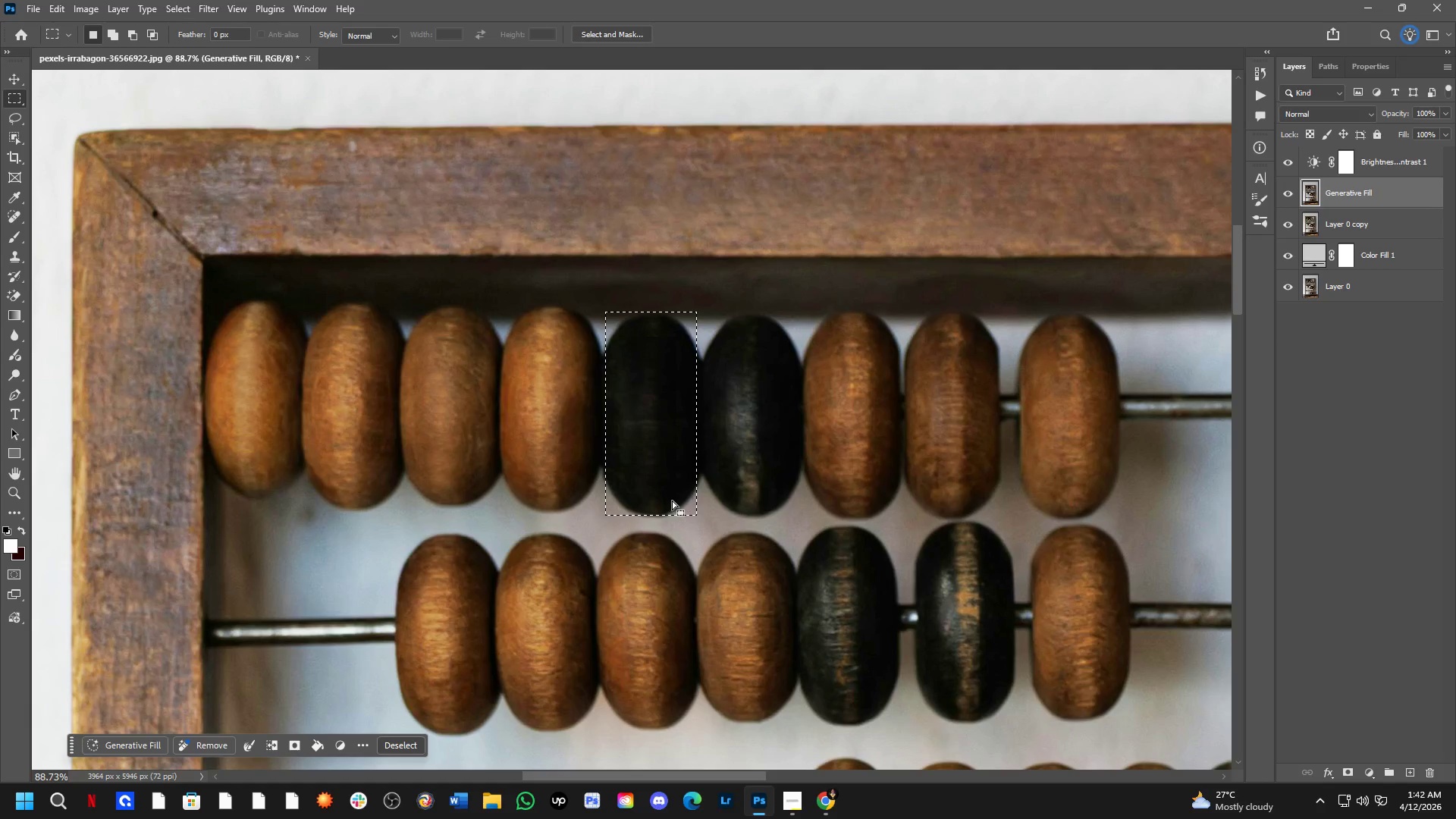 
key(Control+J)
 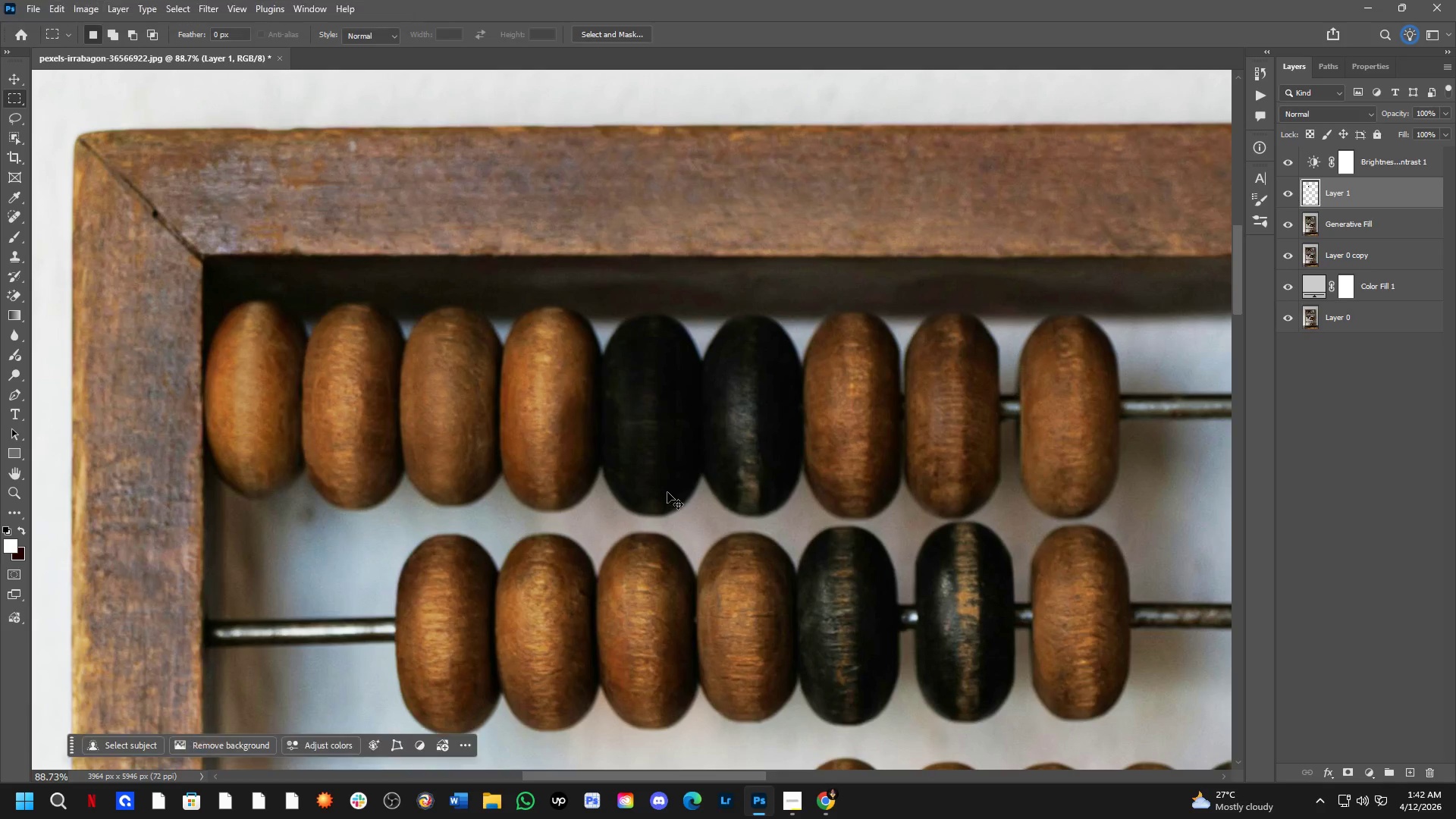 
key(Control+T)
 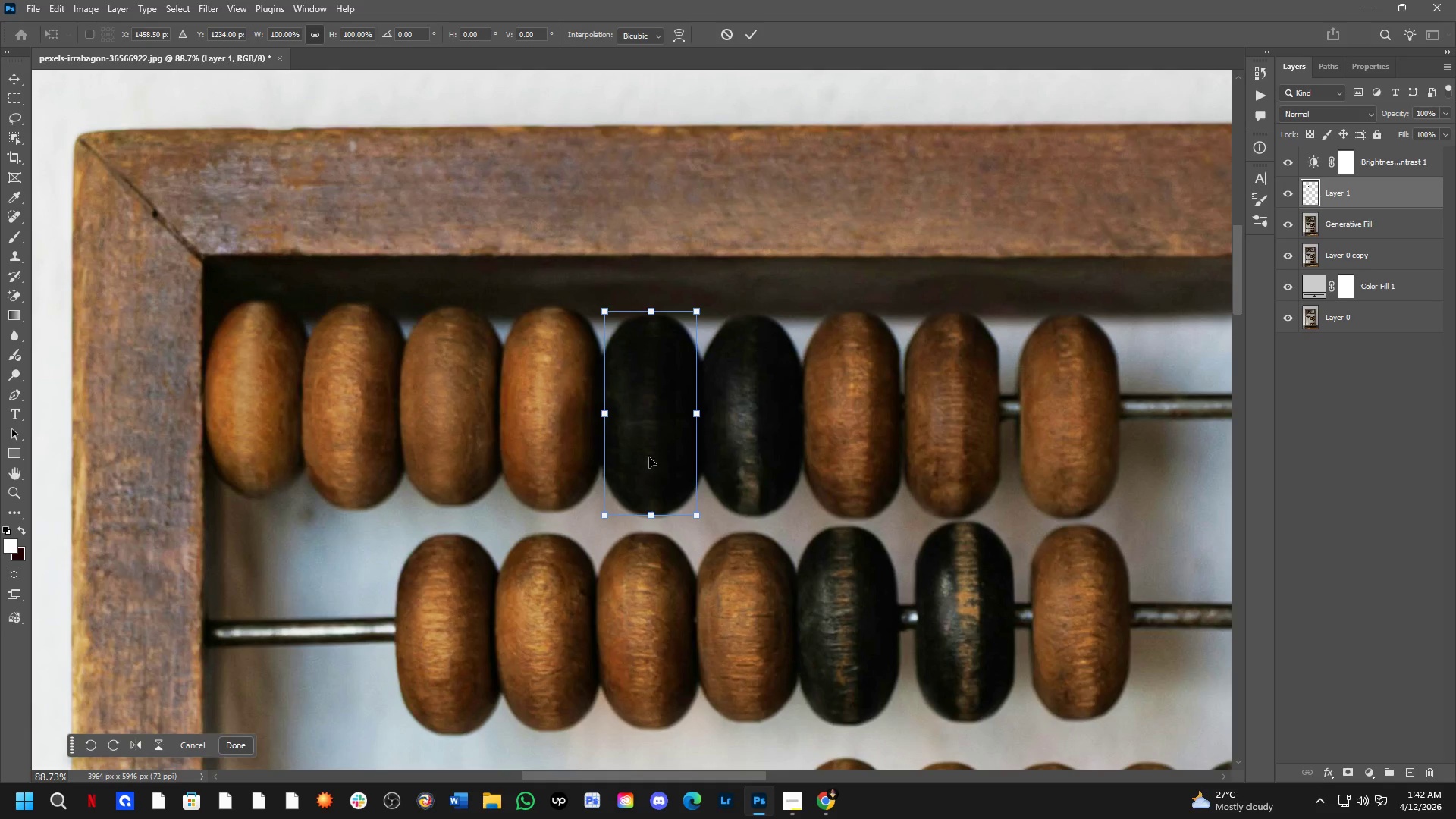 
left_click_drag(start_coordinate=[649, 457], to_coordinate=[751, 457])
 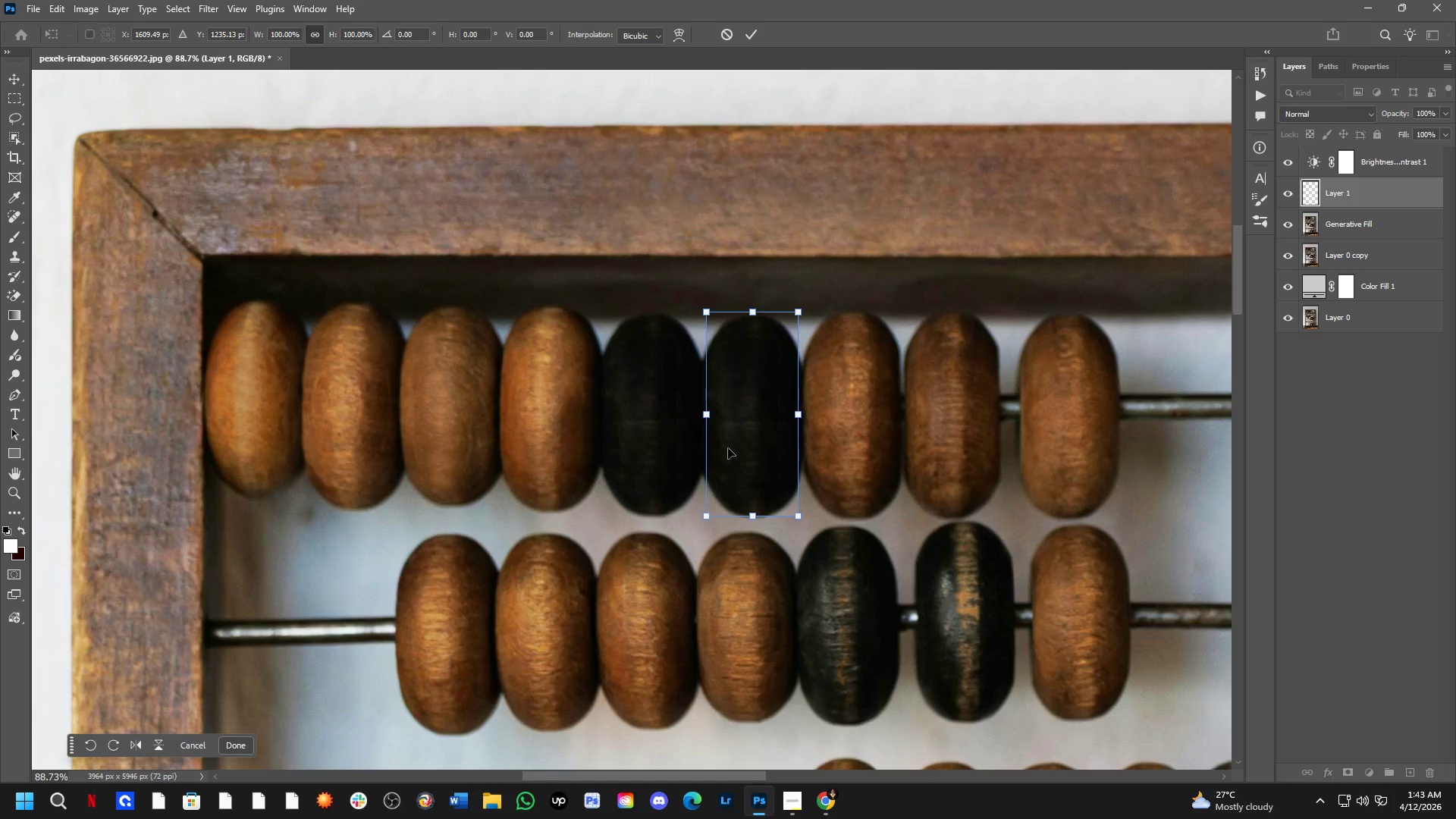 
key(NumpadEnter)
 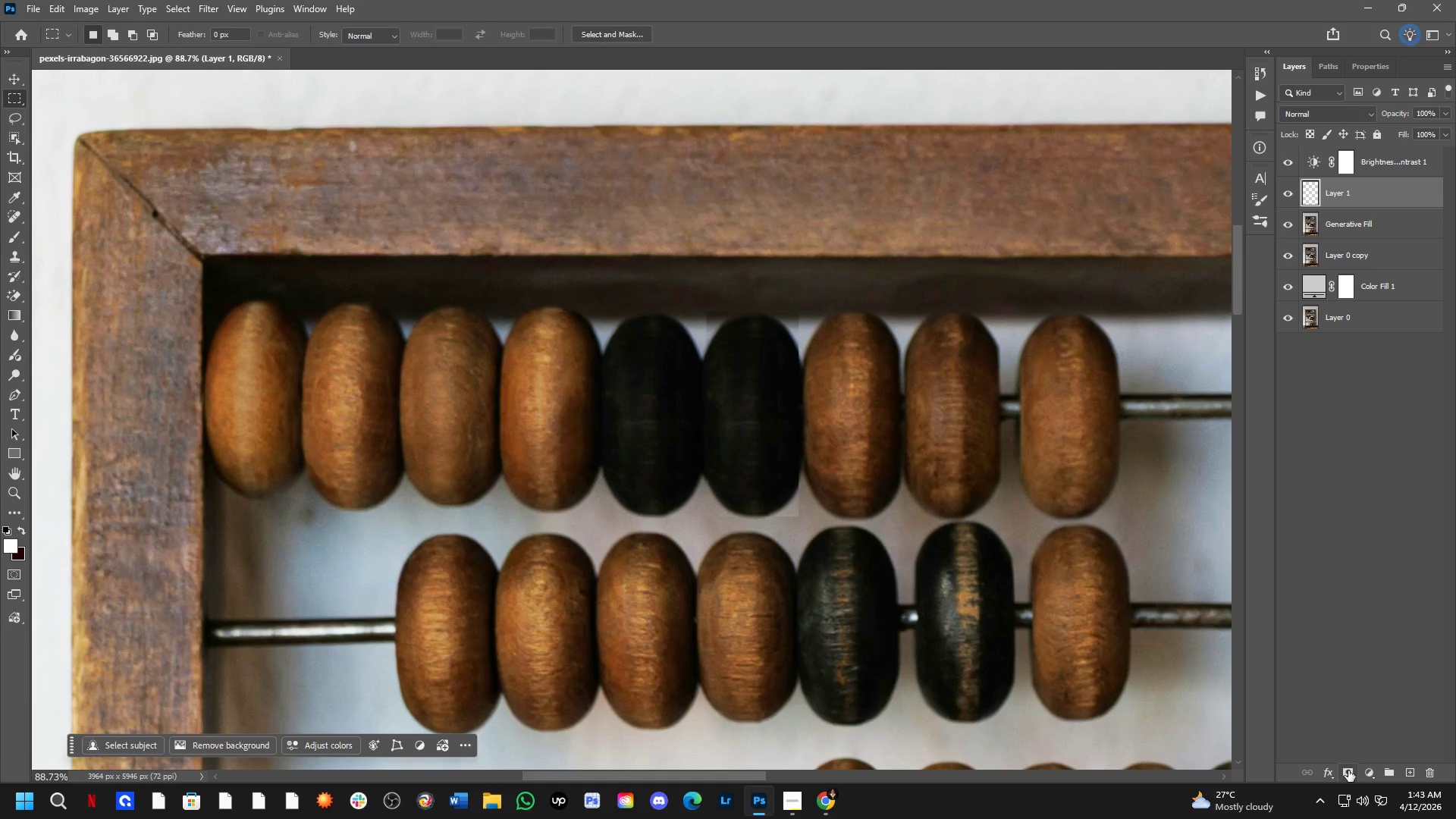 
key(B)
 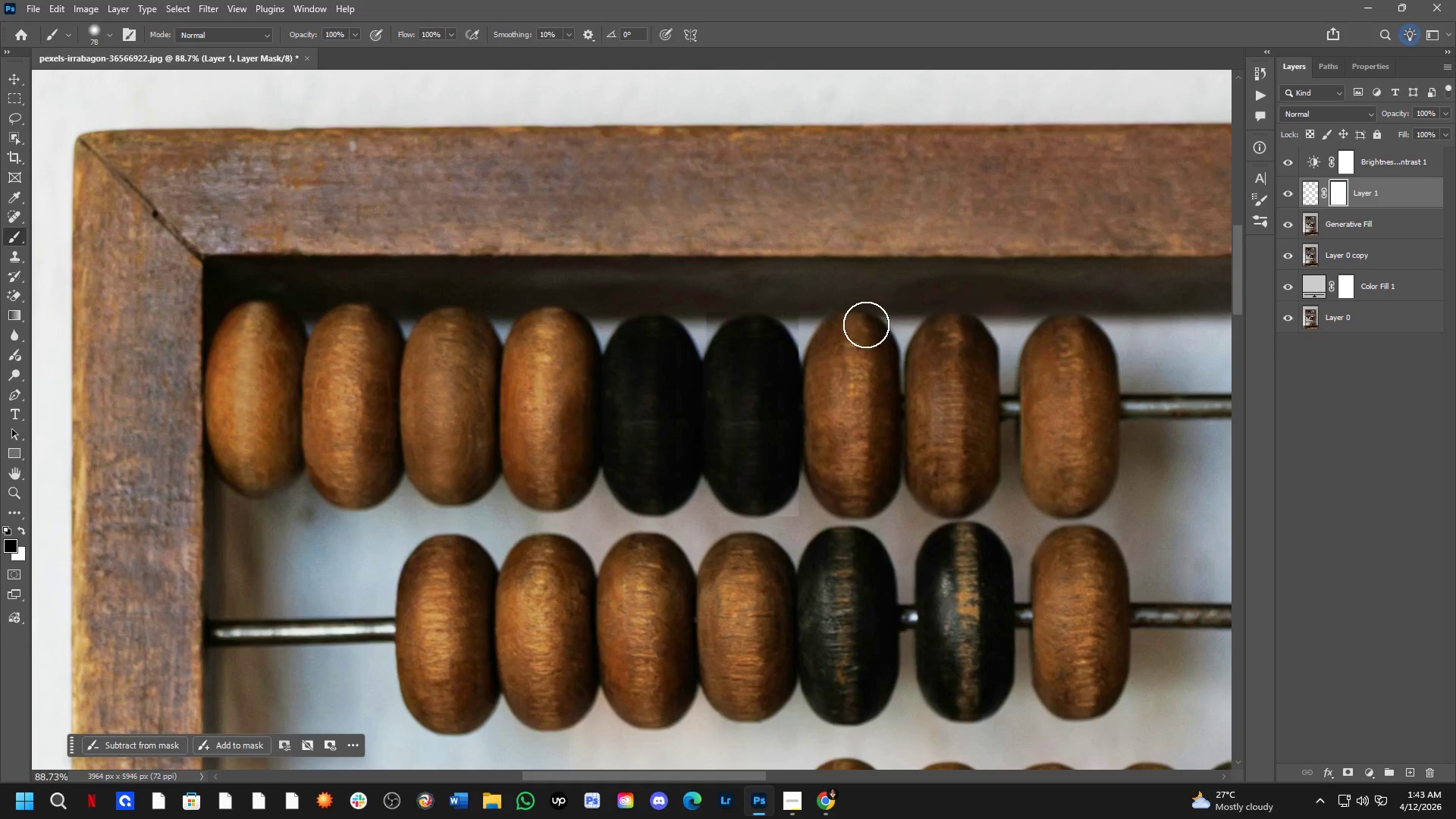 
left_click_drag(start_coordinate=[823, 485], to_coordinate=[820, 566])
 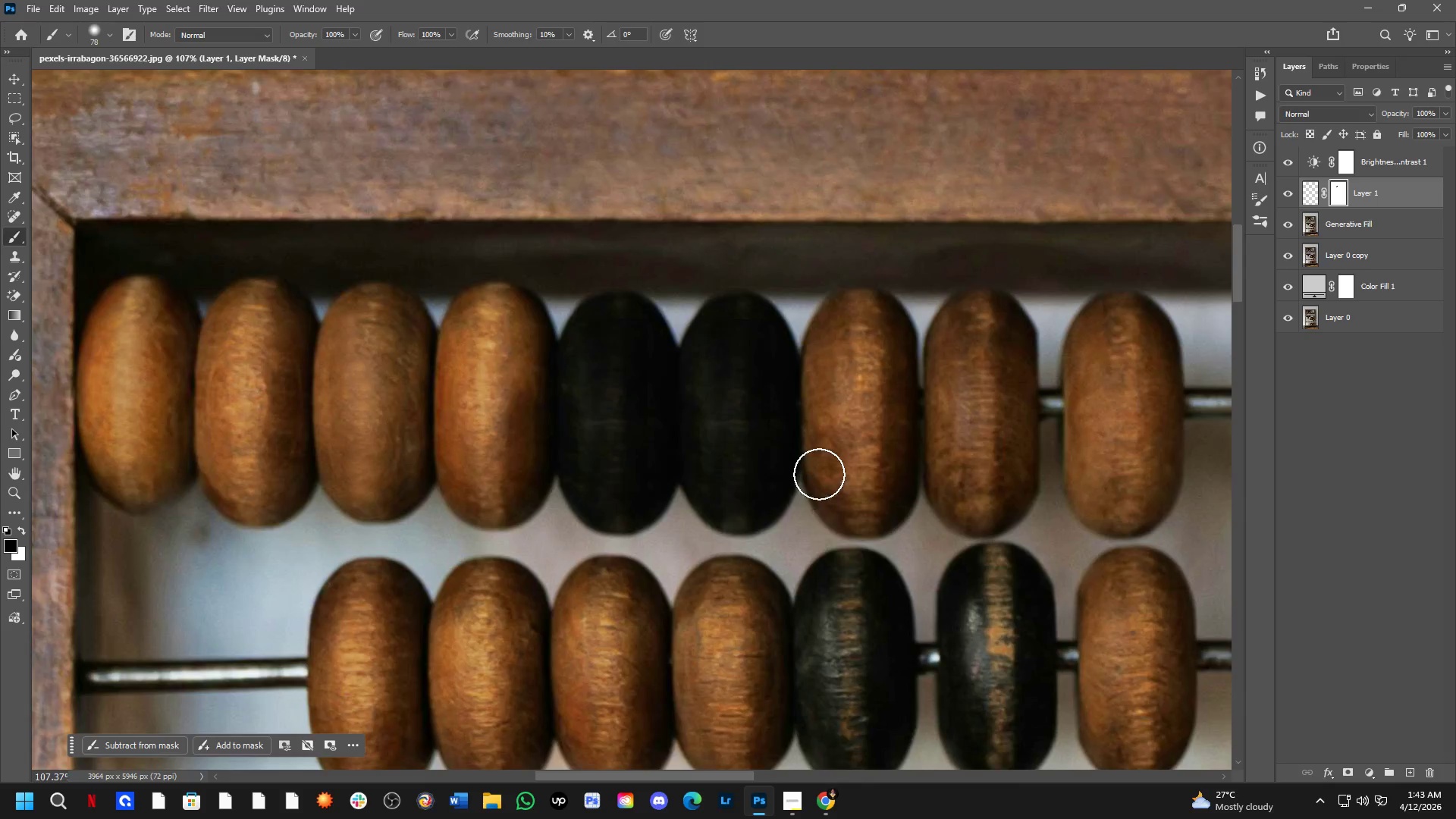 
scroll: coordinate [803, 445], scroll_direction: up, amount: 2.0
 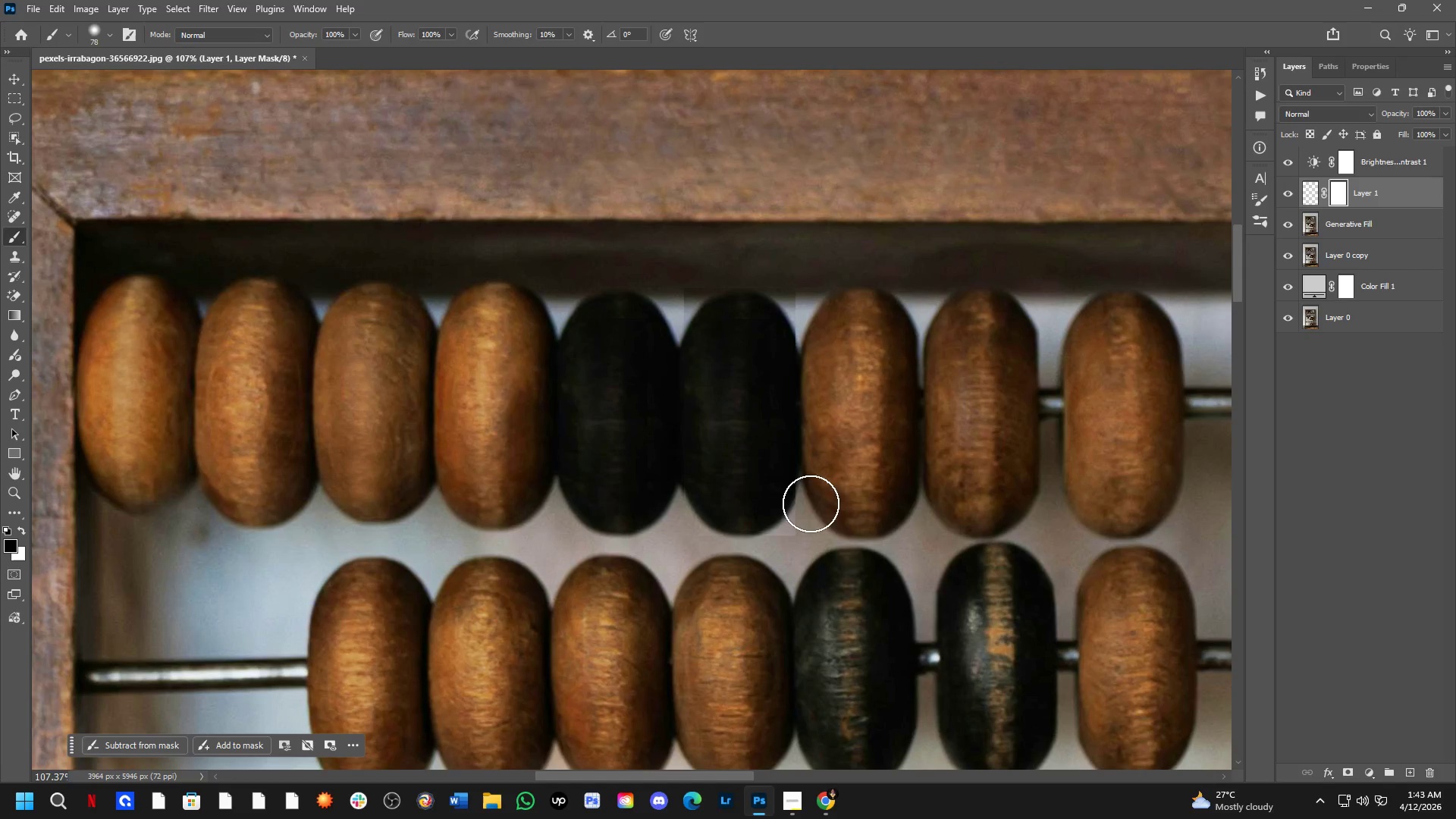 
hold_key(key=Space, duration=0.55)
 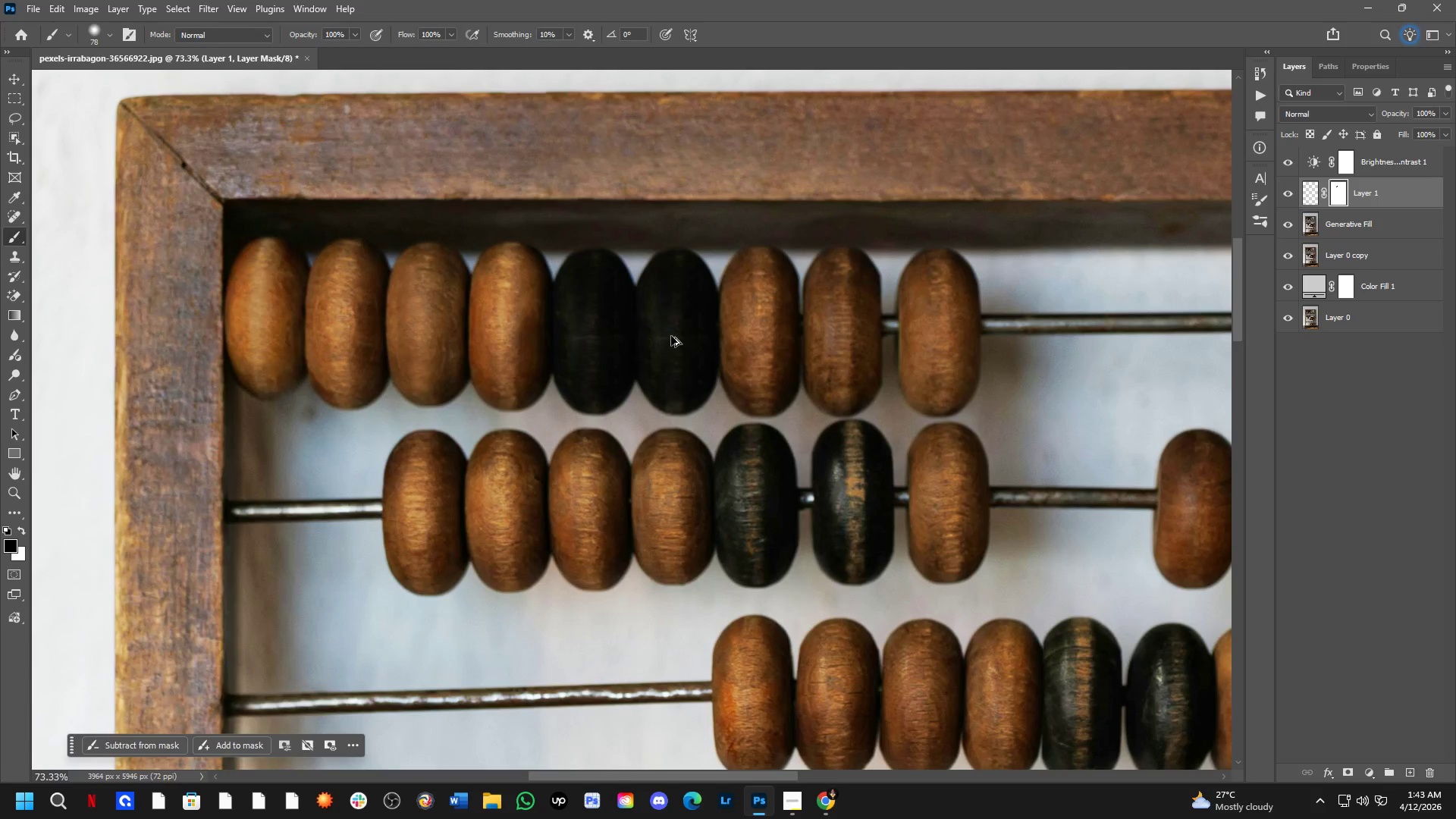 
left_click_drag(start_coordinate=[856, 509], to_coordinate=[768, 407])
 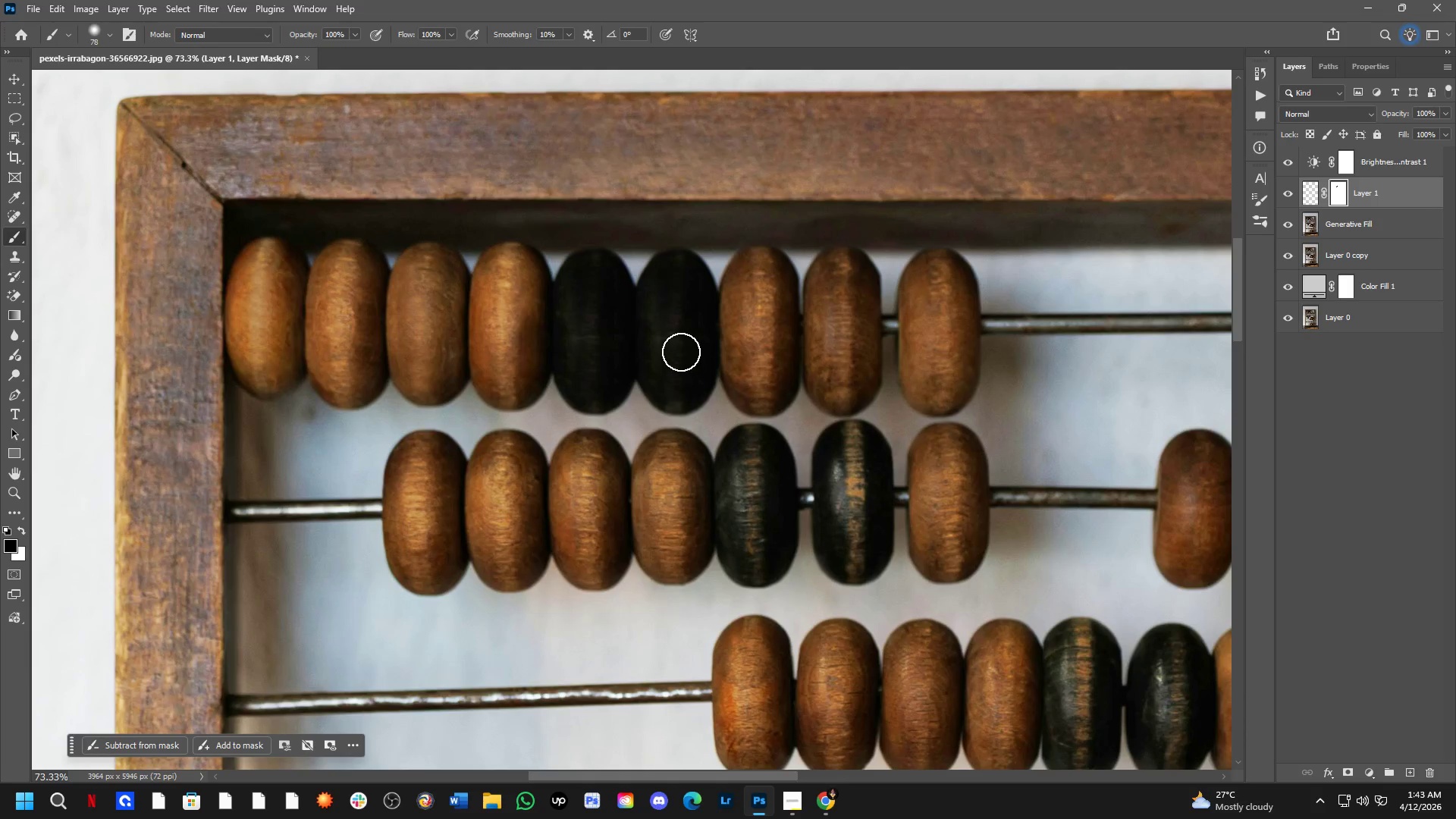 
scroll: coordinate [819, 475], scroll_direction: down, amount: 4.0
 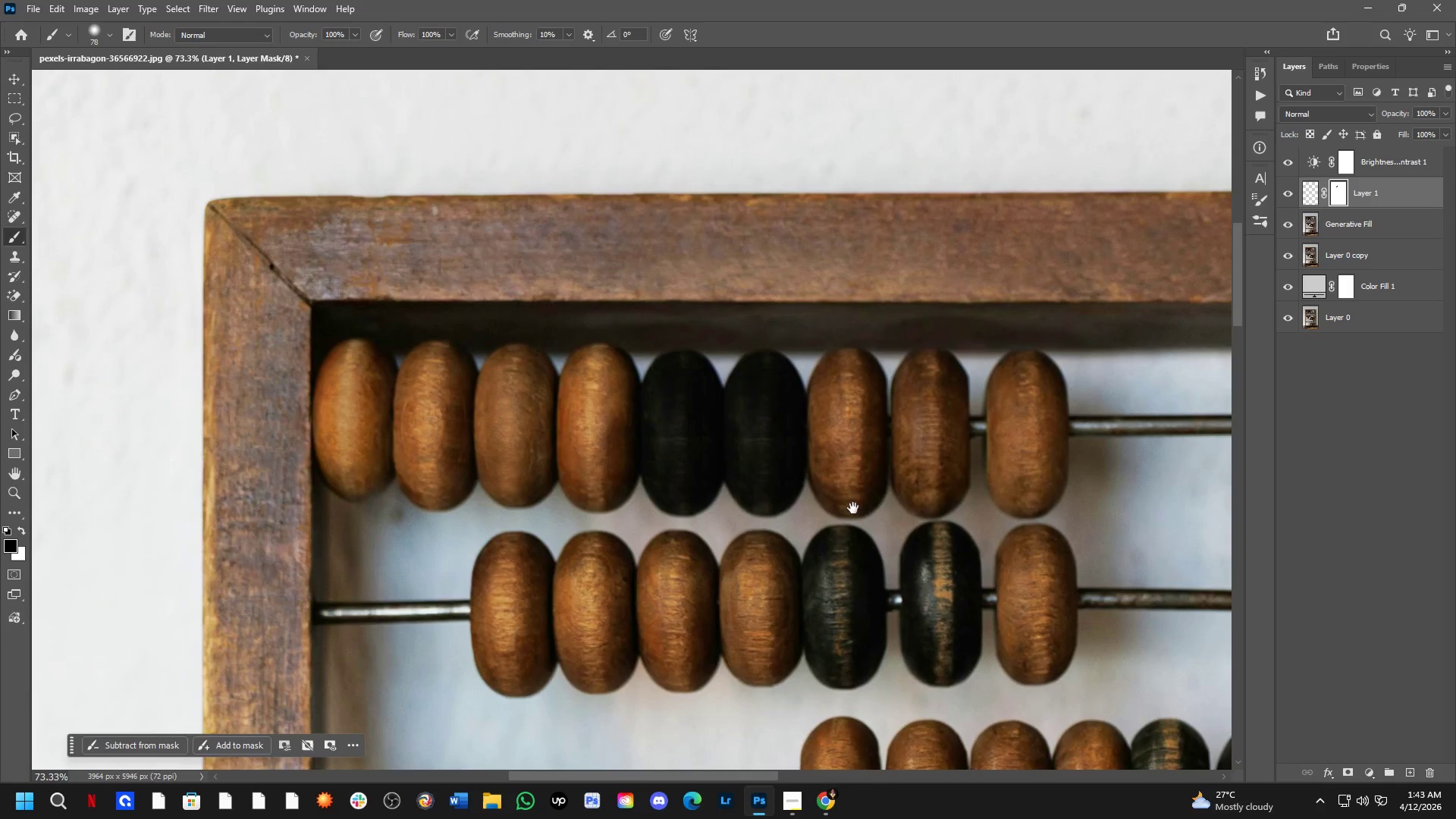 
key(Control+ControlLeft)
 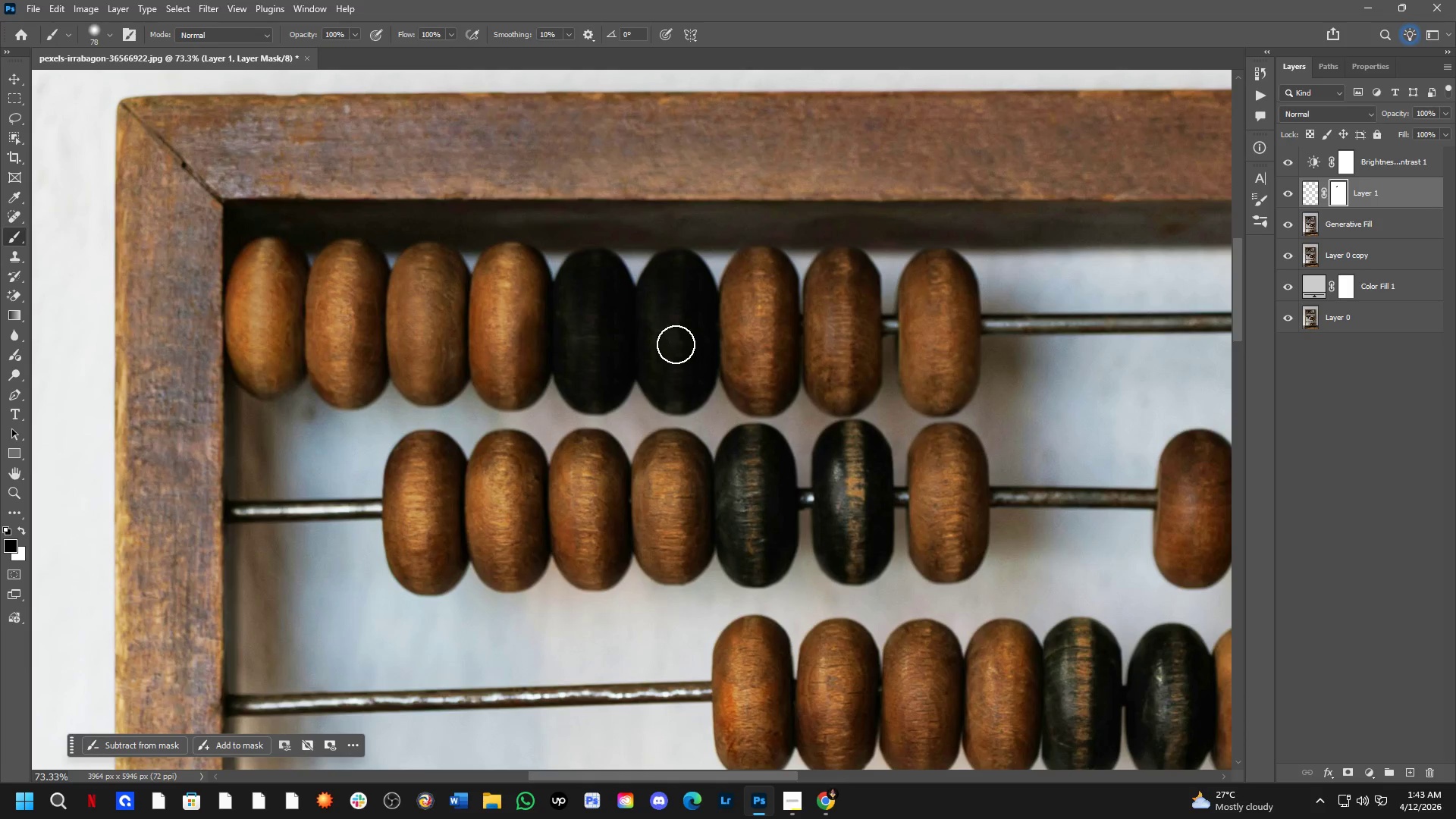 
key(Alt+Control+AltLeft)
 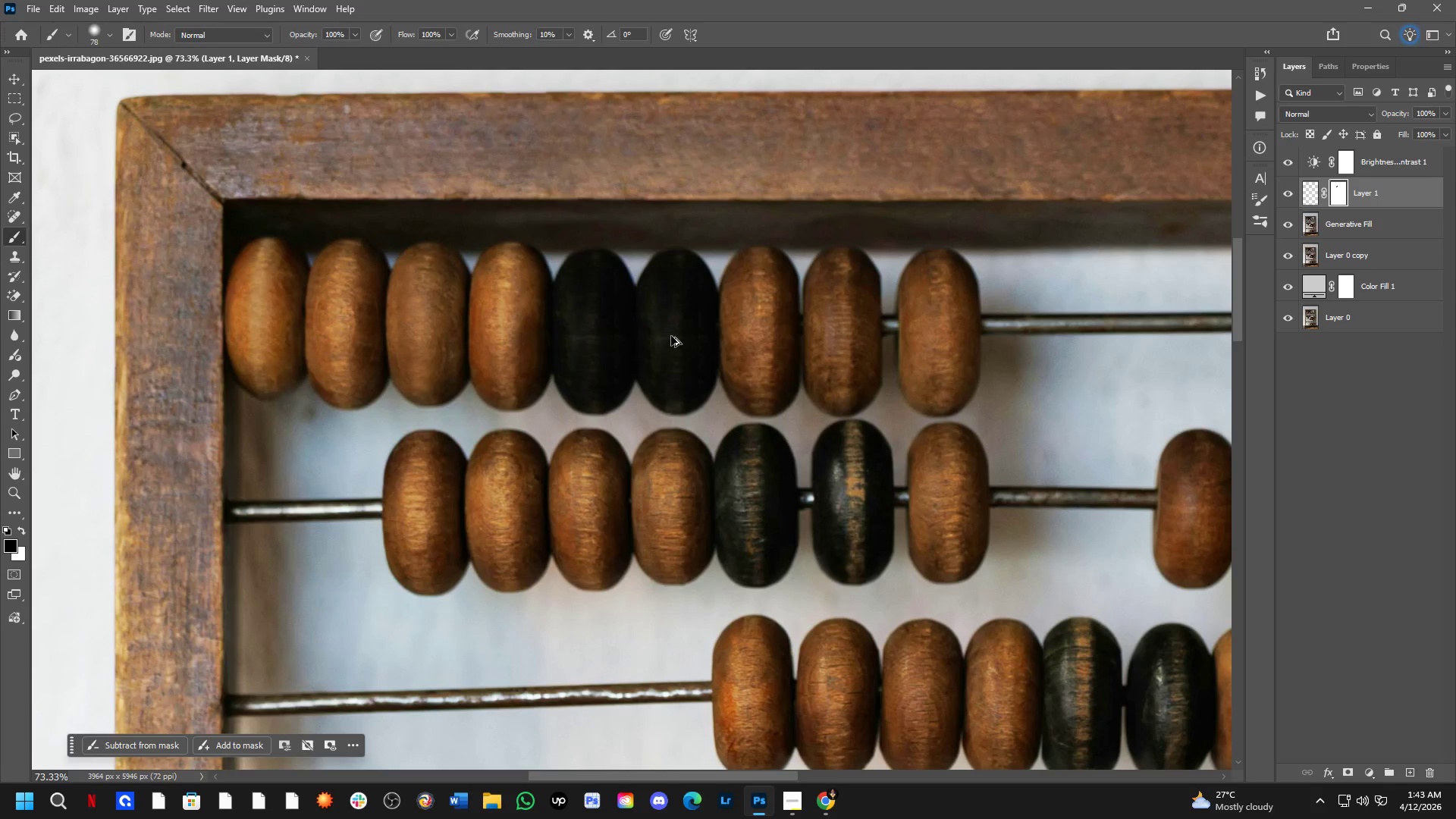 
left_click_drag(start_coordinate=[671, 334], to_coordinate=[746, 512])
 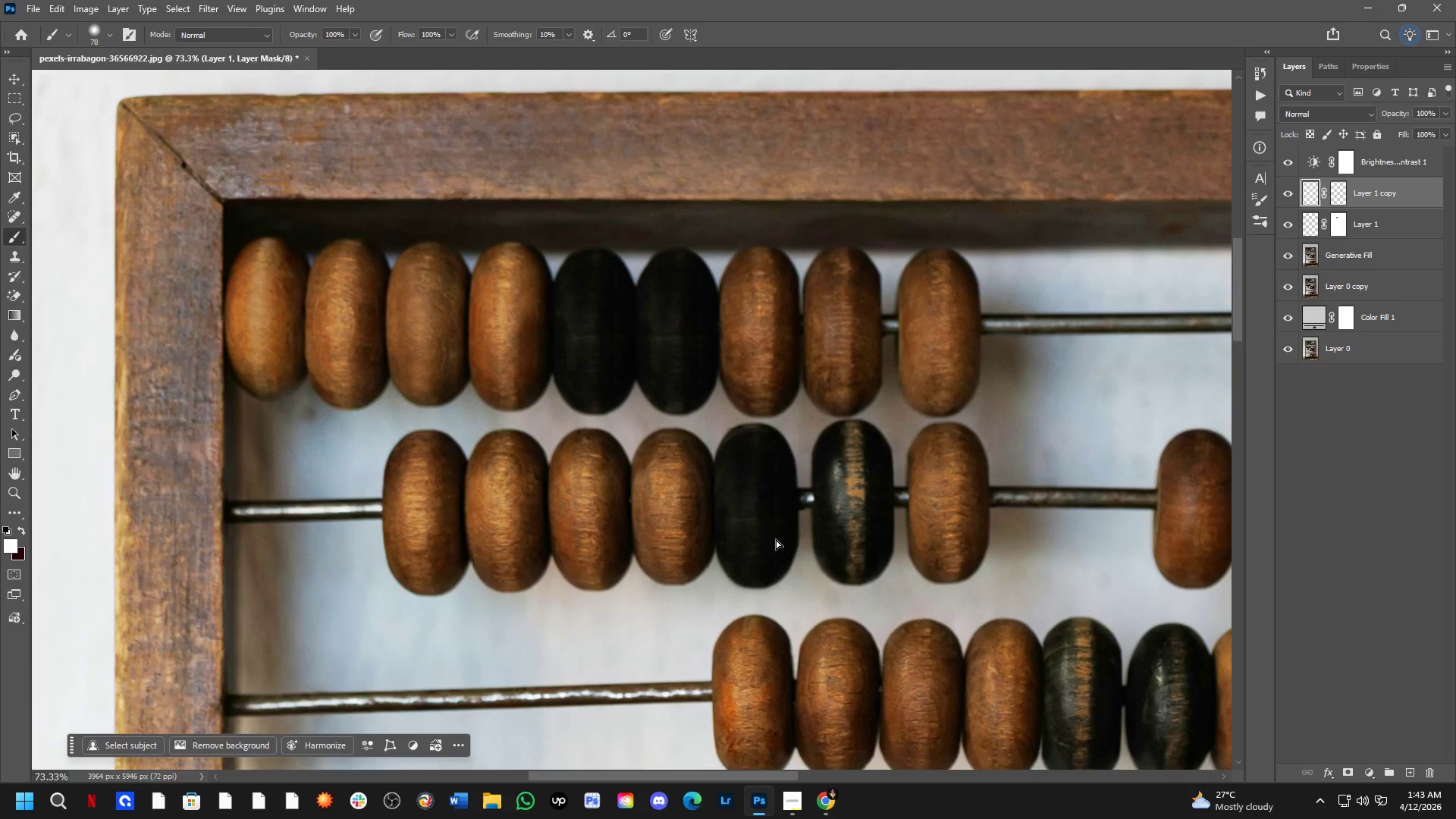 
hold_key(key=ControlLeft, duration=0.78)
left_click_drag(start_coordinate=[750, 522], to_coordinate=[751, 517])
 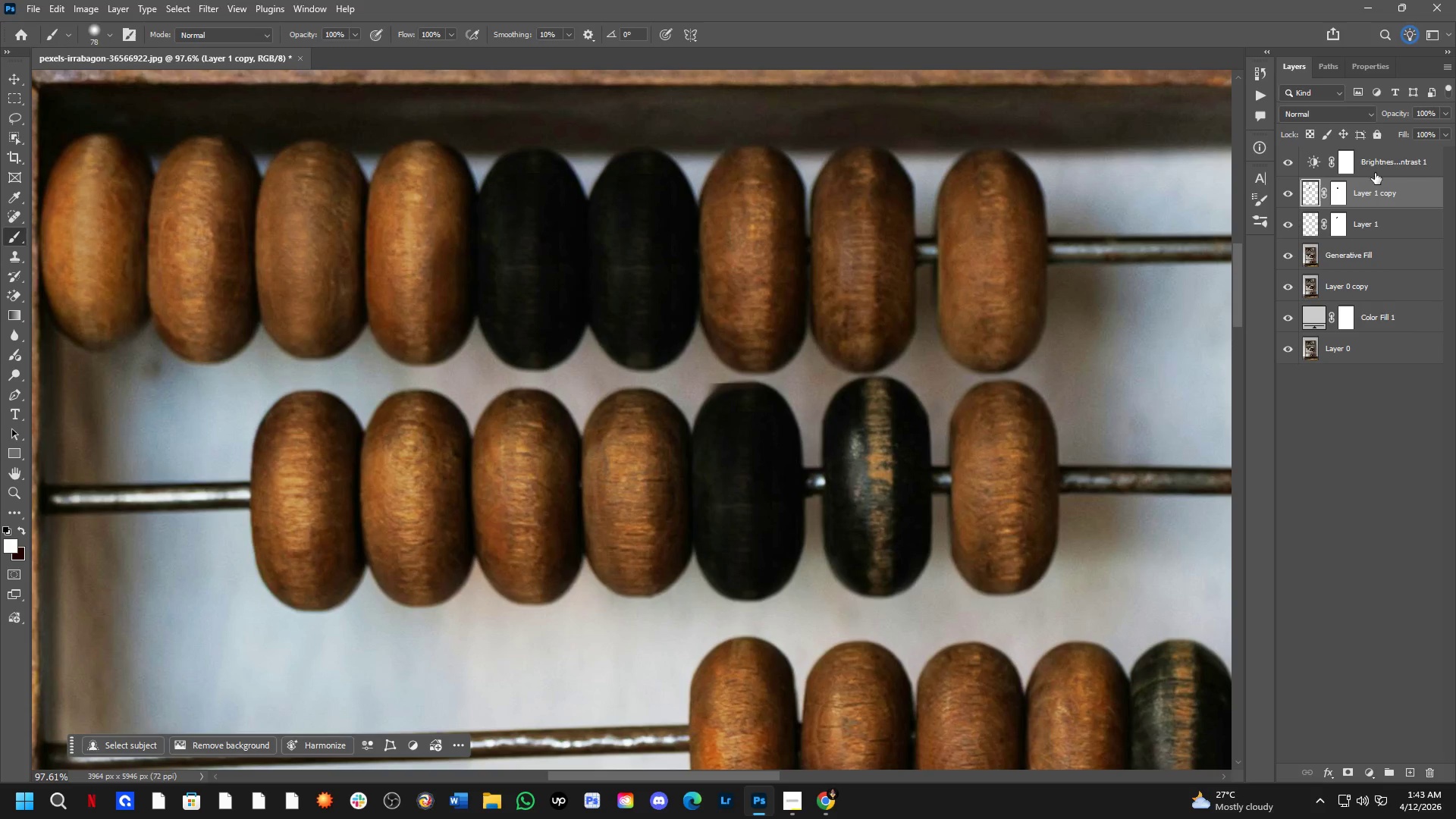 
scroll: coordinate [778, 548], scroll_direction: up, amount: 3.0
 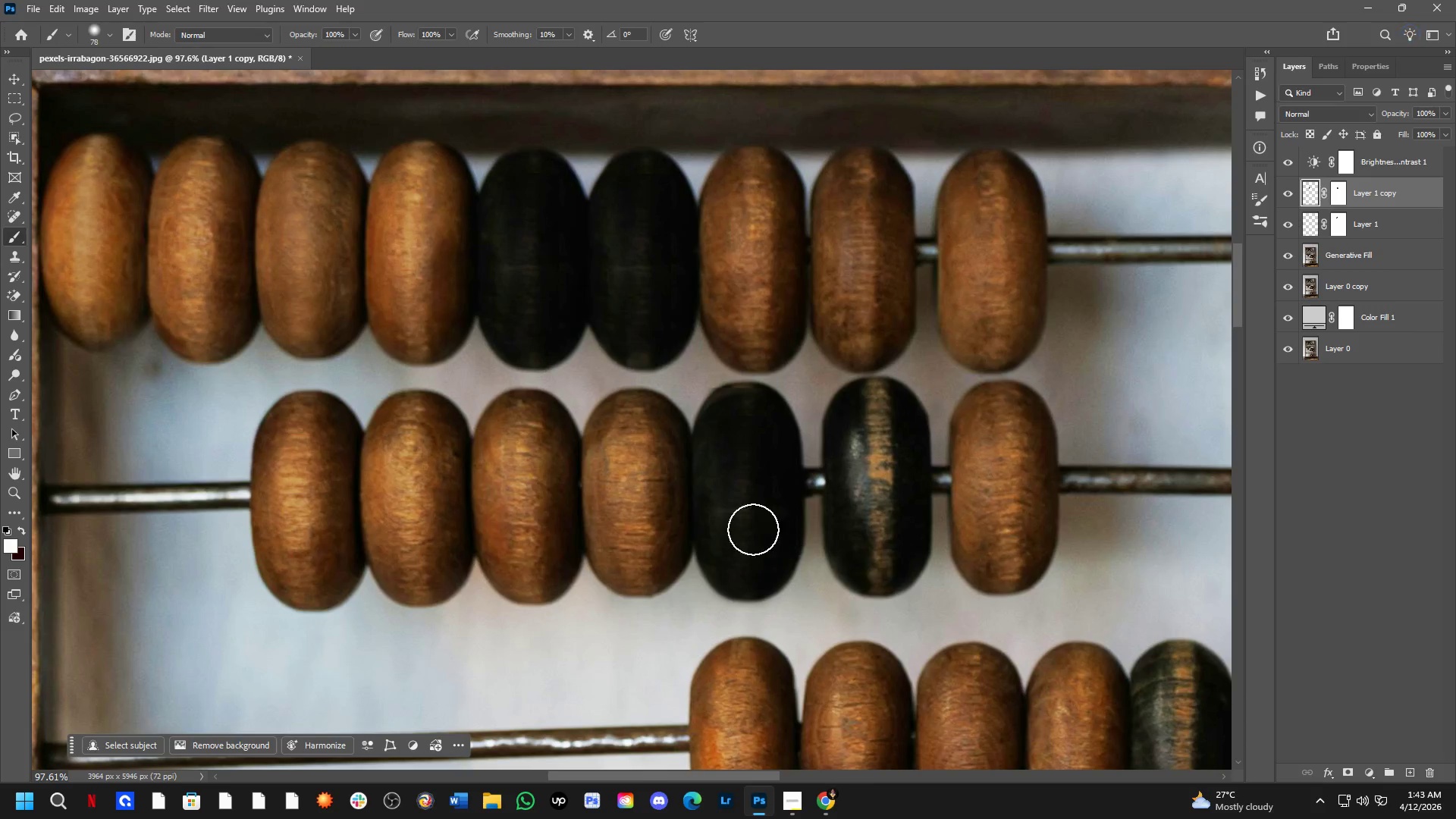 
left_click([1337, 190])
 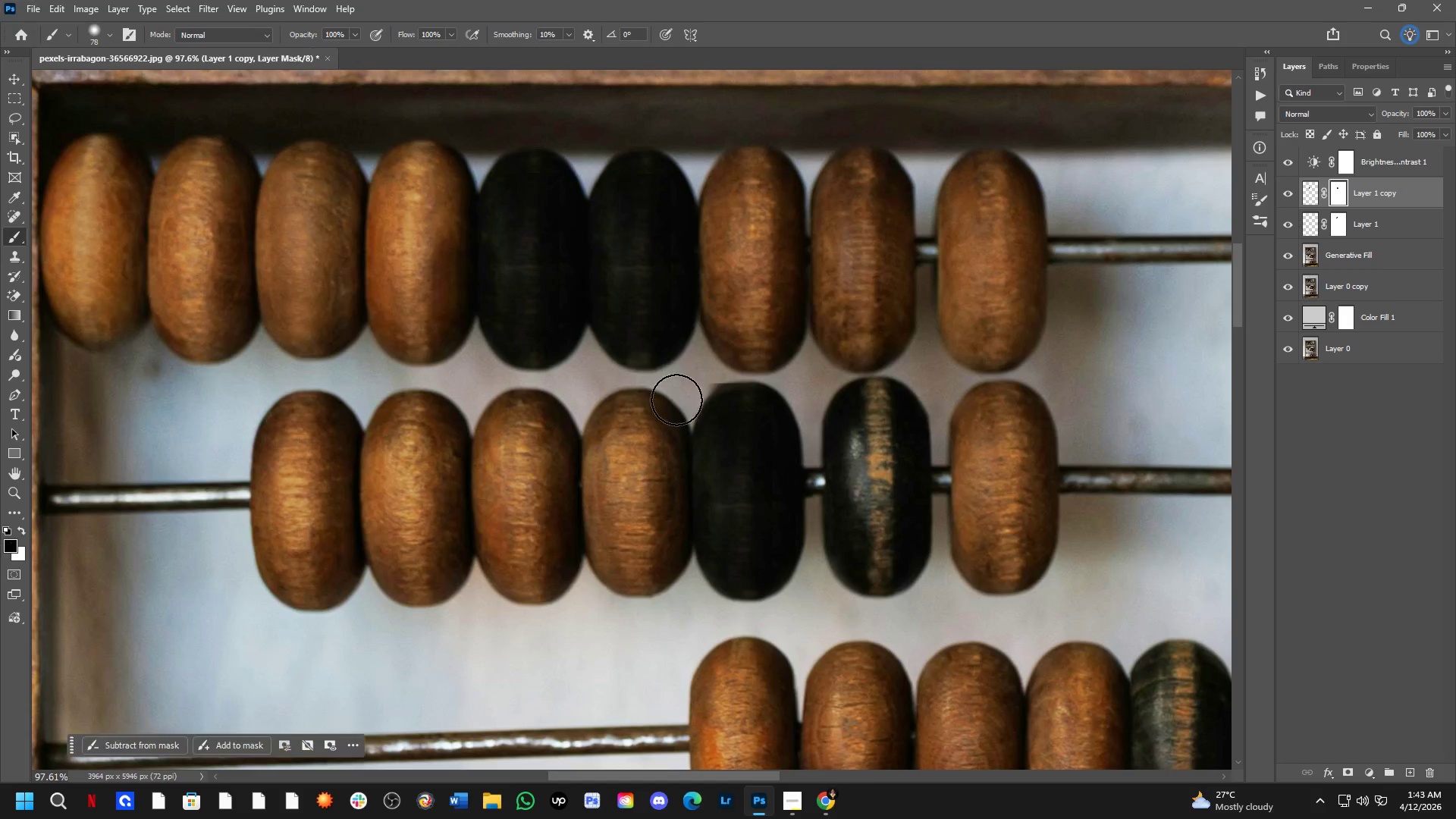 
left_click_drag(start_coordinate=[698, 394], to_coordinate=[749, 351])
 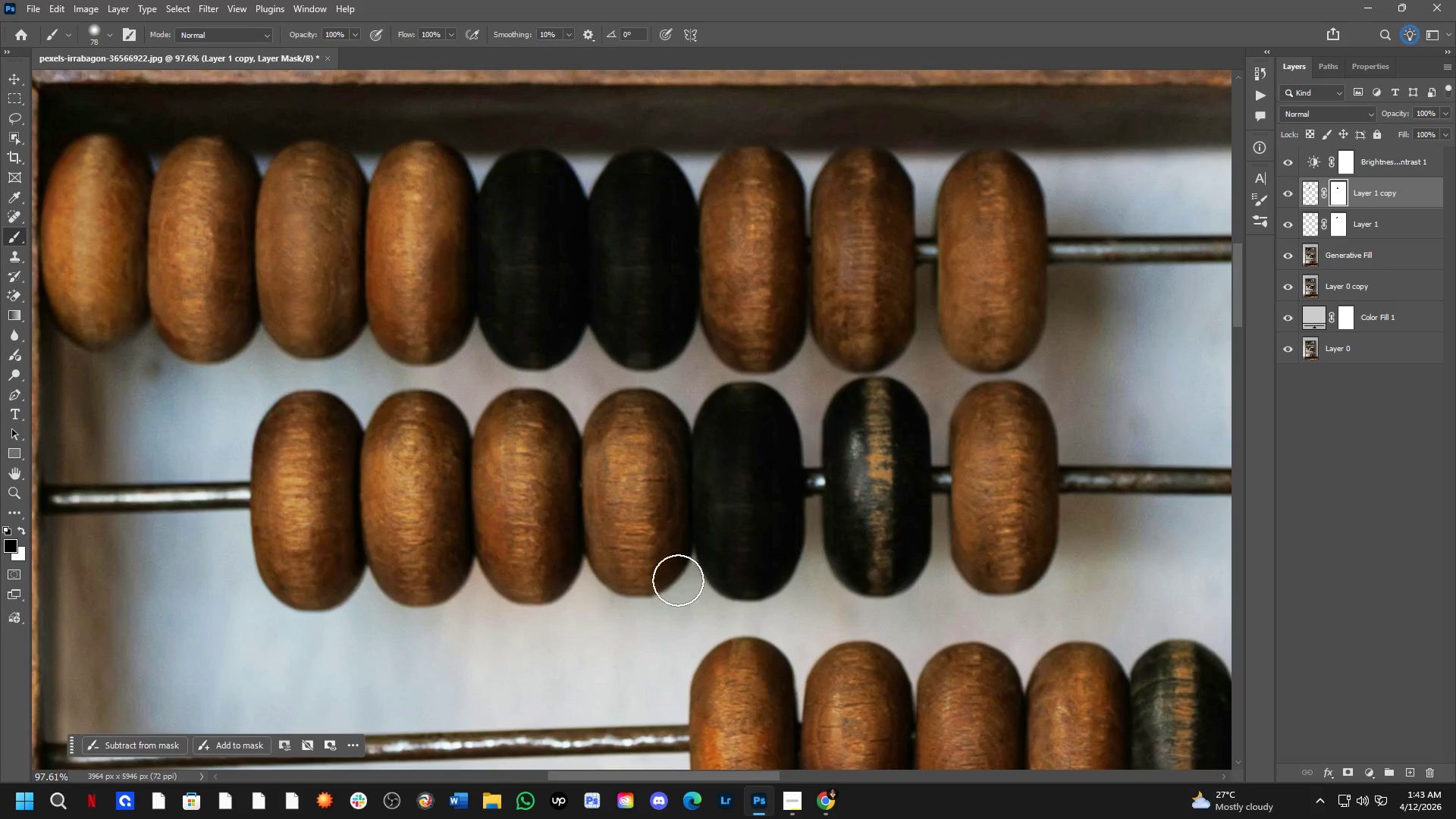 
left_click_drag(start_coordinate=[686, 598], to_coordinate=[838, 611])
 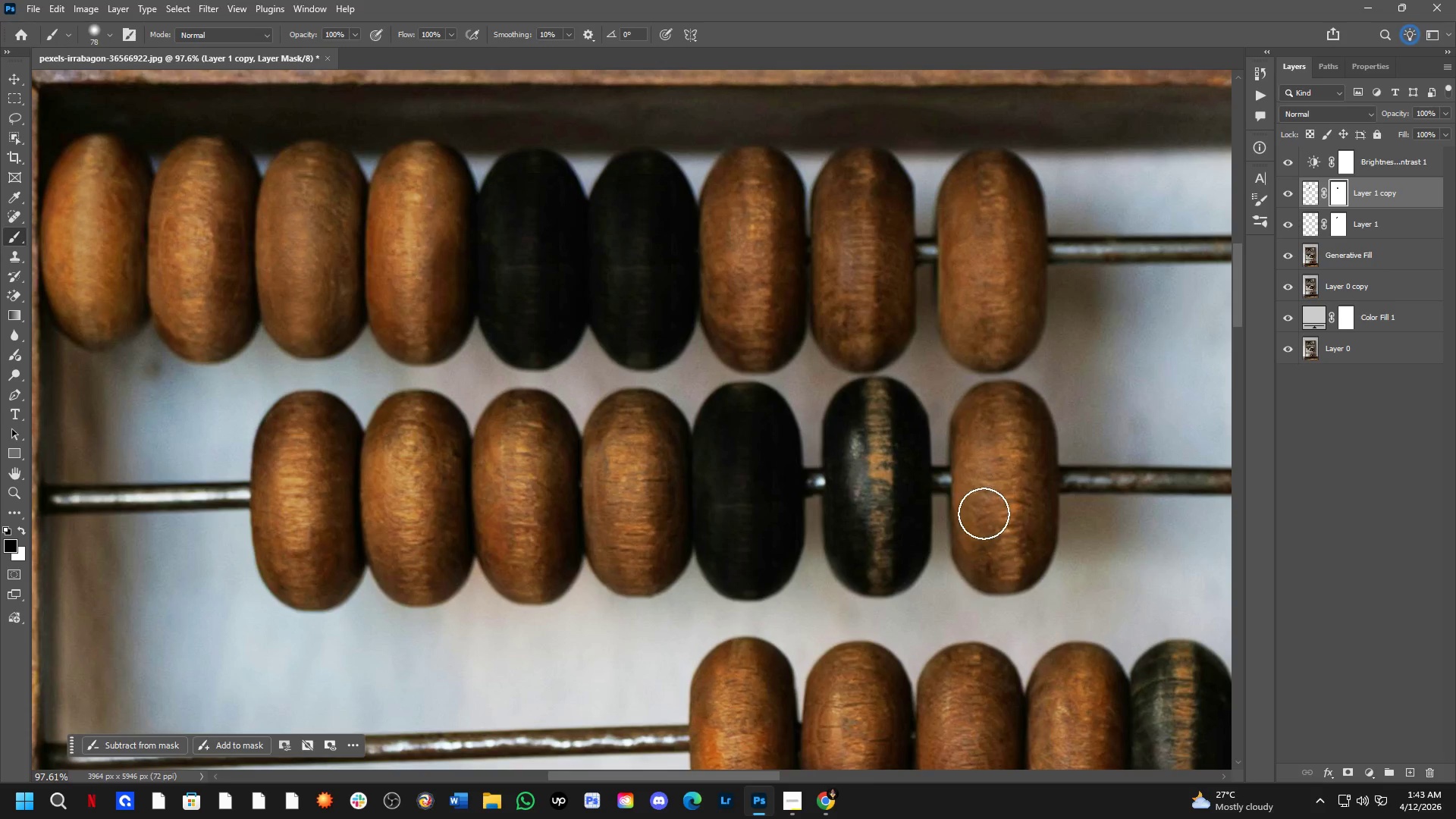 
hold_key(key=Space, duration=0.45)
 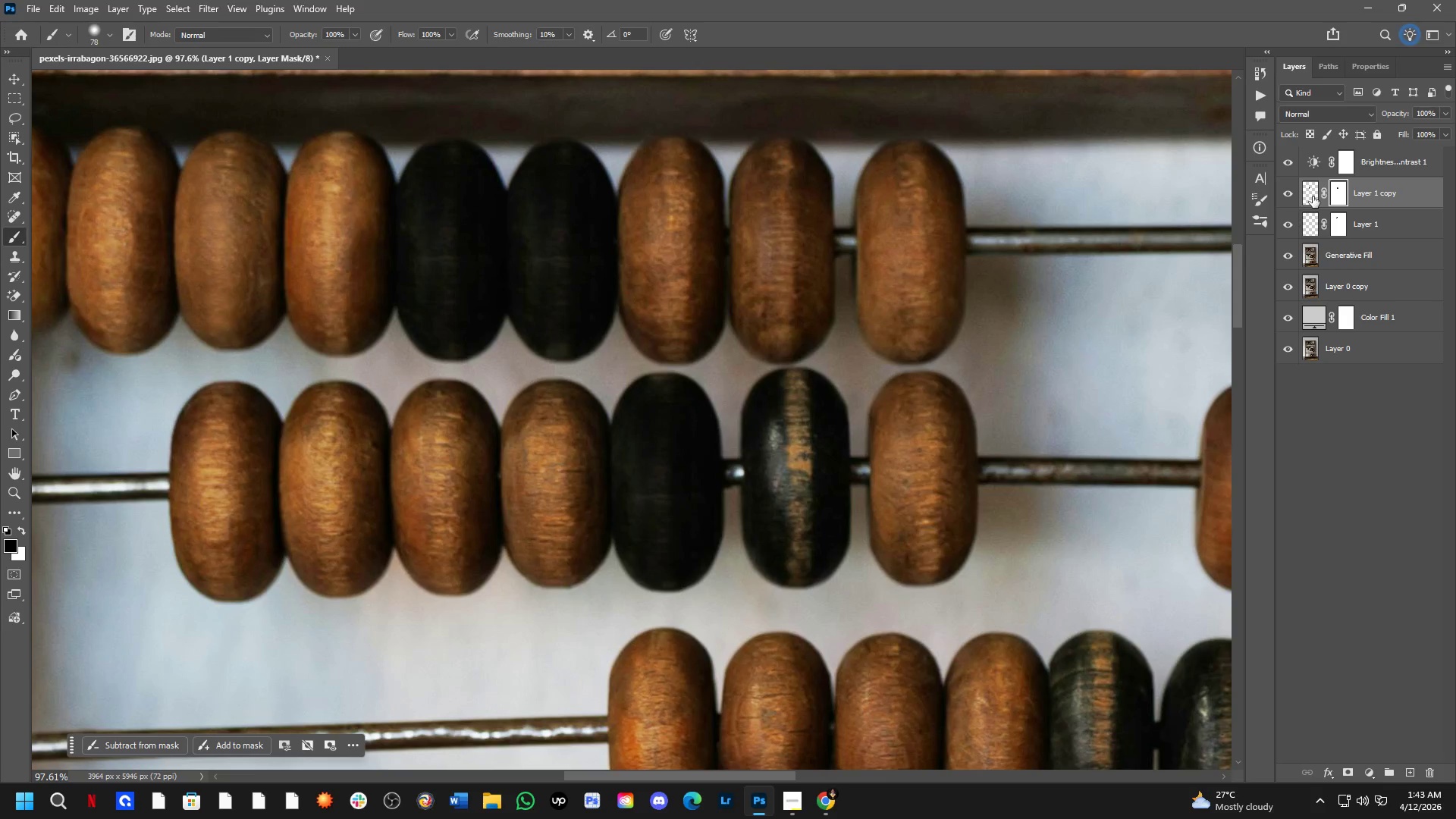 
left_click_drag(start_coordinate=[984, 513], to_coordinate=[903, 504])
 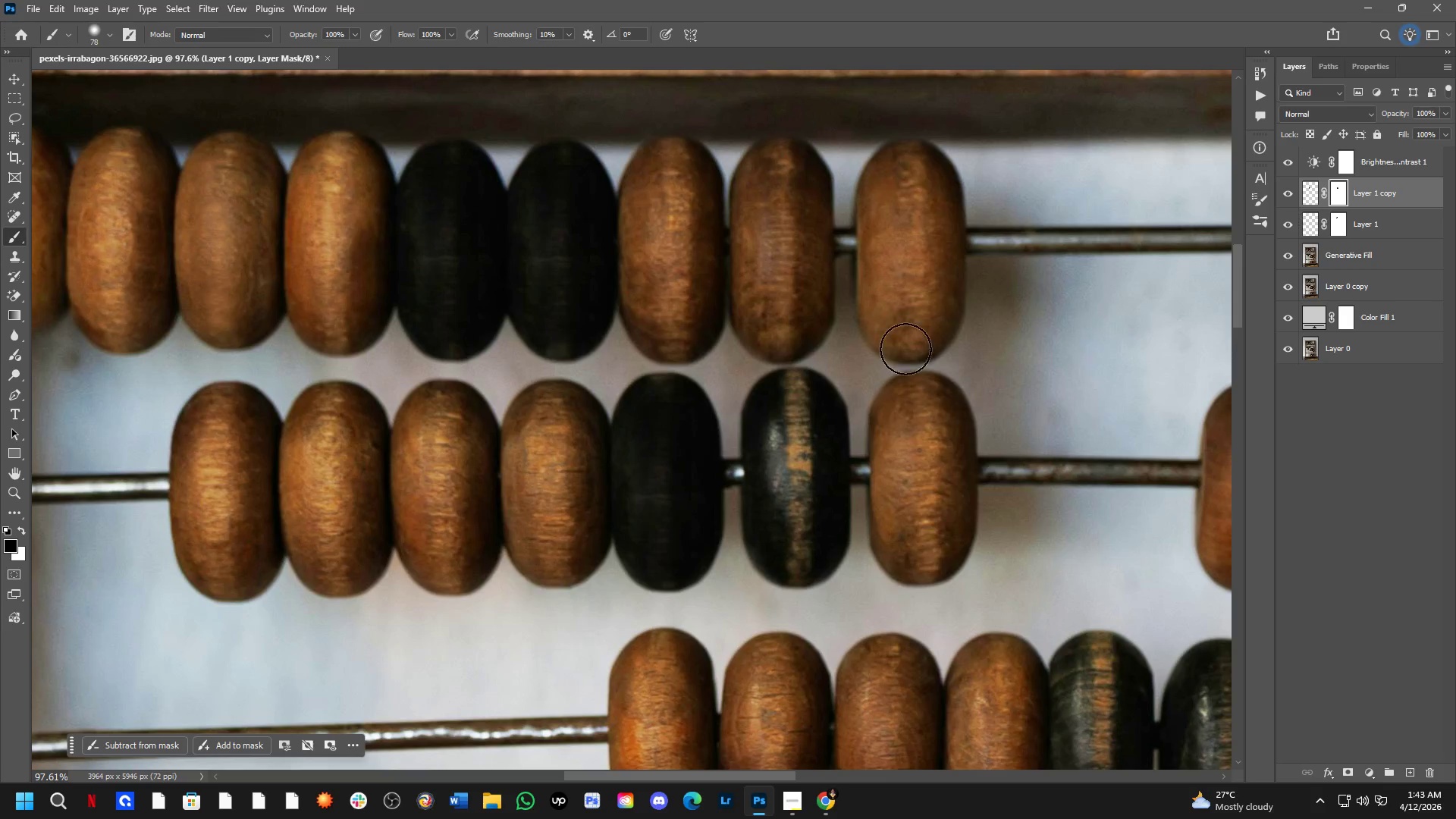 
key(Alt+AltLeft)
 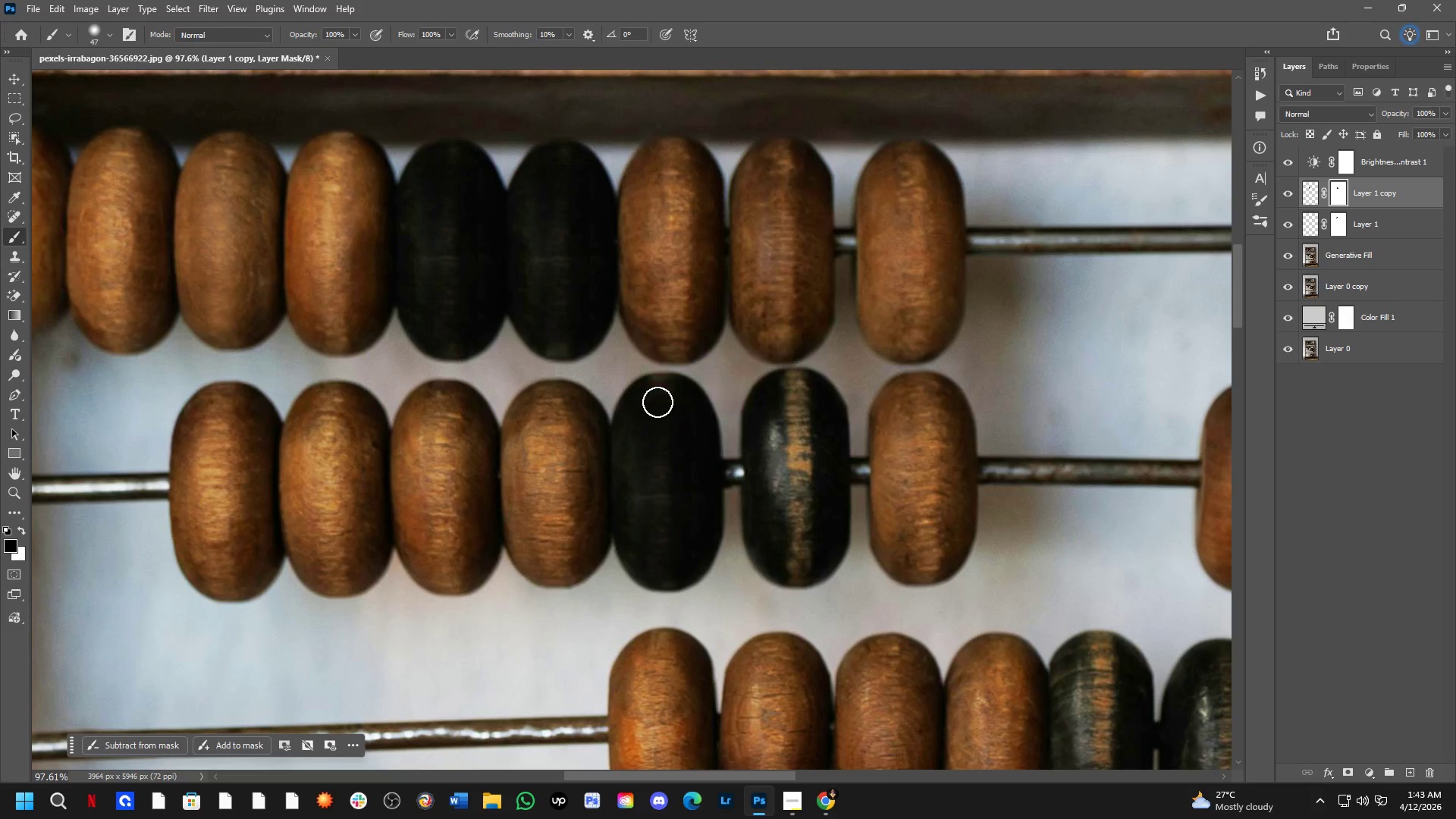 
key(X)
 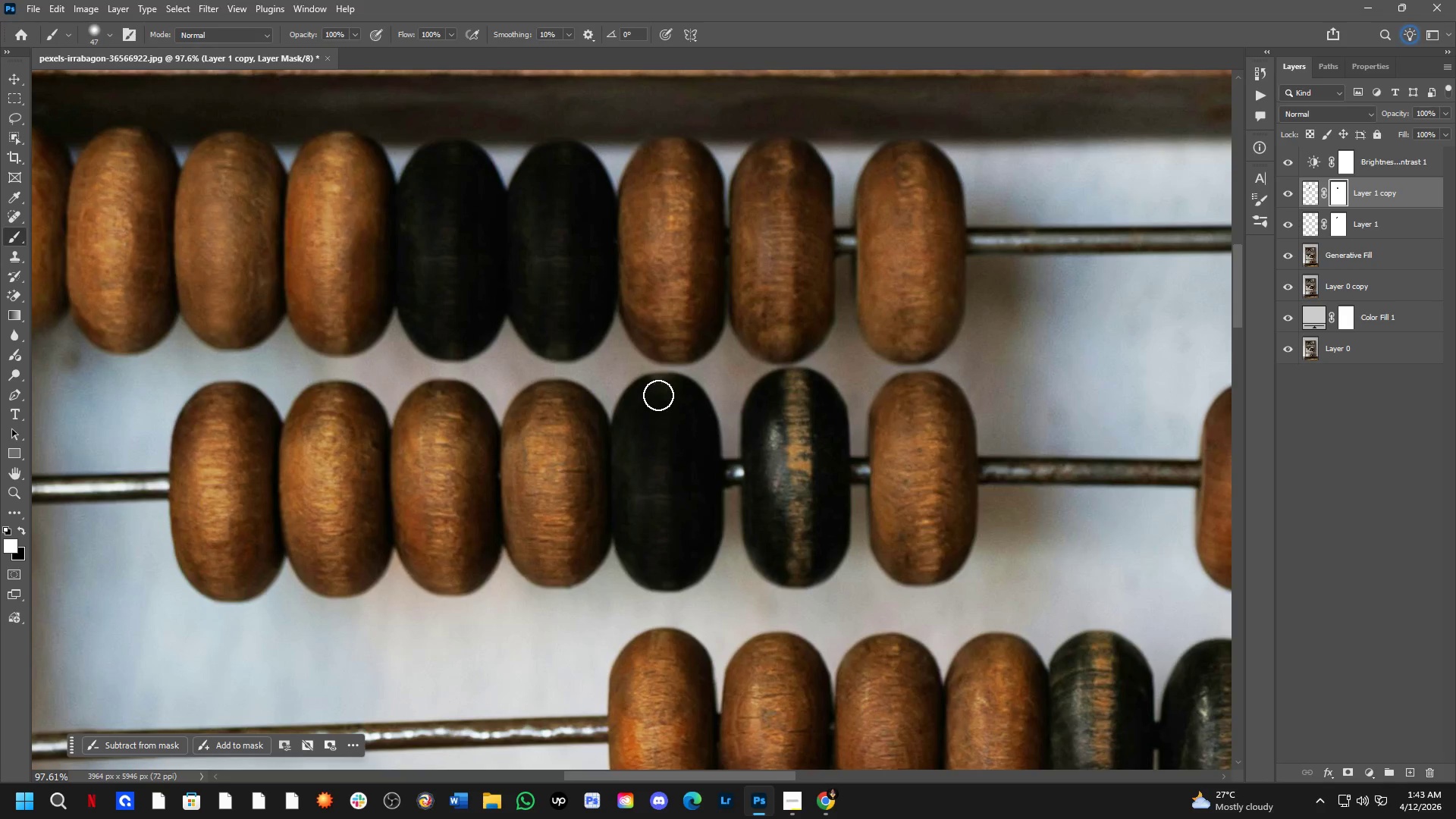 
left_click_drag(start_coordinate=[661, 389], to_coordinate=[645, 406])
 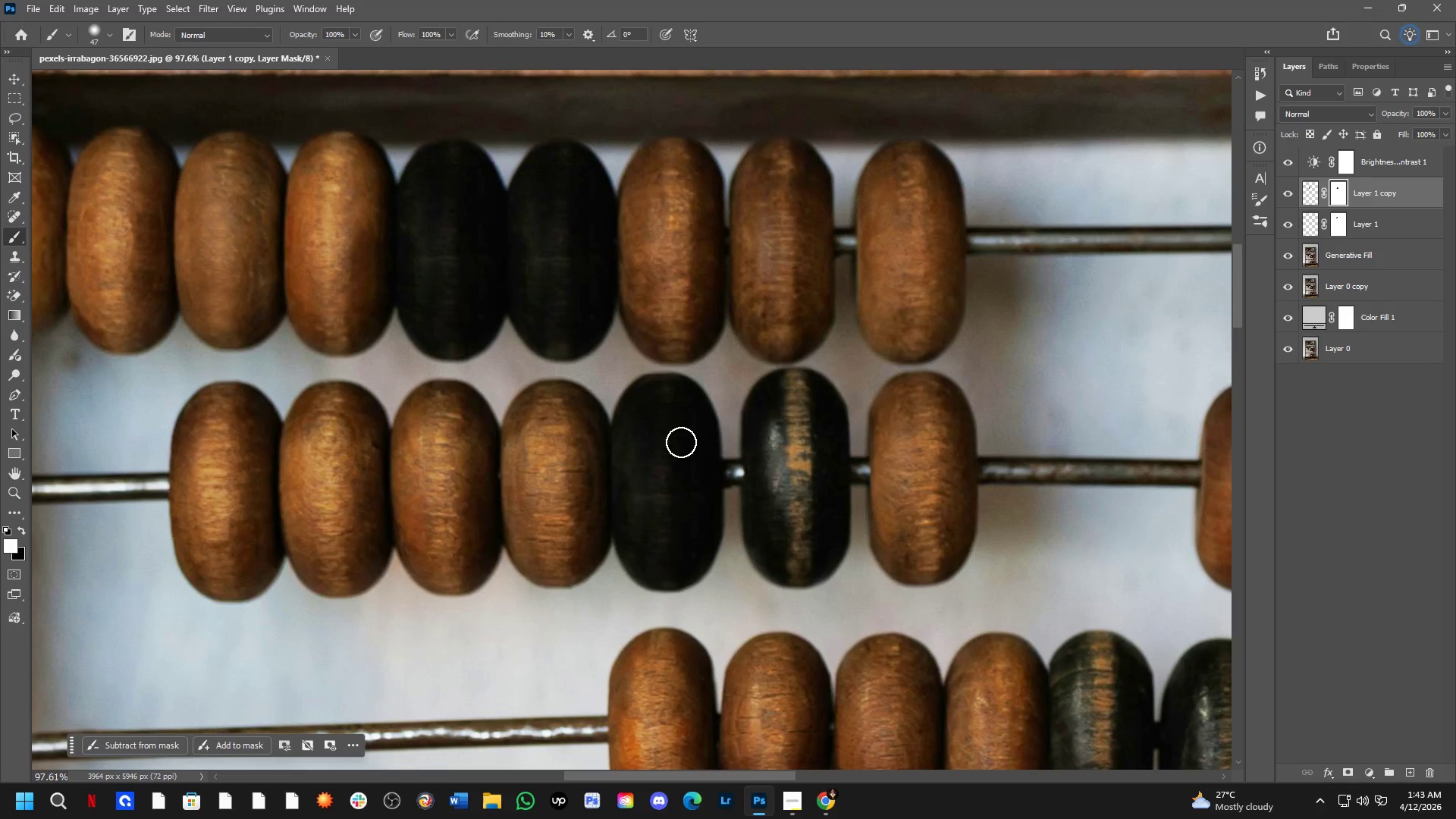 
hold_key(key=Space, duration=0.41)
 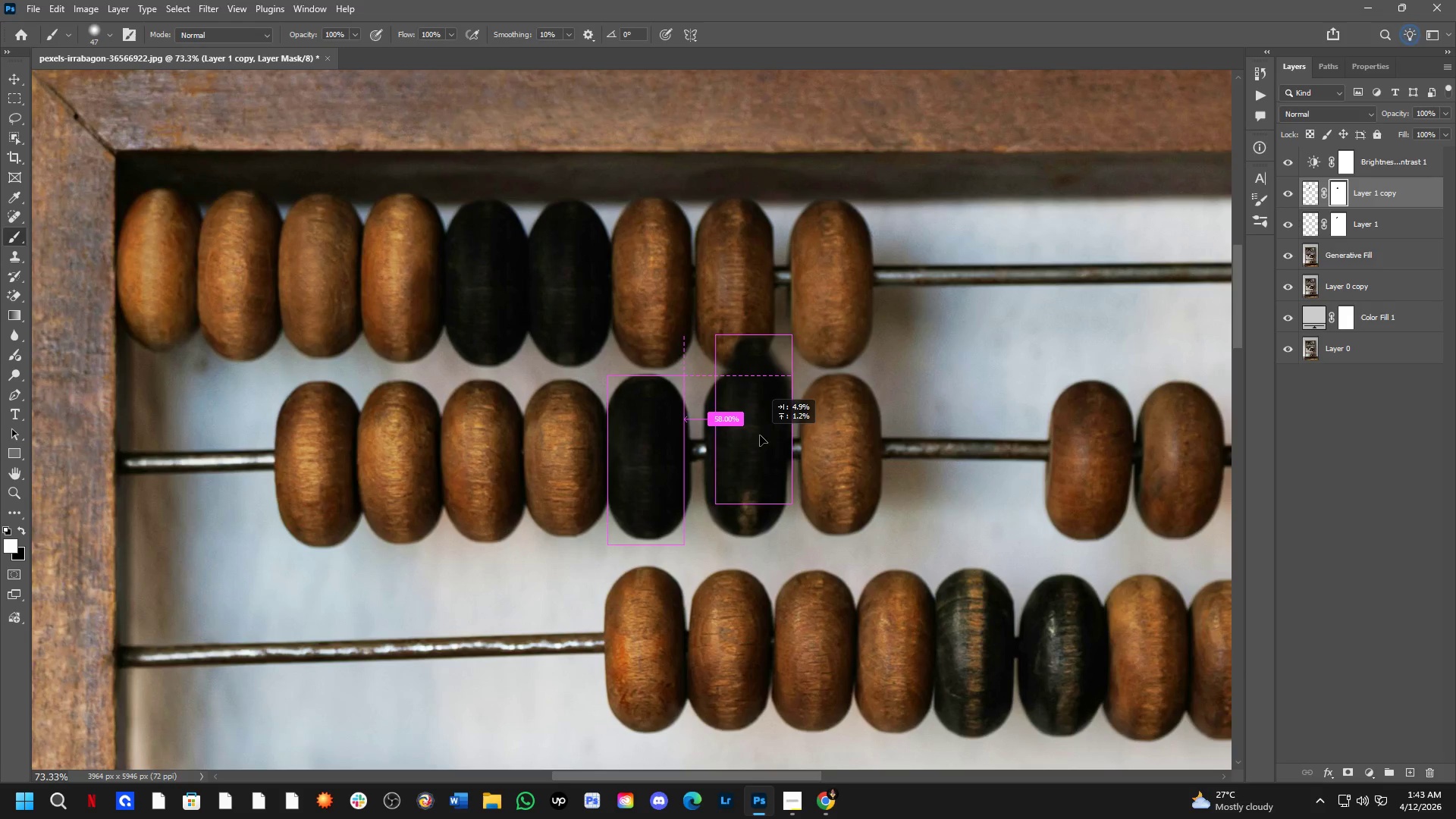 
left_click_drag(start_coordinate=[681, 494], to_coordinate=[659, 479])
 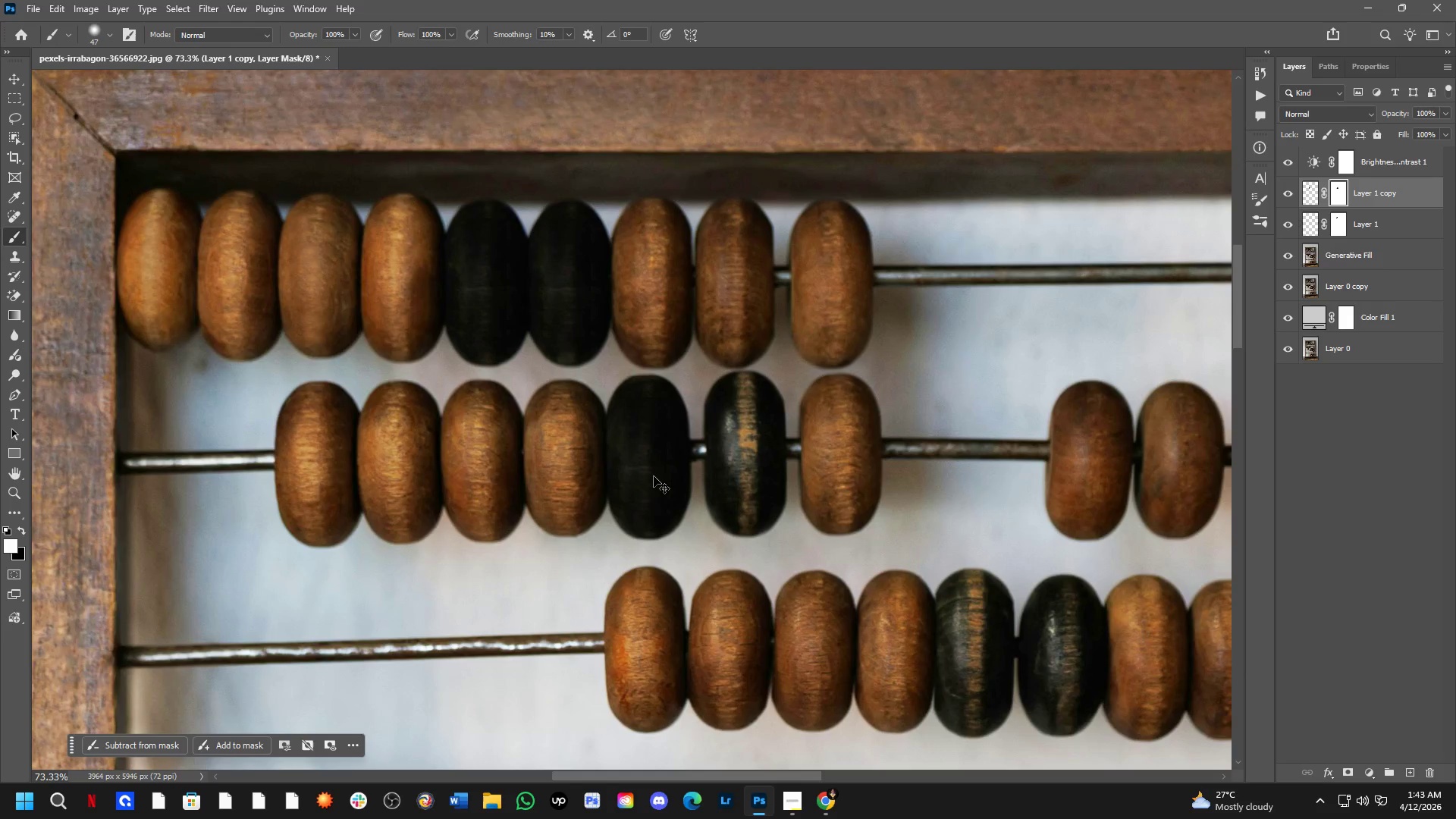 
scroll: coordinate [681, 447], scroll_direction: down, amount: 3.0
 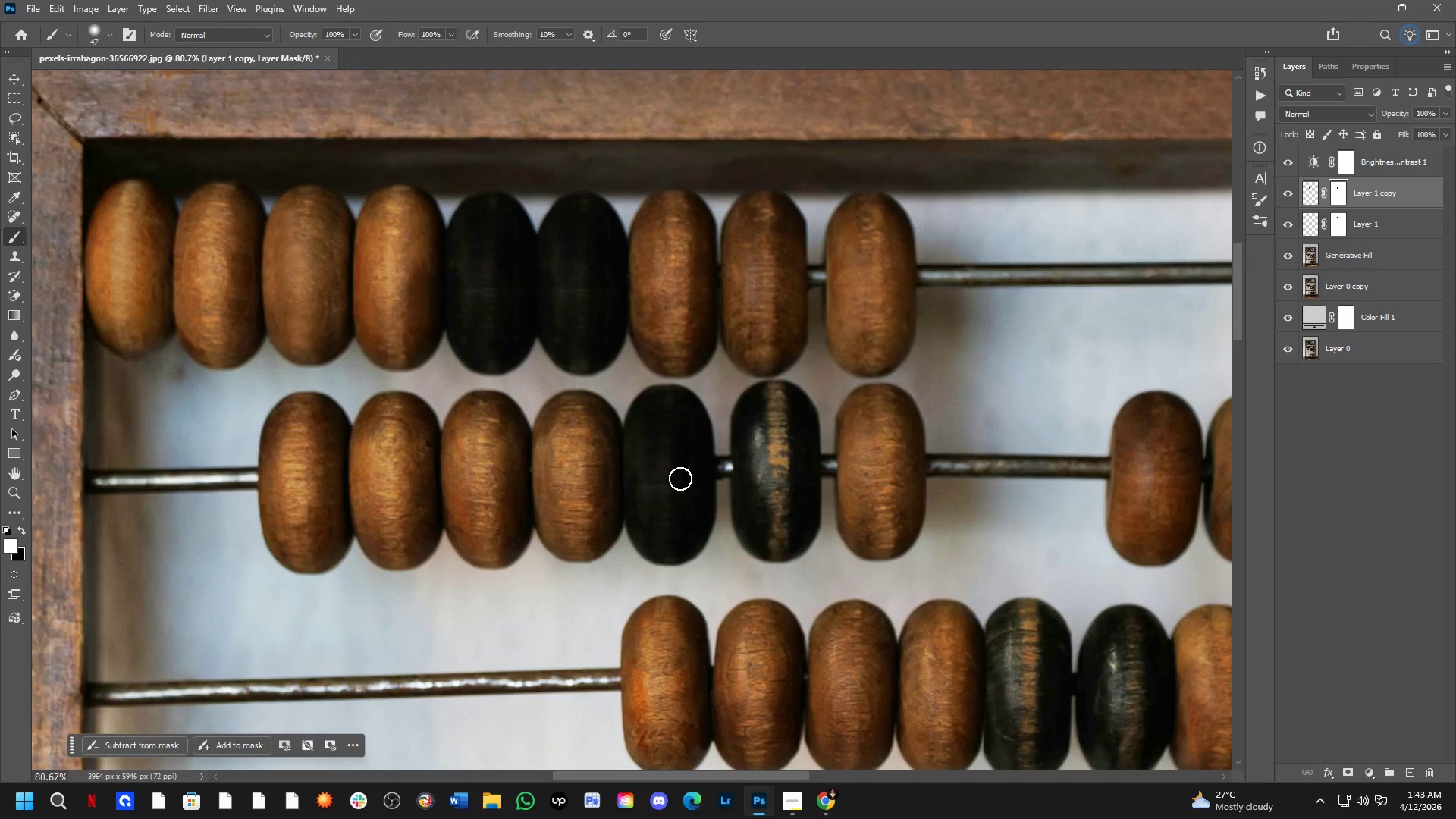 
key(Control+ControlLeft)
 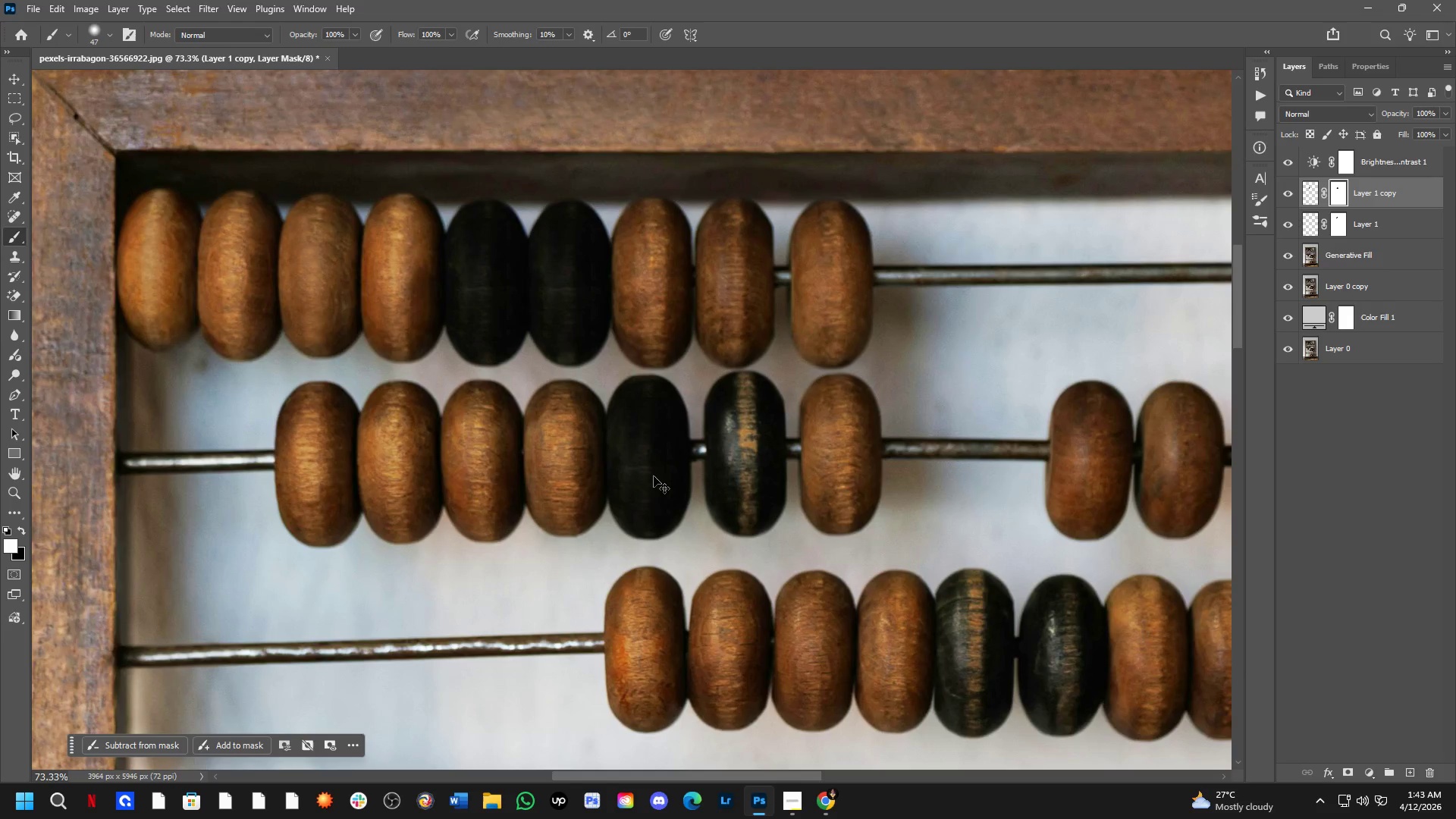 
key(Alt+Control+AltLeft)
 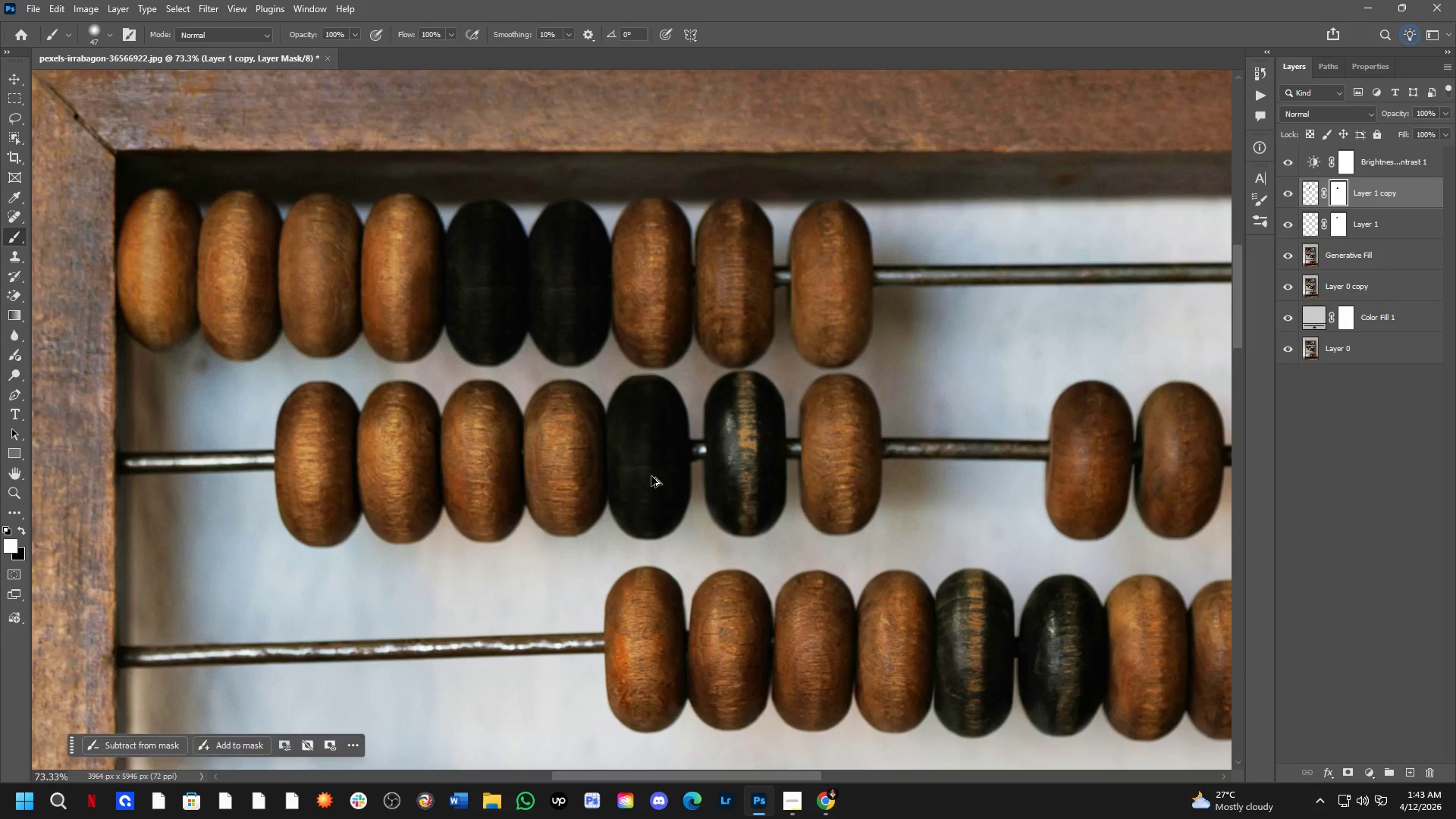 
left_click_drag(start_coordinate=[651, 476], to_coordinate=[752, 472])
 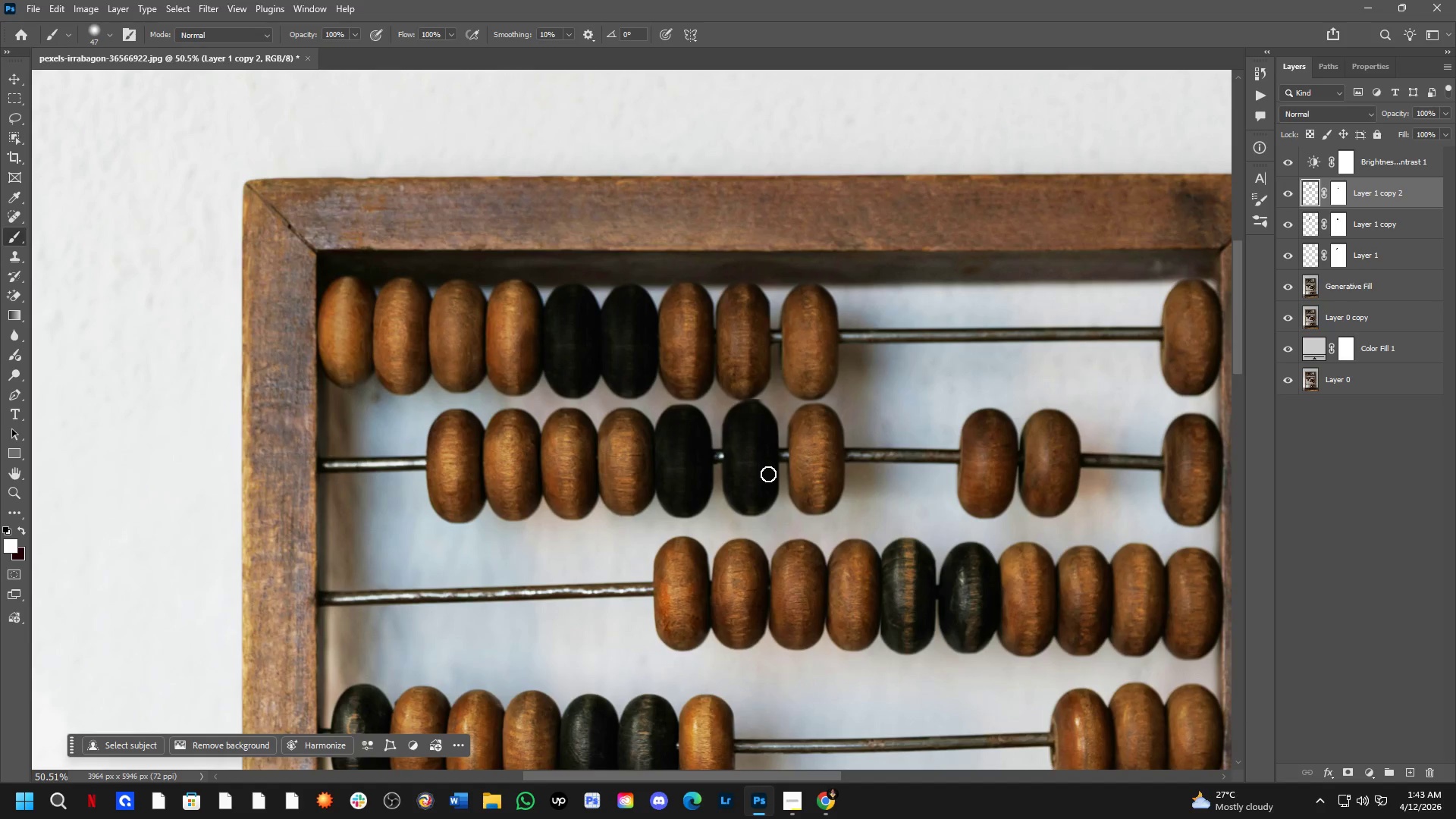 
hold_key(key=ControlLeft, duration=1.75)
 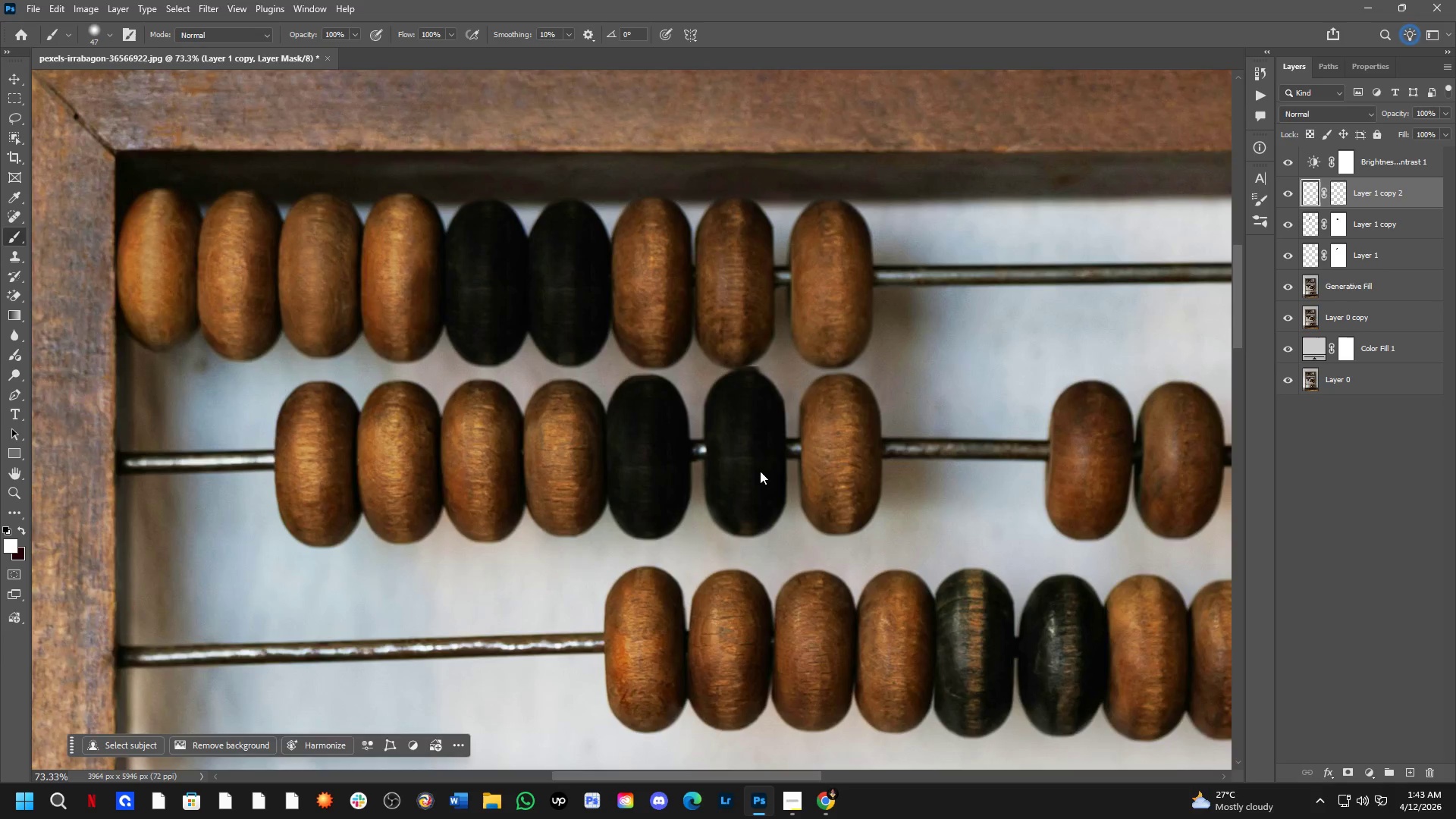 
scroll: coordinate [786, 397], scroll_direction: none, amount: 0.0
 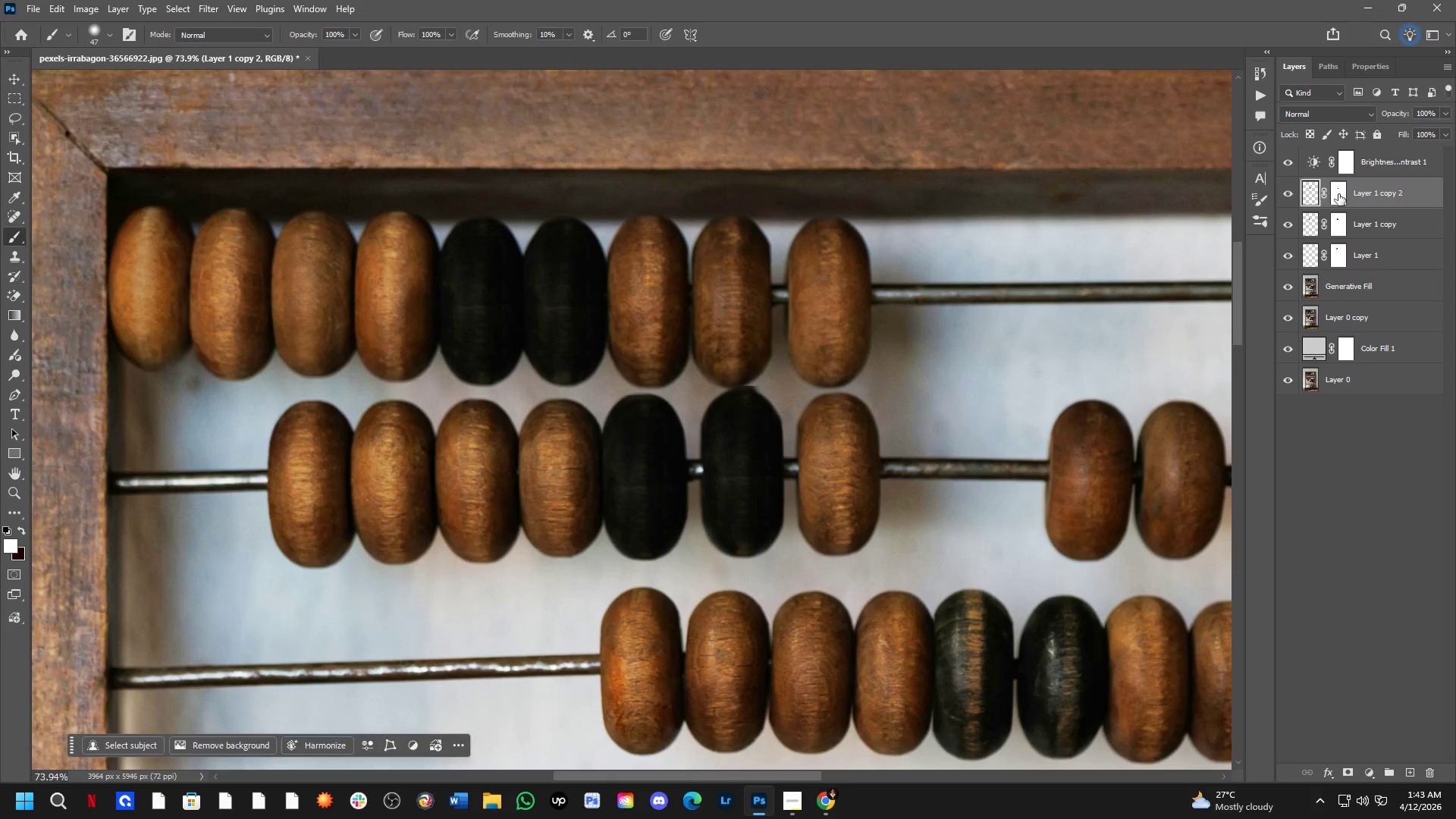 
left_click_drag(start_coordinate=[777, 369], to_coordinate=[704, 359])
 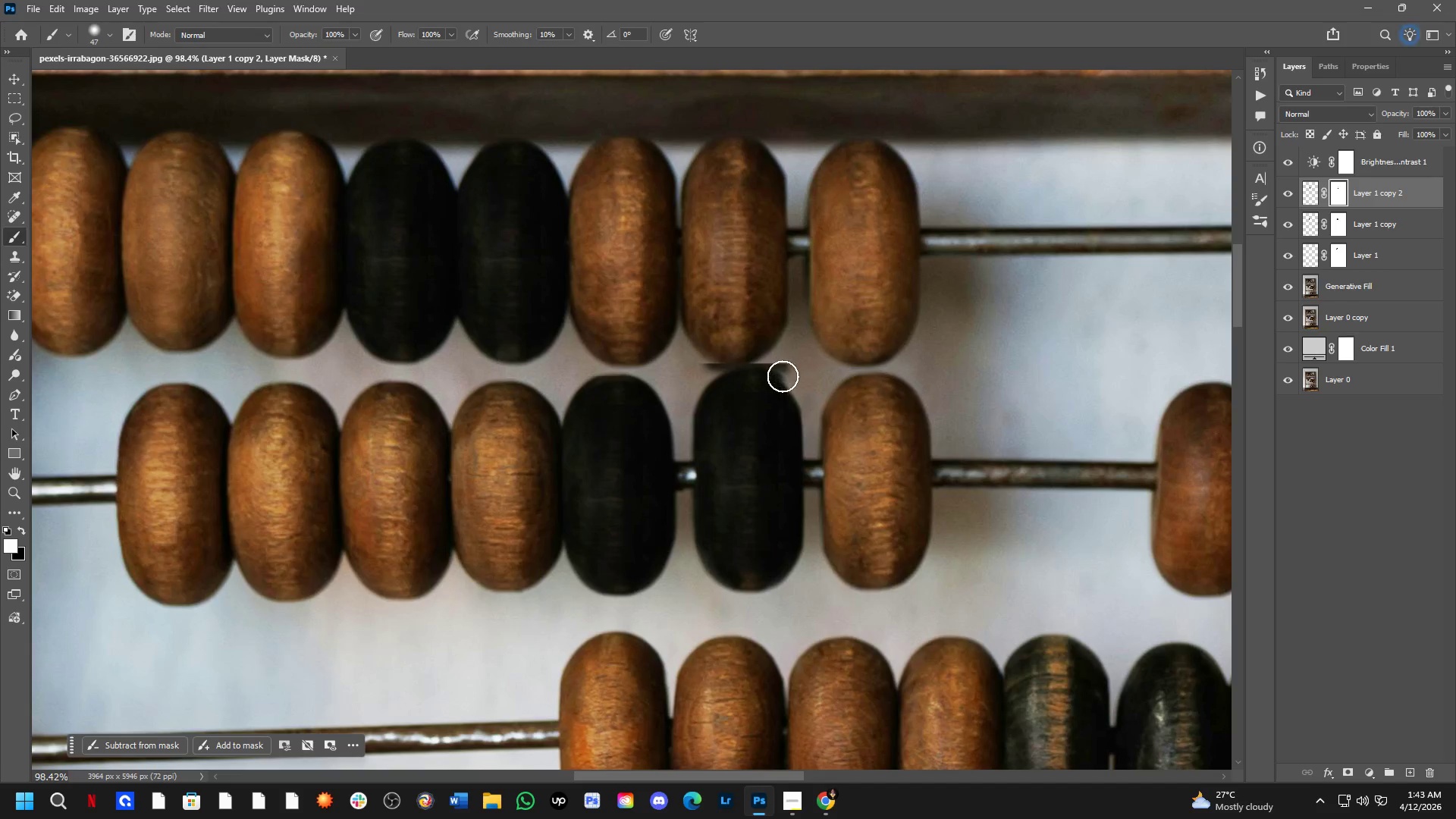 
scroll: coordinate [720, 453], scroll_direction: up, amount: 3.0
 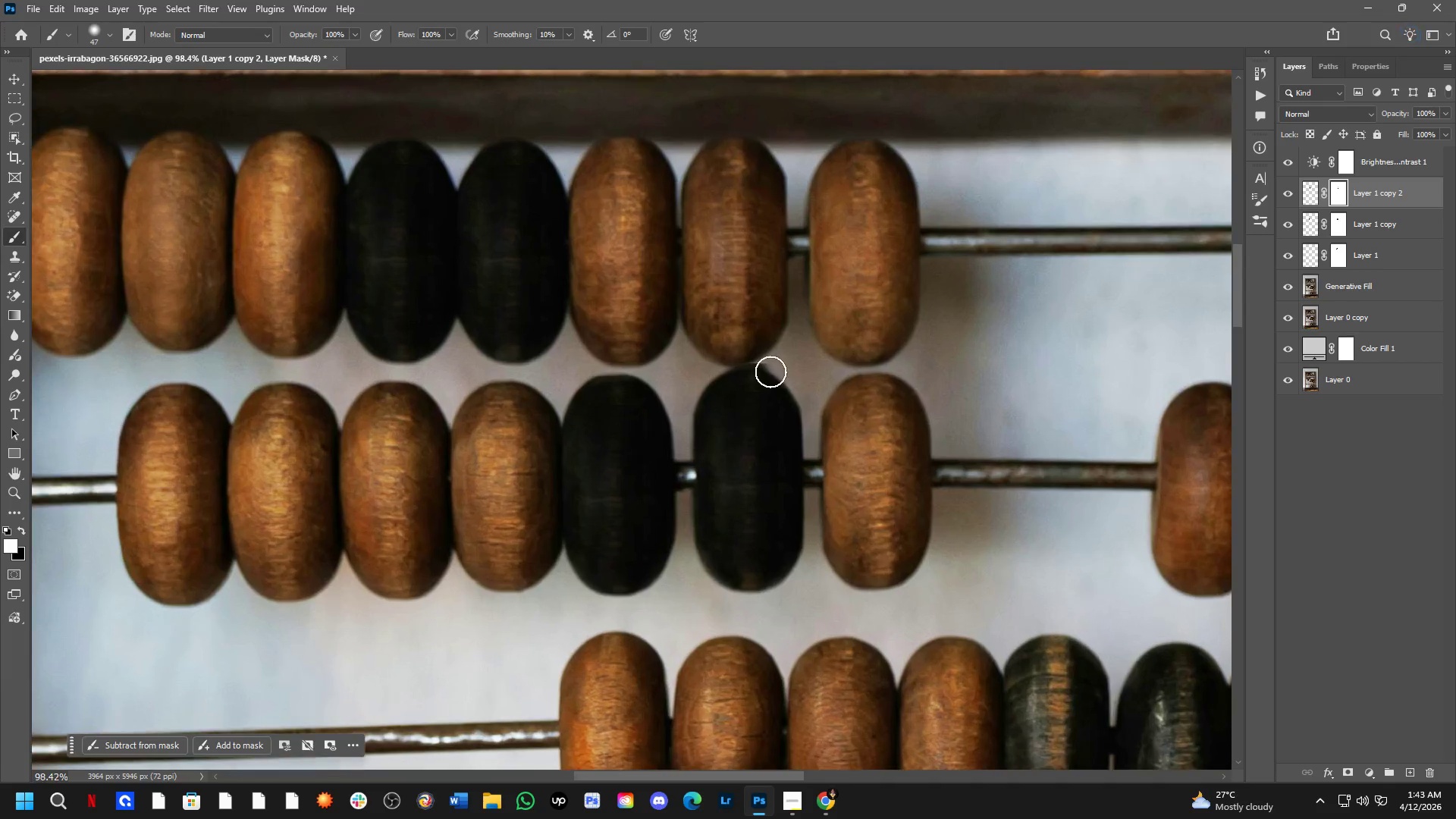 
key(X)
 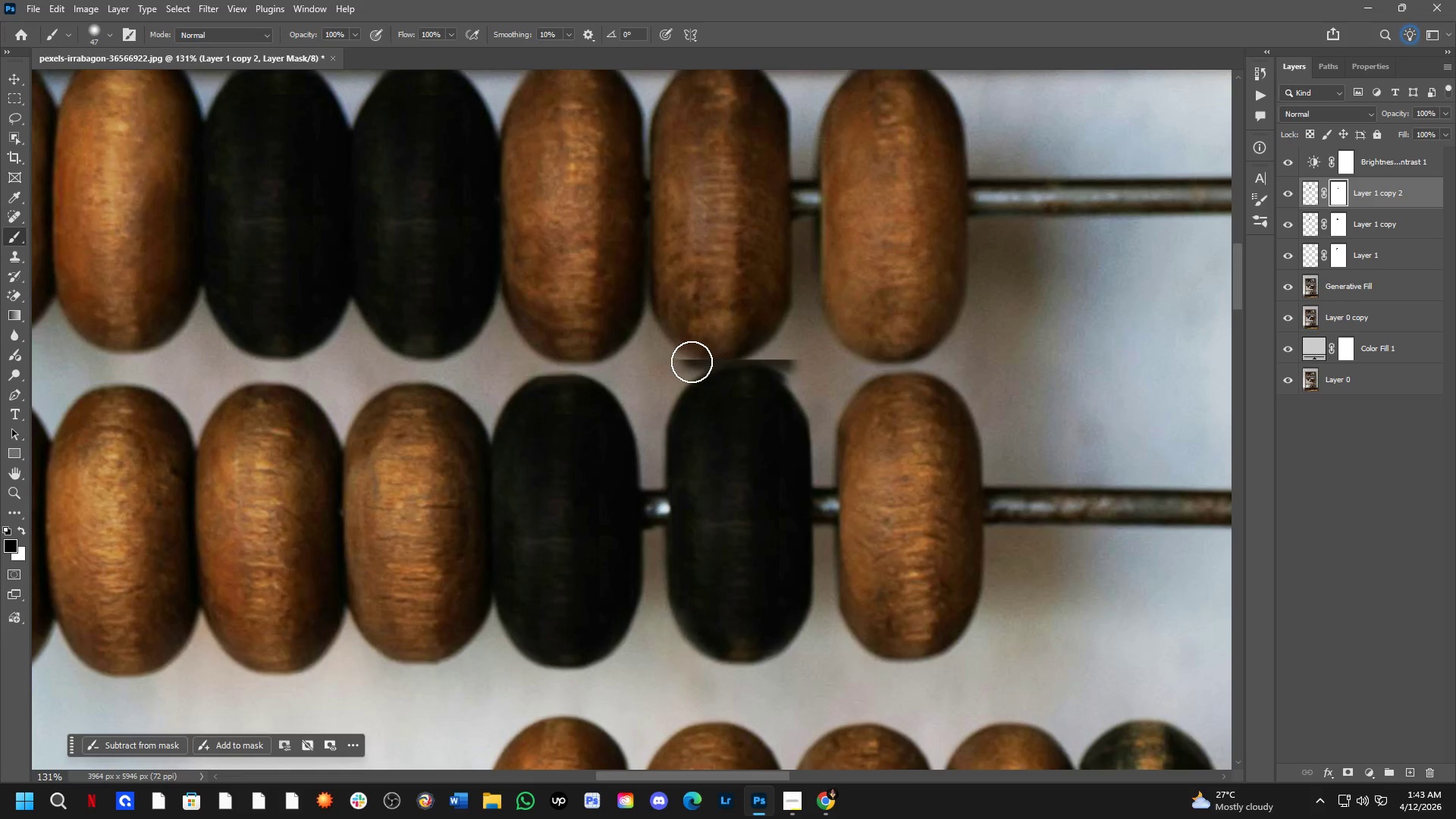 
scroll: coordinate [777, 375], scroll_direction: up, amount: 3.0
 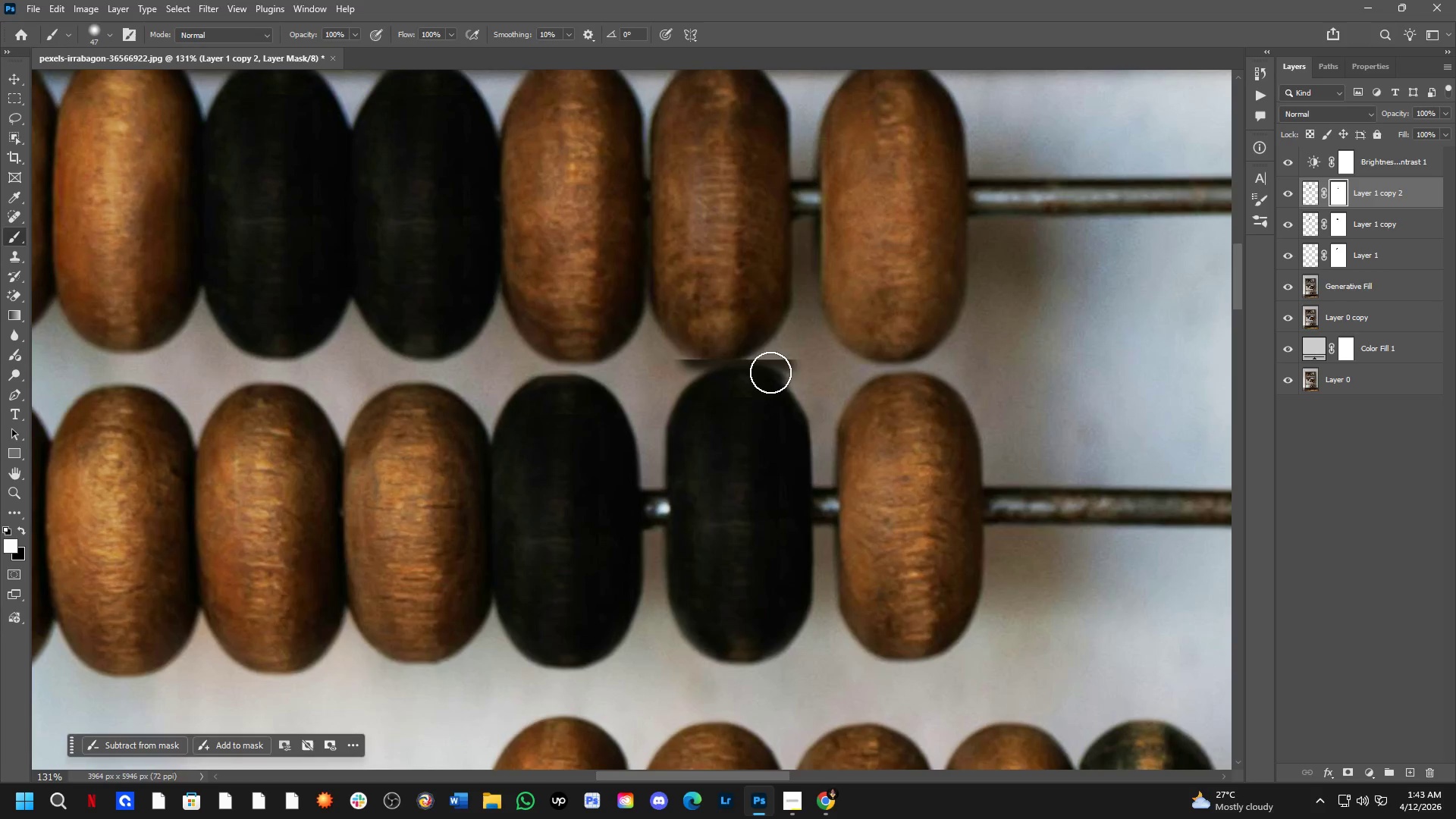 
left_click_drag(start_coordinate=[690, 362], to_coordinate=[760, 359])
 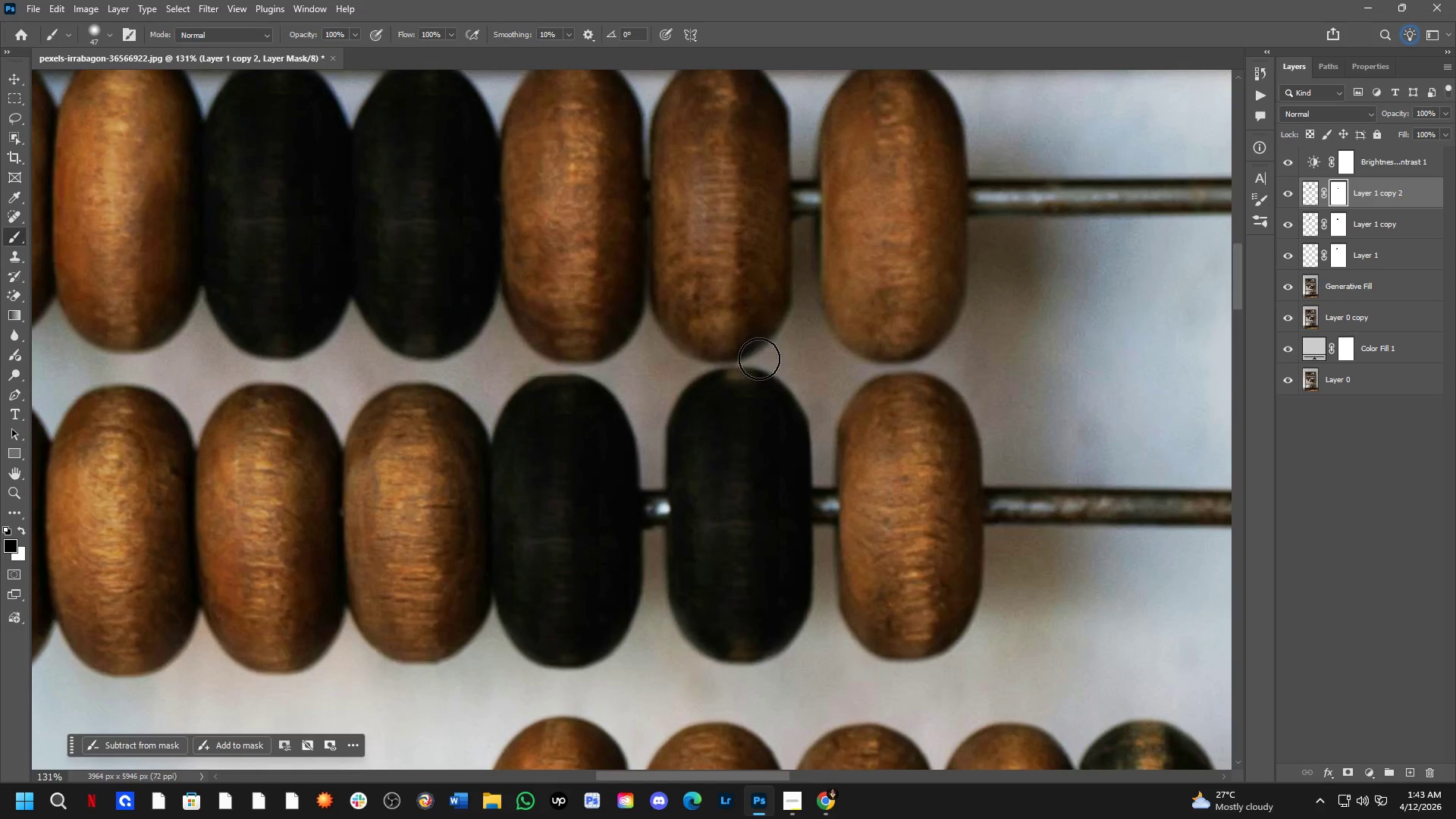 
hold_key(key=Space, duration=0.5)
 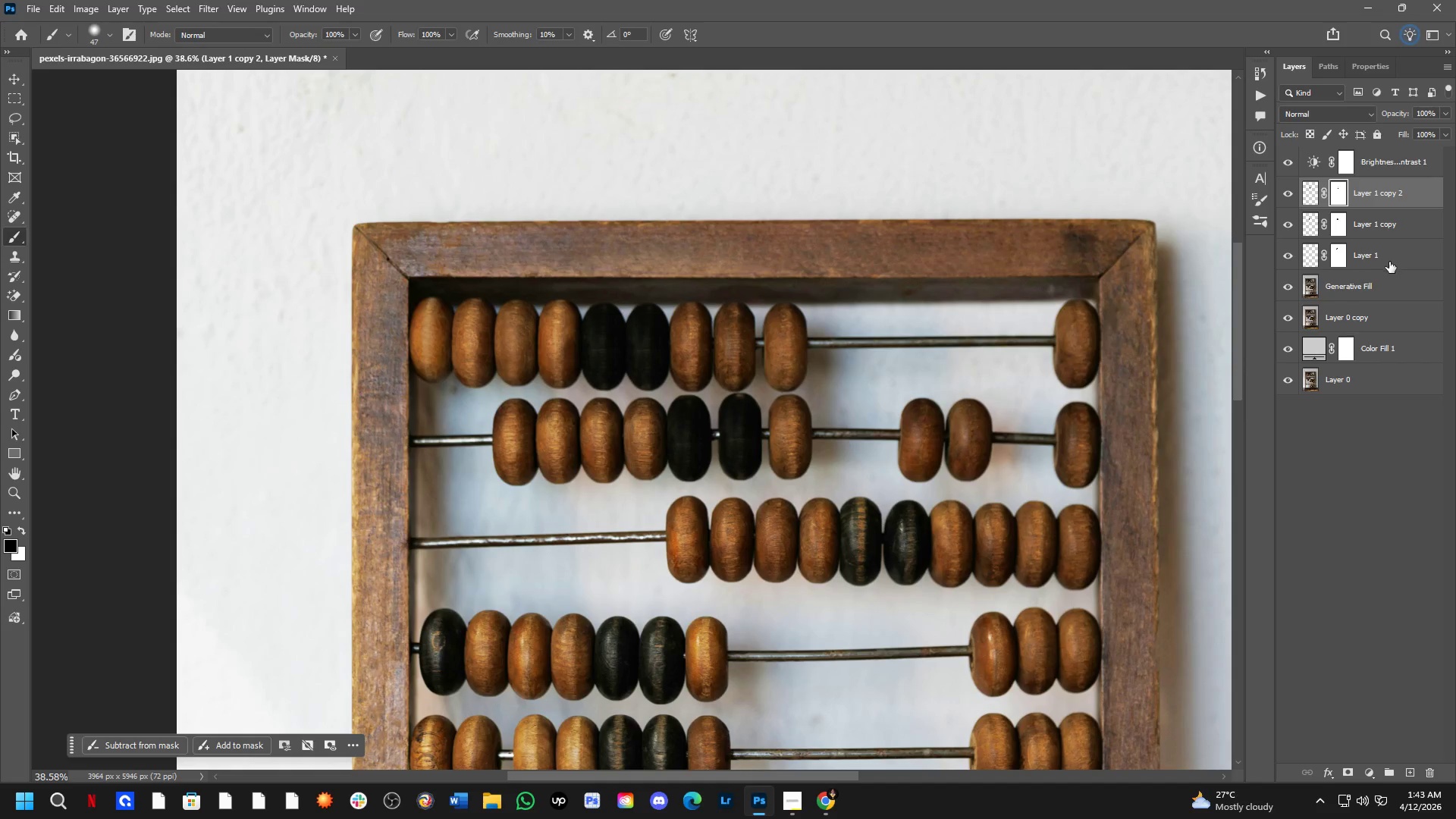 
left_click_drag(start_coordinate=[876, 513], to_coordinate=[843, 503])
 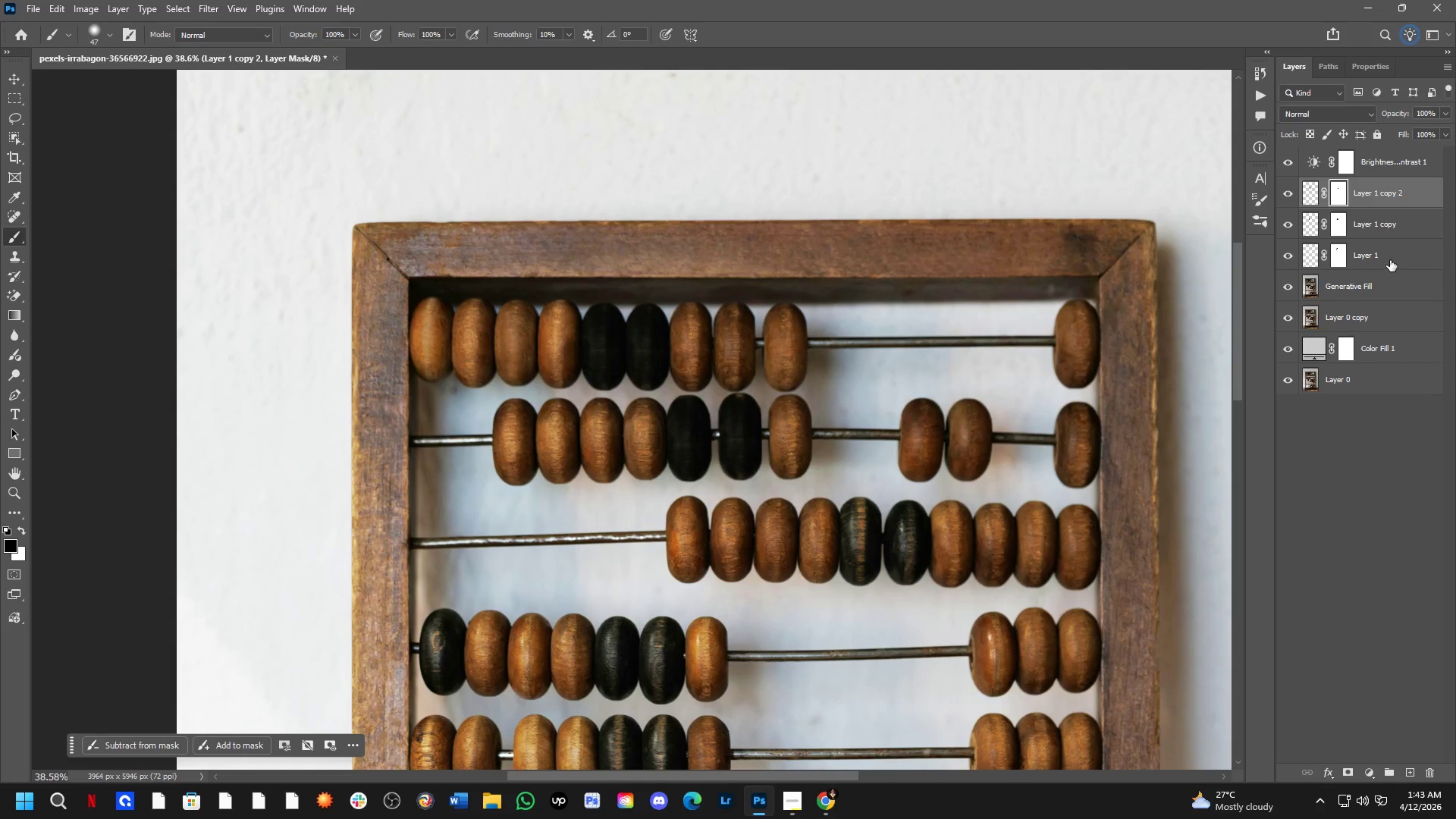 
scroll: coordinate [790, 430], scroll_direction: down, amount: 12.0
 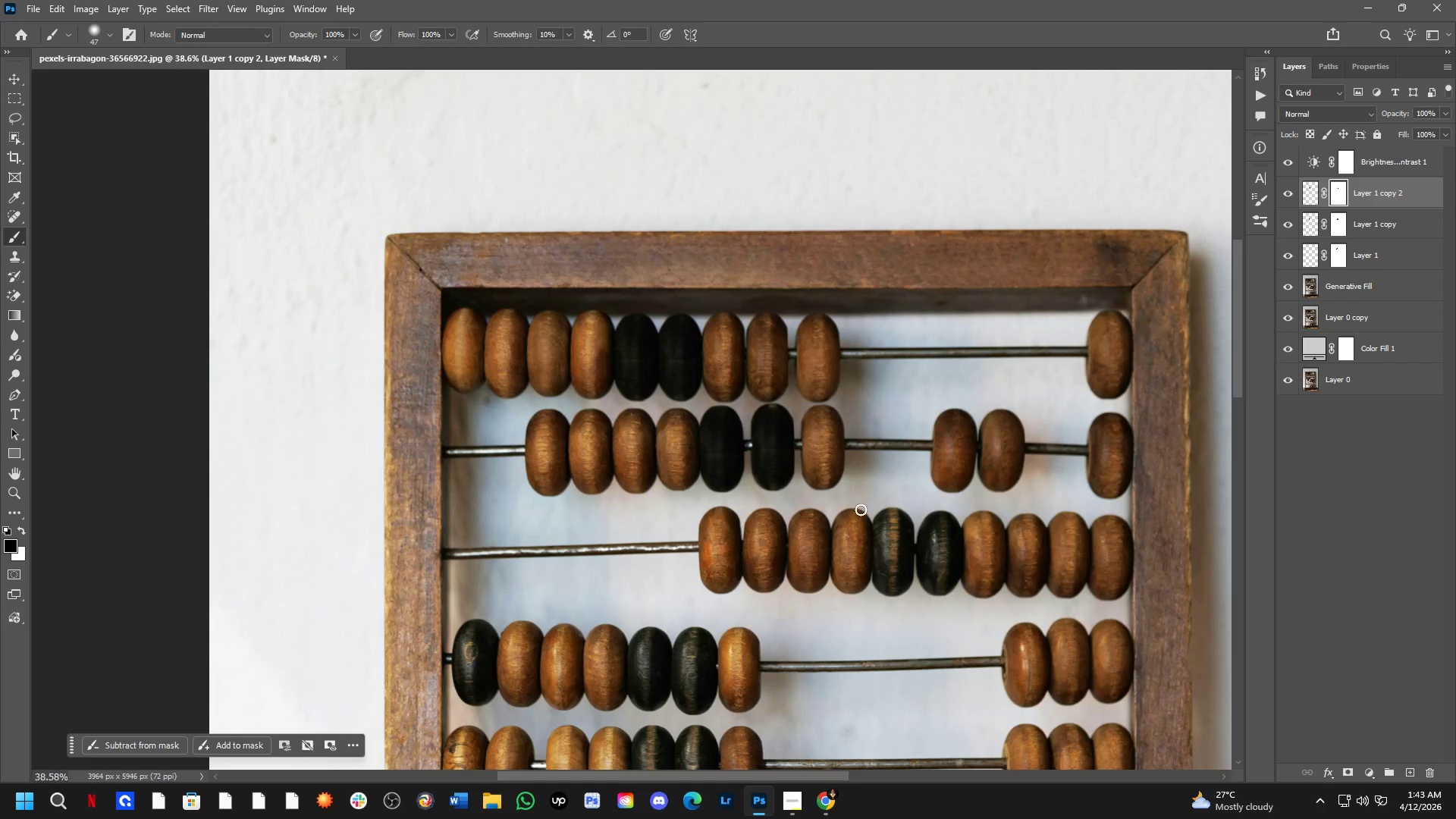 
hold_key(key=ShiftLeft, duration=0.39)
left_click([1383, 280])
 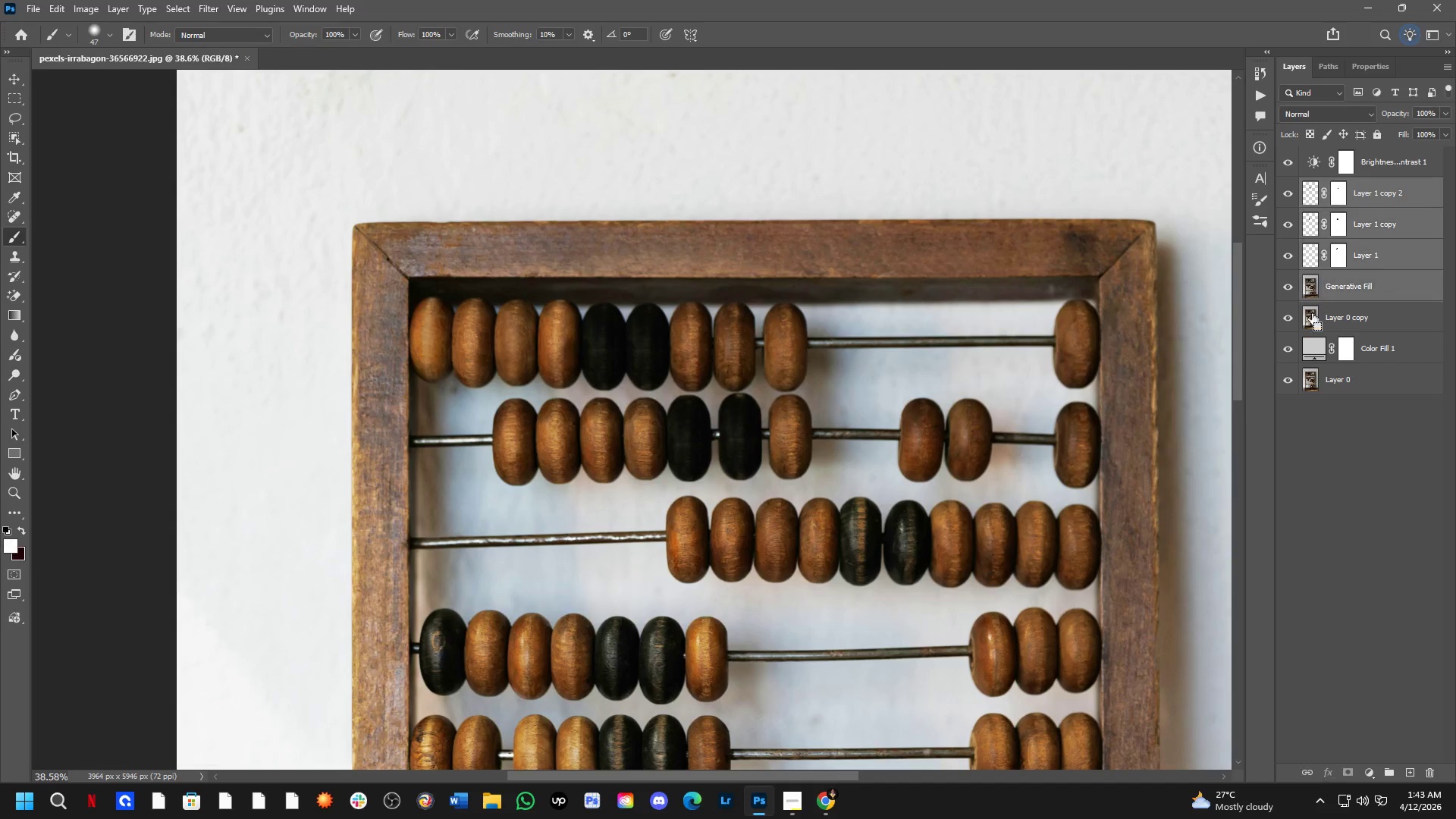 
key(Control+E)
 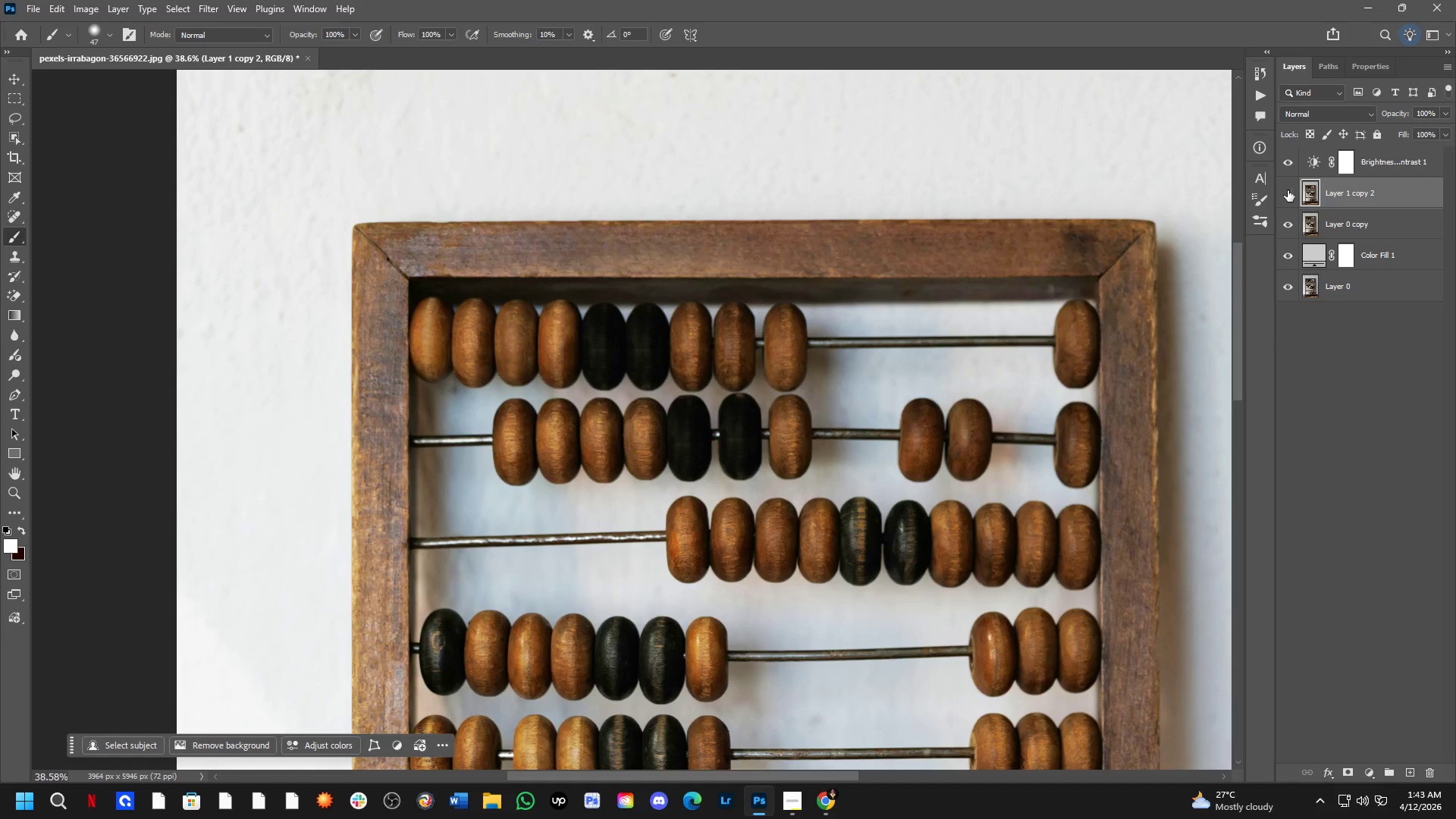 
double_click([1288, 190])
 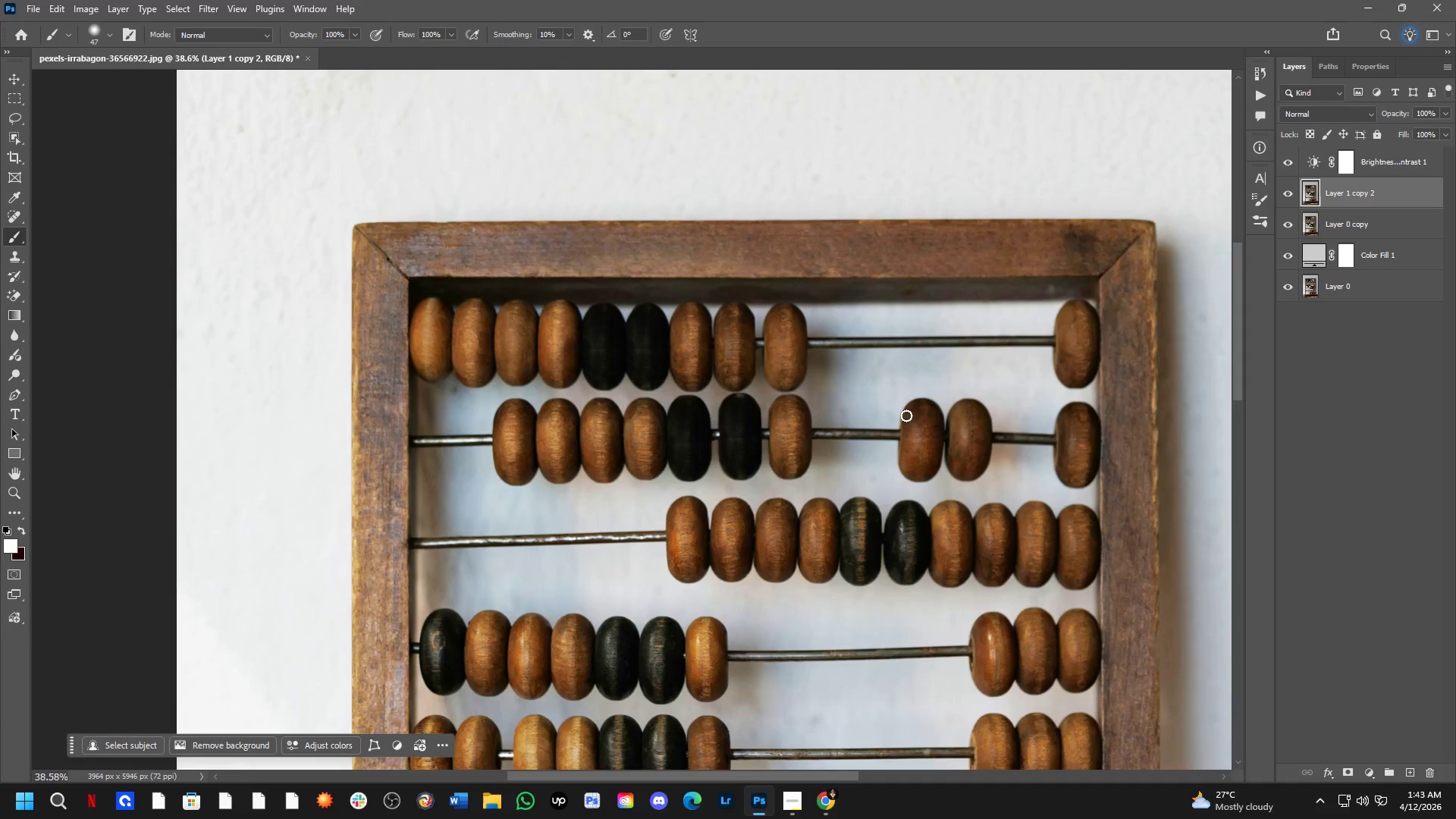 
hold_key(key=Space, duration=0.67)
 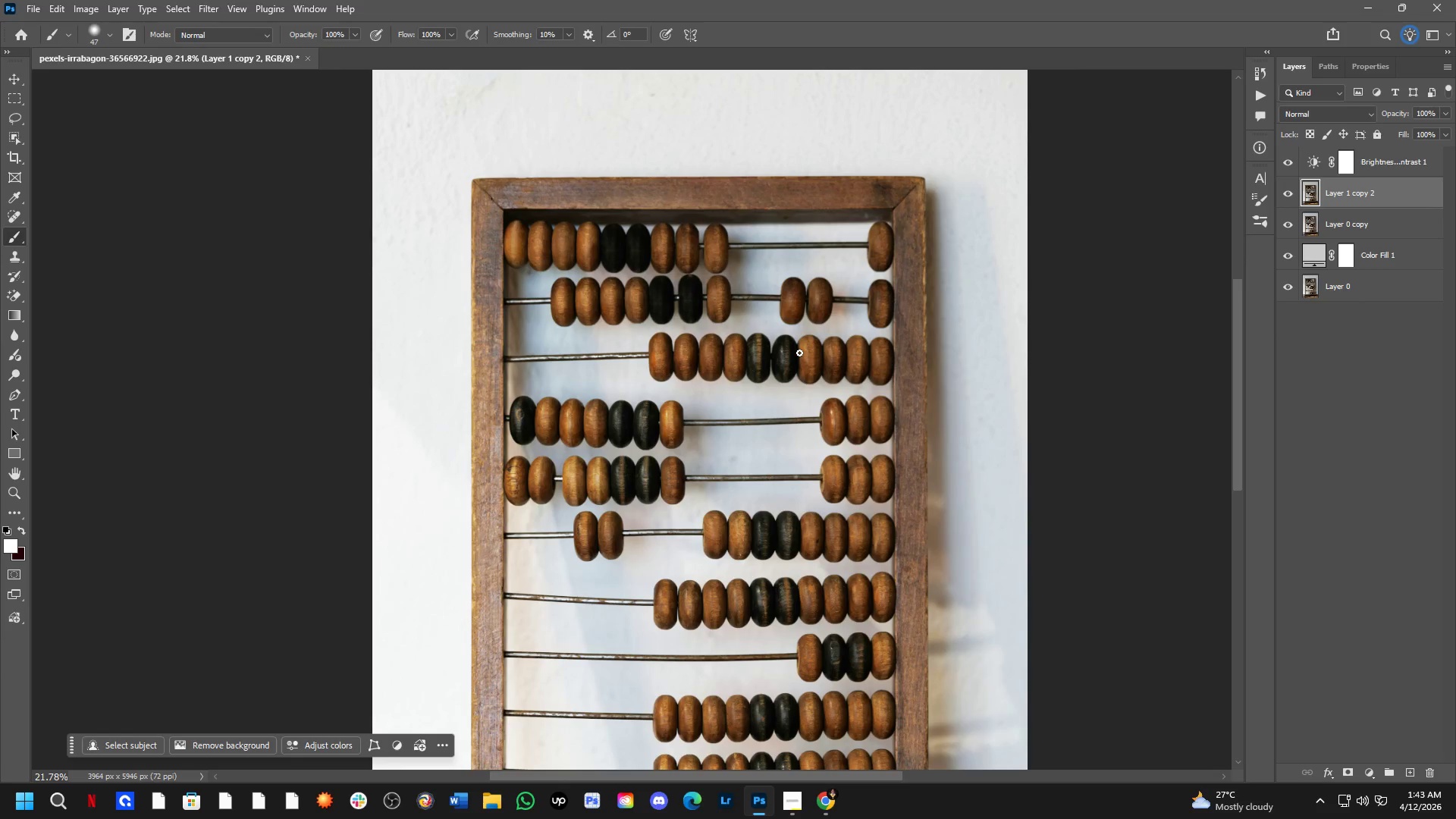 
left_click_drag(start_coordinate=[925, 482], to_coordinate=[806, 353])
 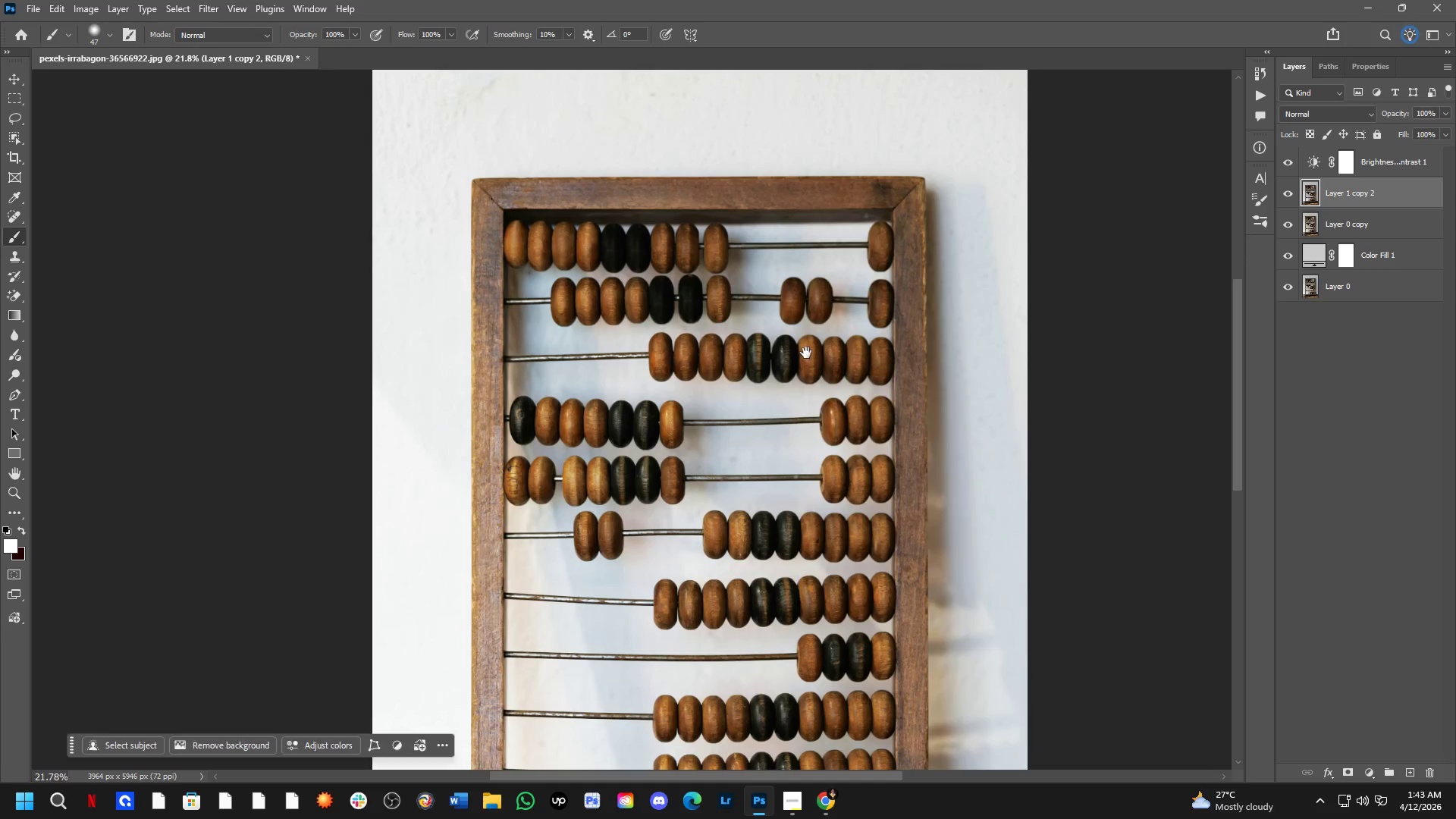 
scroll: coordinate [898, 419], scroll_direction: down, amount: 6.0
 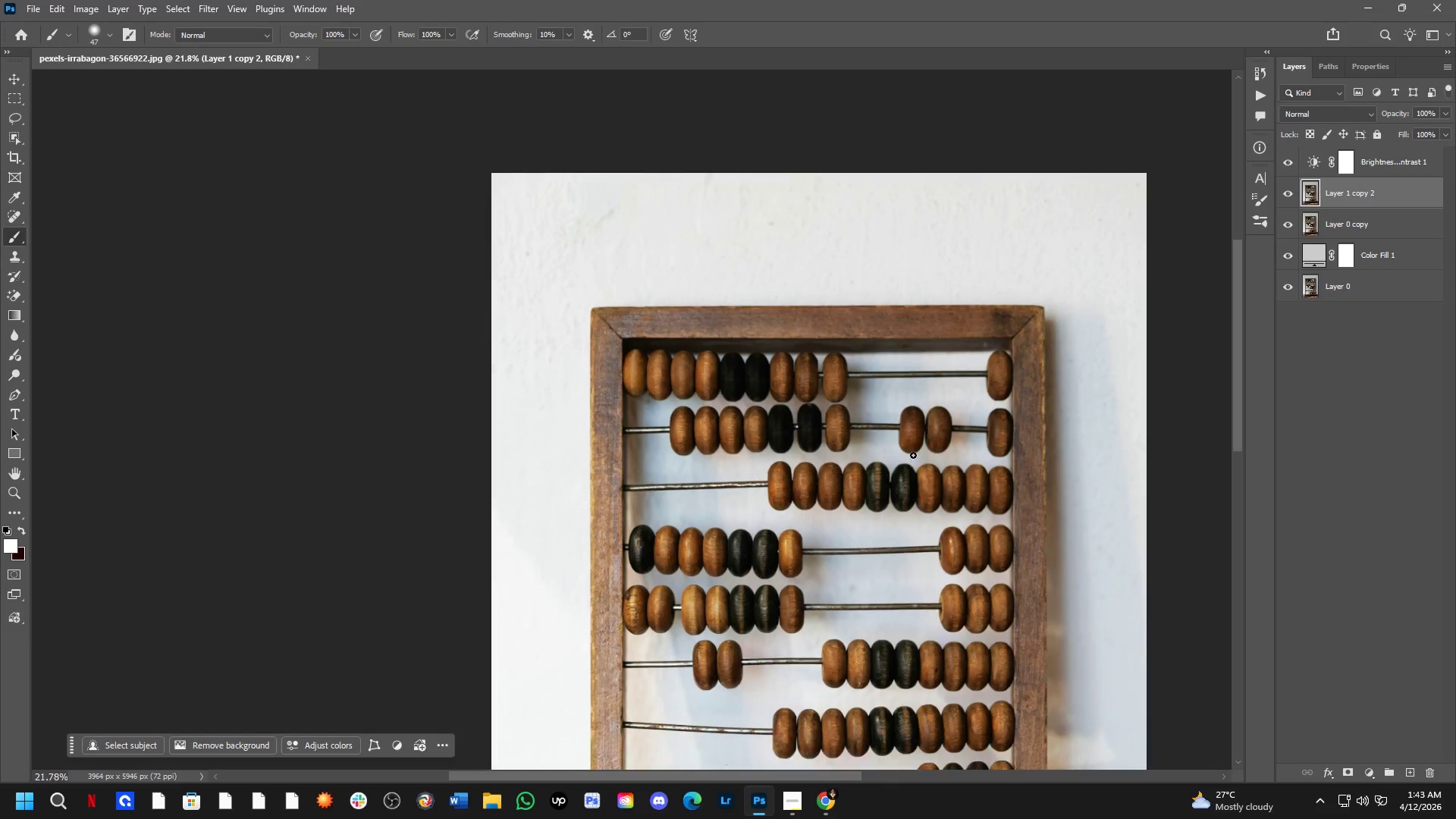 
hold_key(key=ShiftLeft, duration=0.58)
 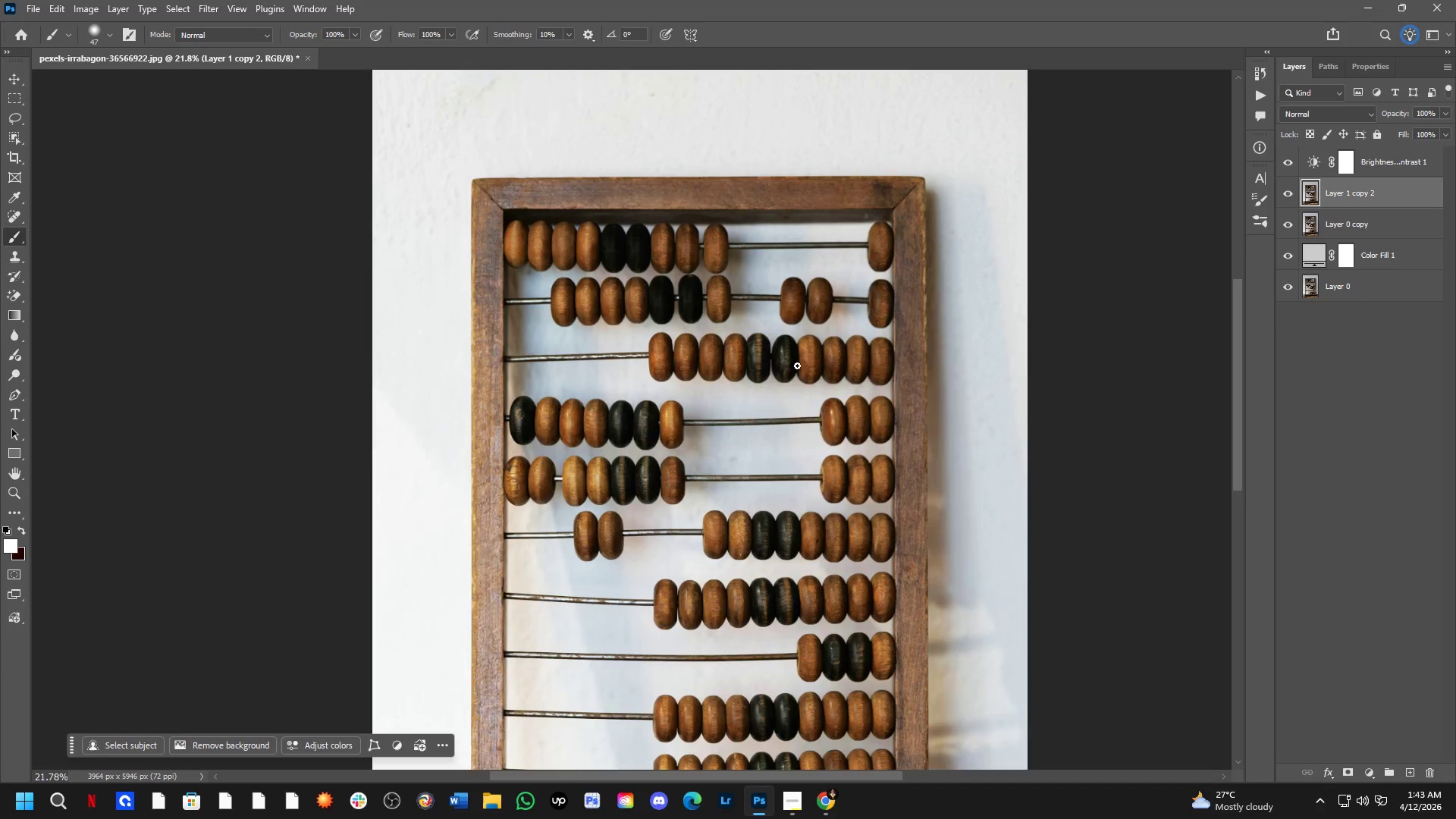 
hold_key(key=Space, duration=0.64)
 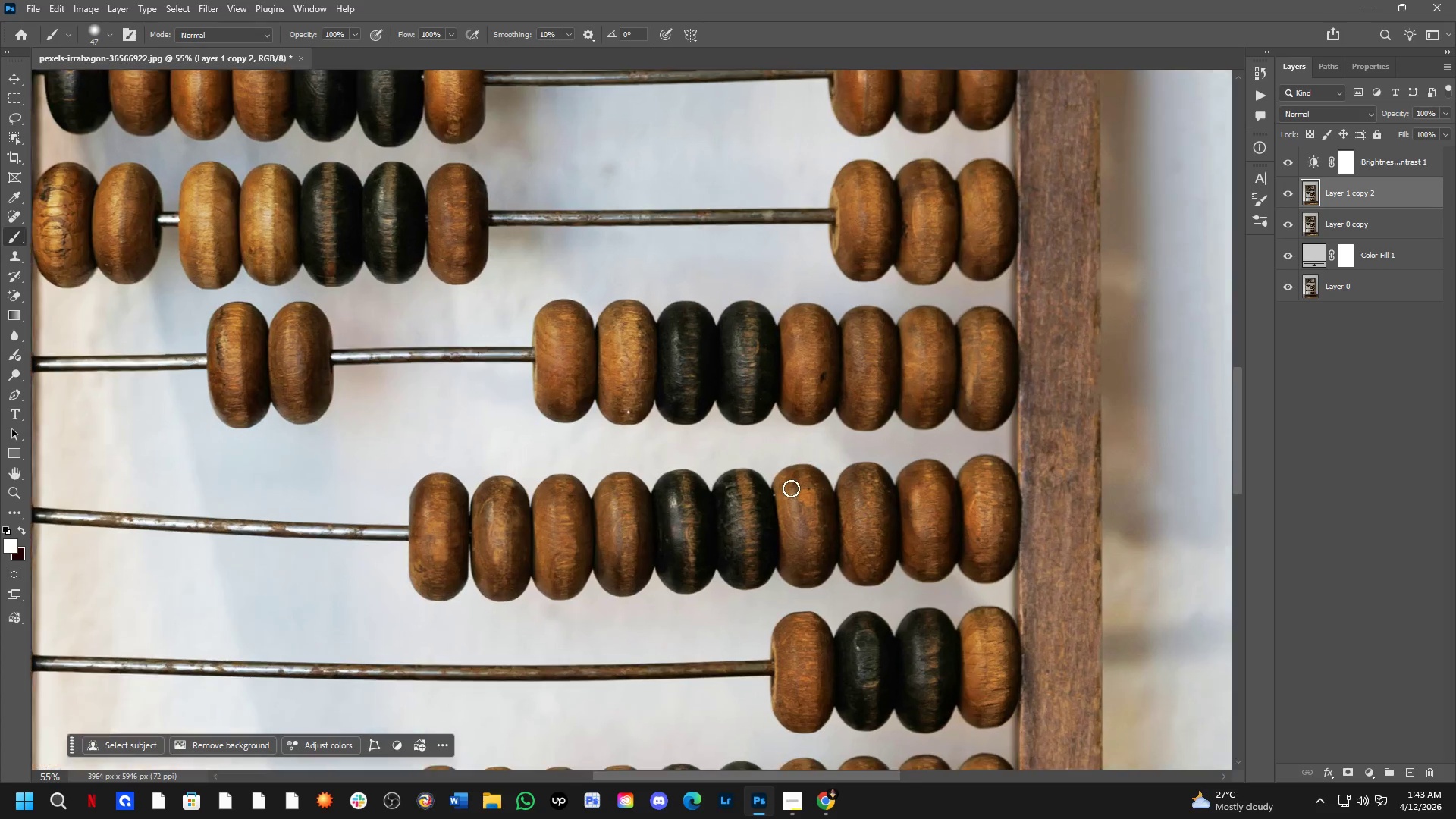 
left_click_drag(start_coordinate=[795, 442], to_coordinate=[780, 366])
 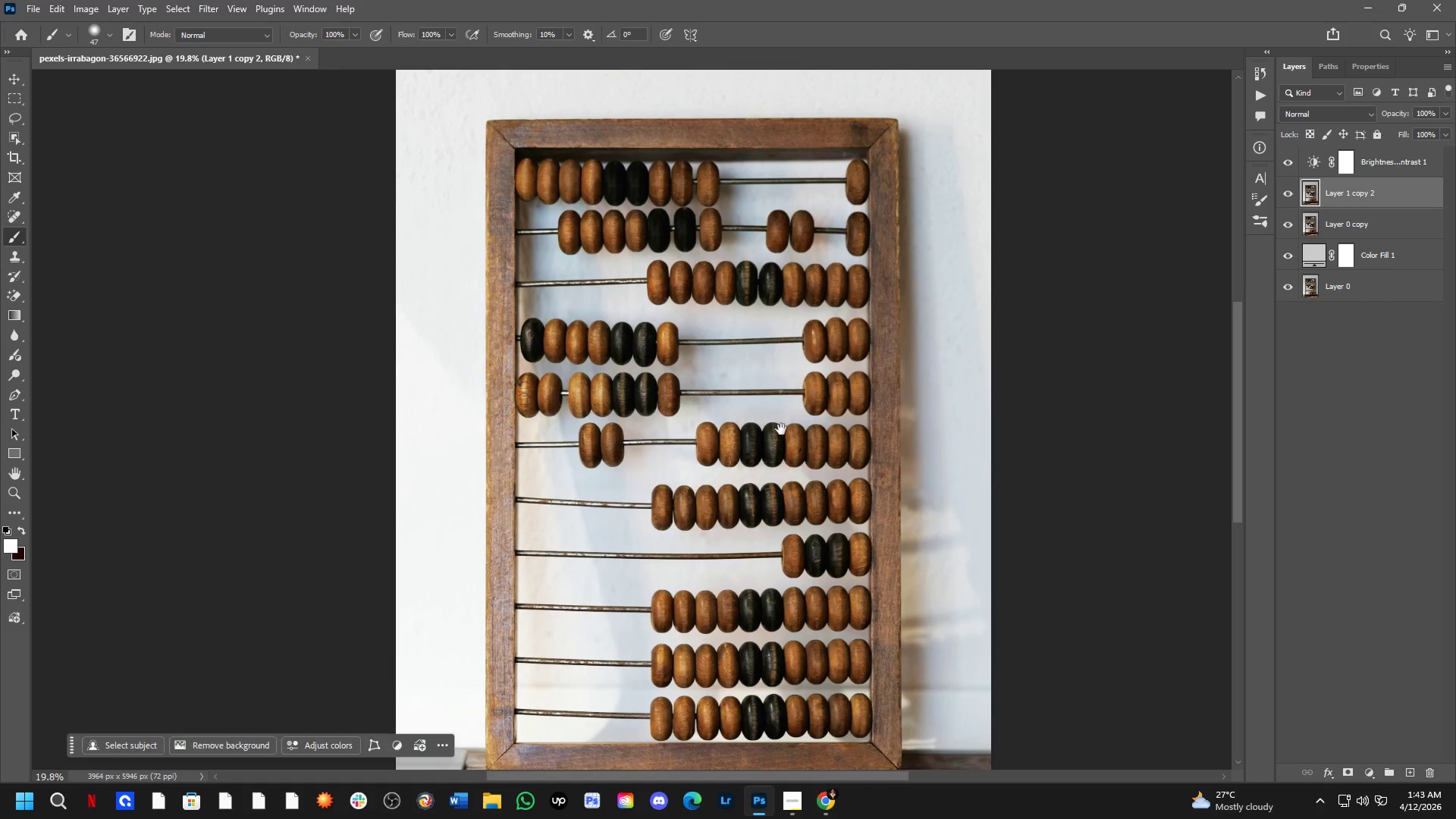 
scroll: coordinate [795, 376], scroll_direction: down, amount: 1.0
 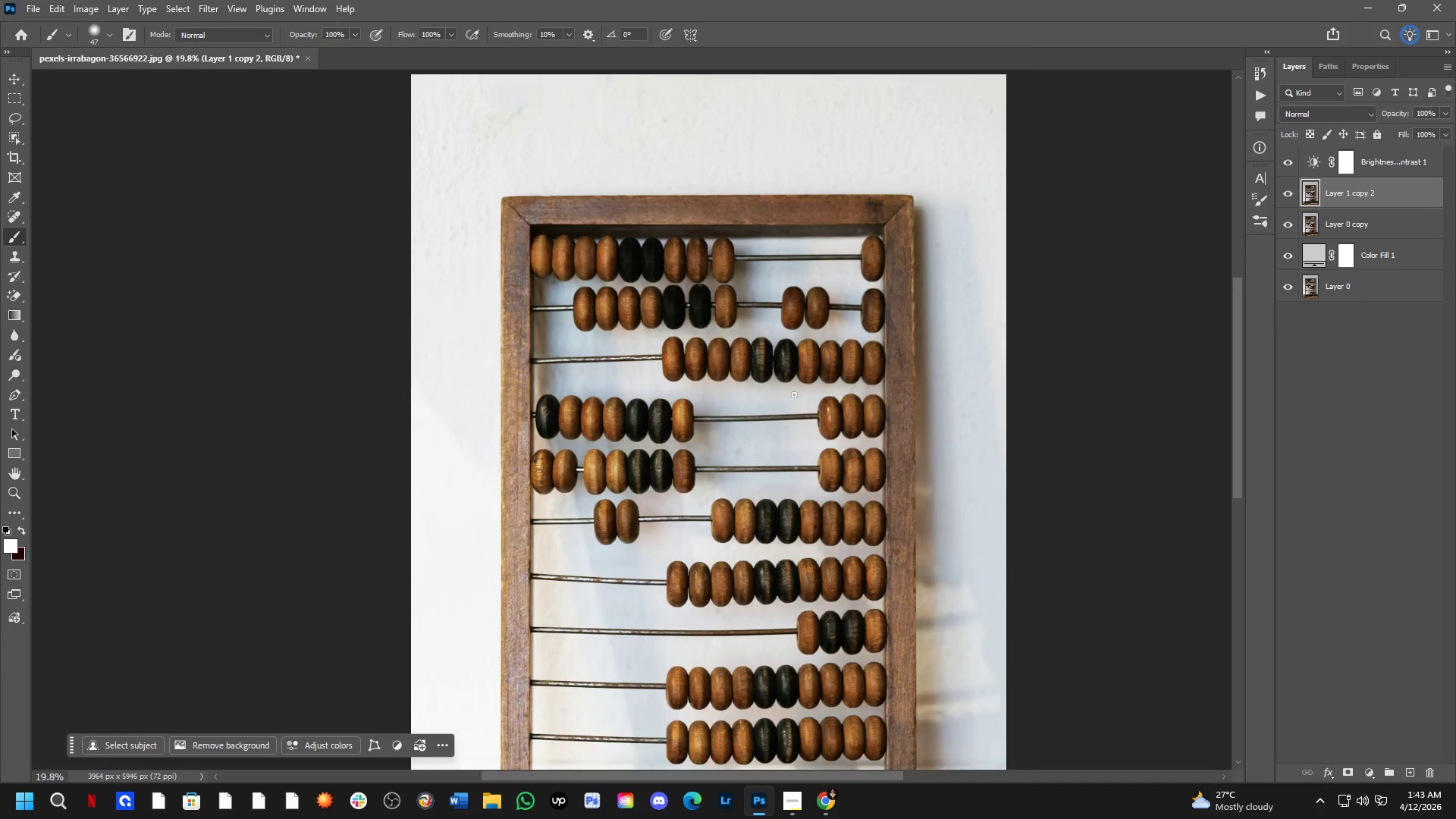 
key(Shift+ShiftLeft)
 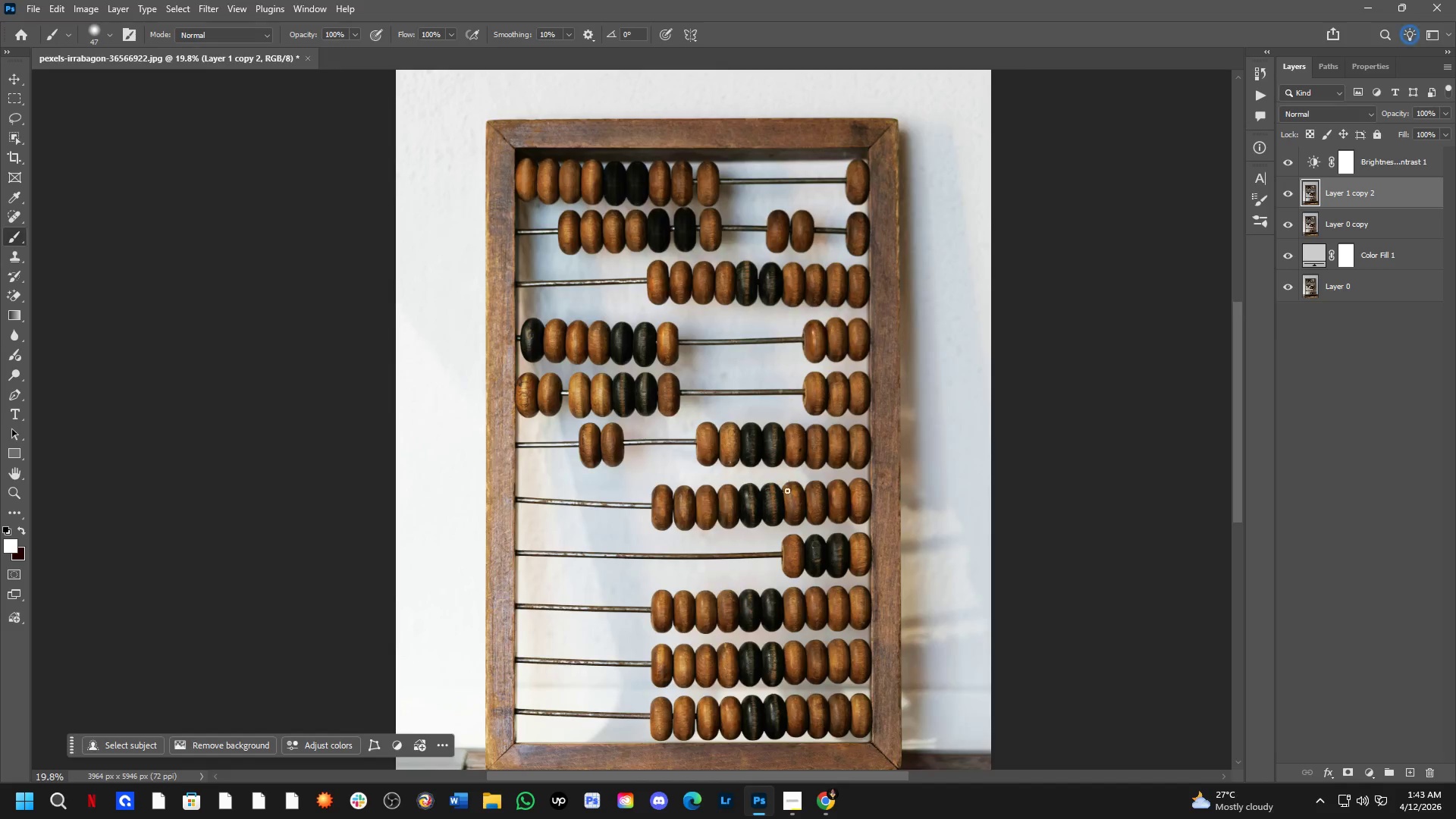 
scroll: coordinate [826, 340], scroll_direction: up, amount: 15.0
 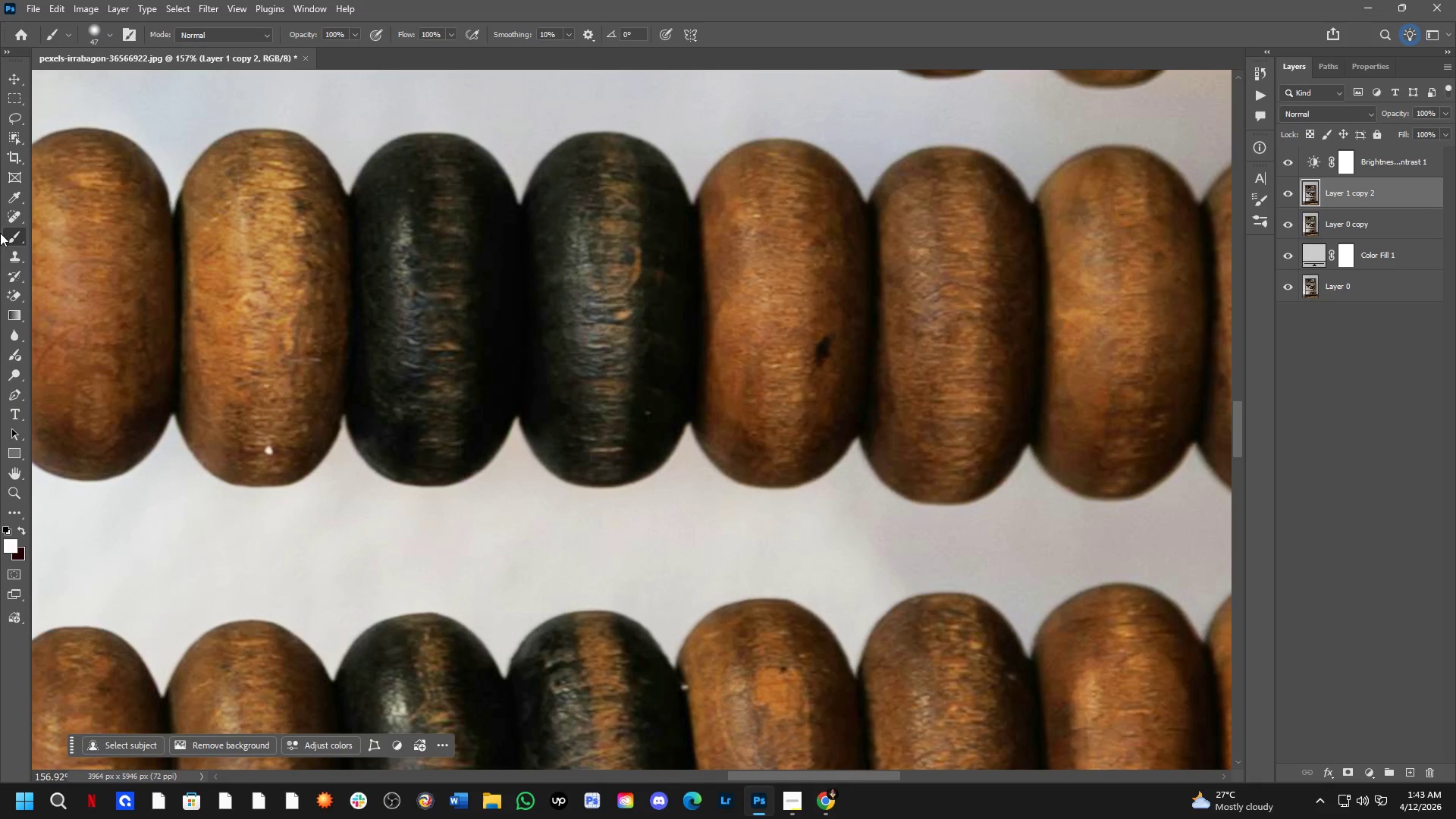 
left_click([9, 221])
 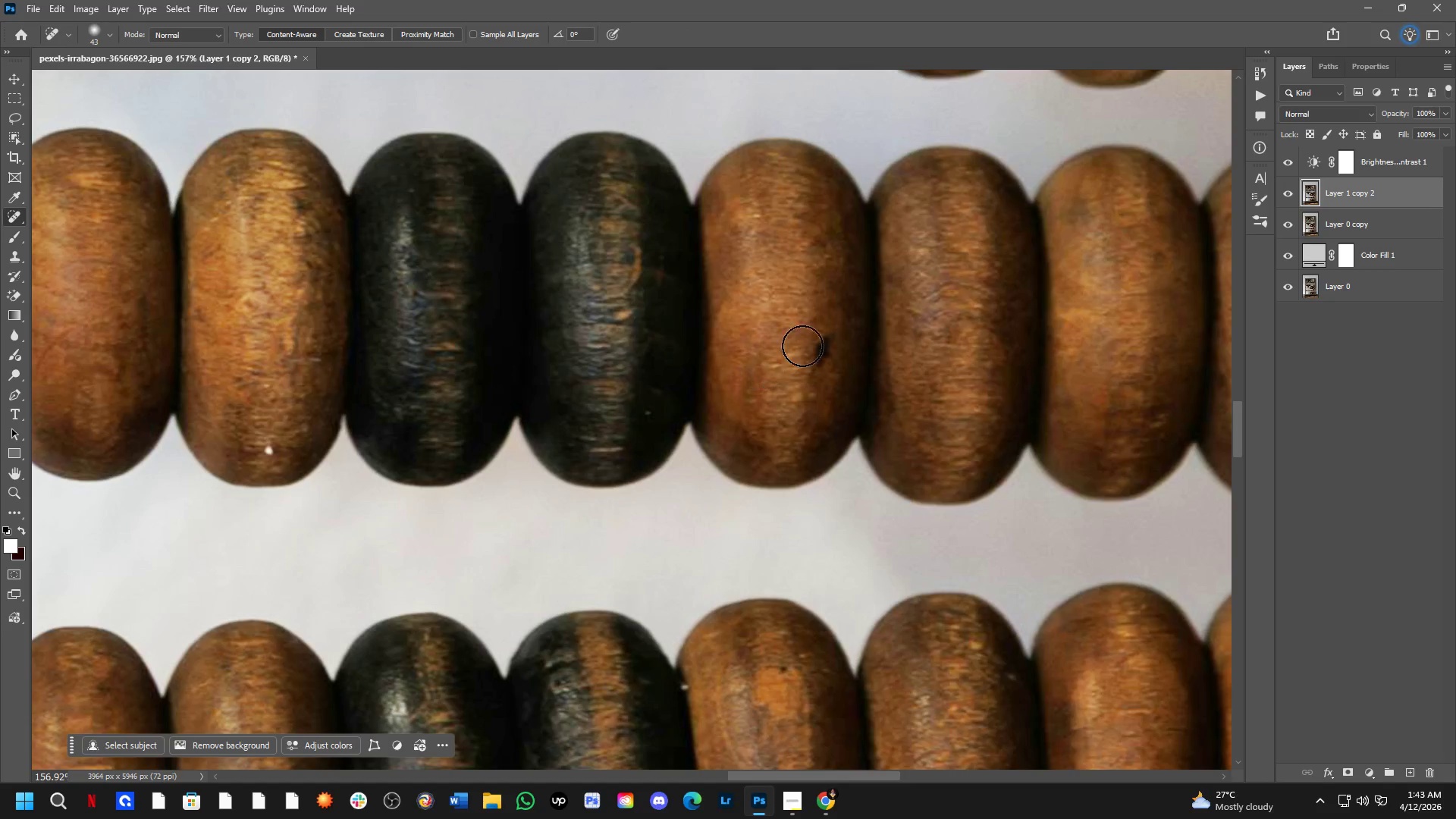 
left_click_drag(start_coordinate=[821, 335], to_coordinate=[816, 375])
 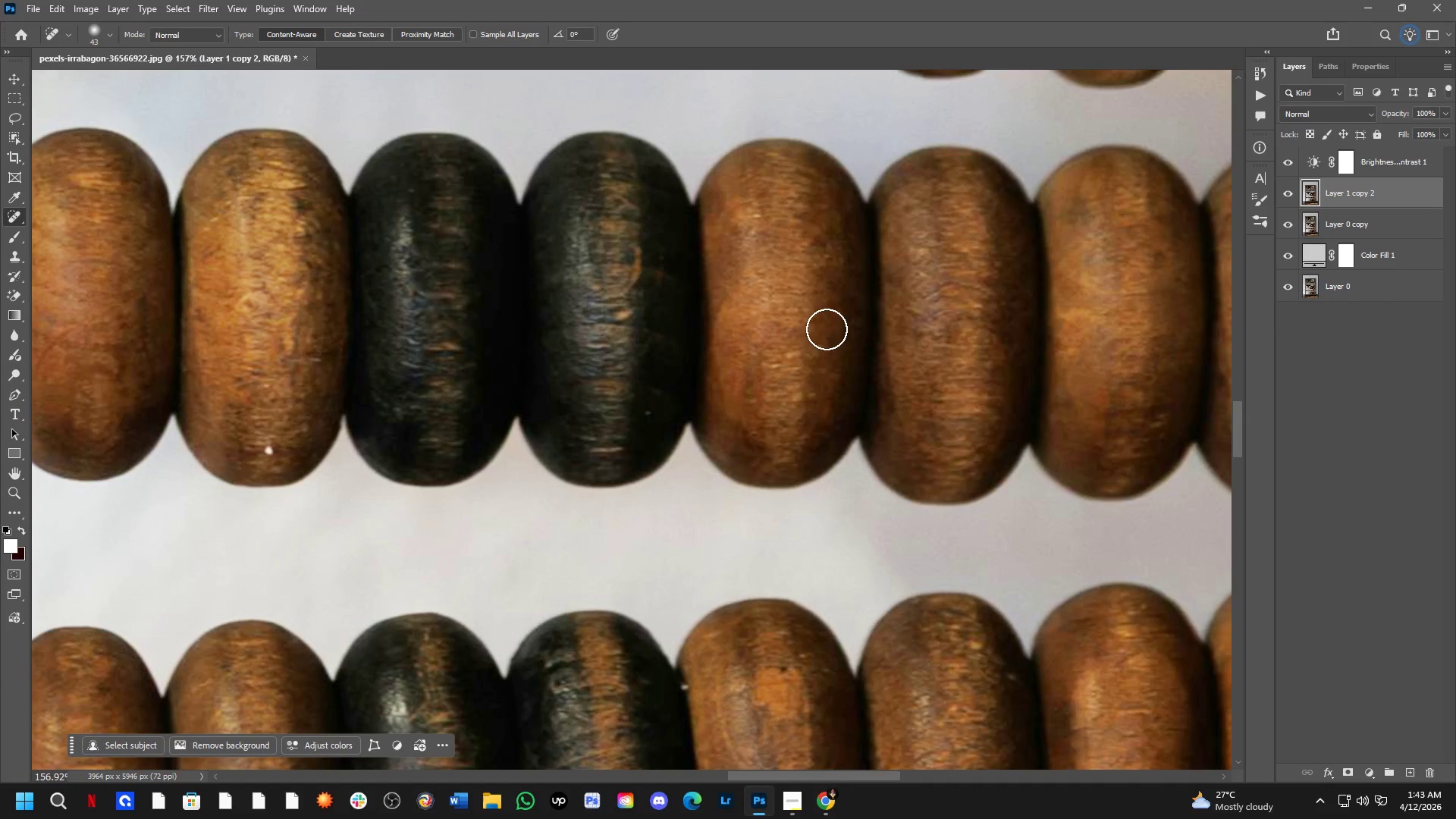 
left_click_drag(start_coordinate=[825, 336], to_coordinate=[823, 375])
 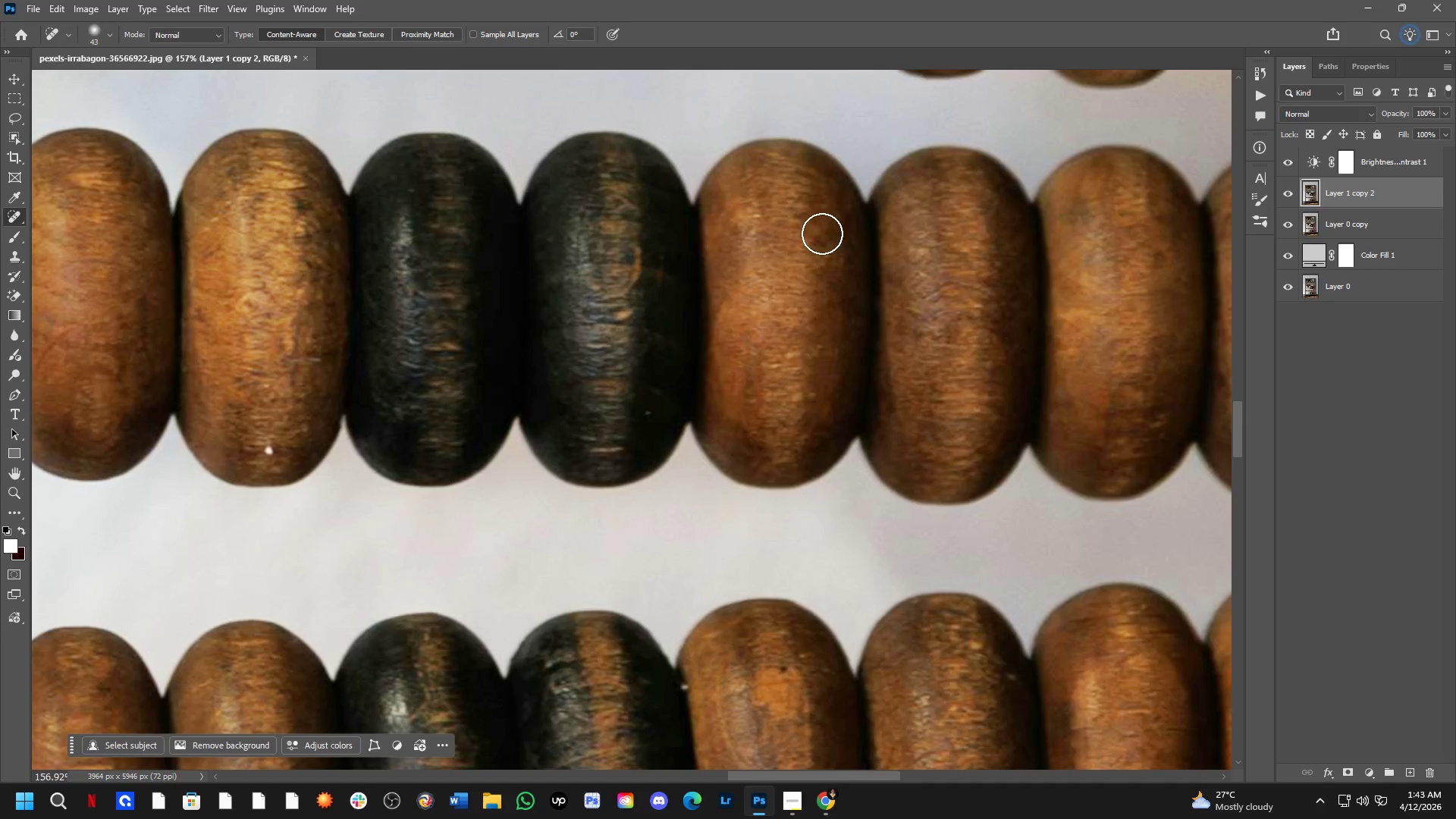 
left_click_drag(start_coordinate=[822, 229], to_coordinate=[818, 265])
 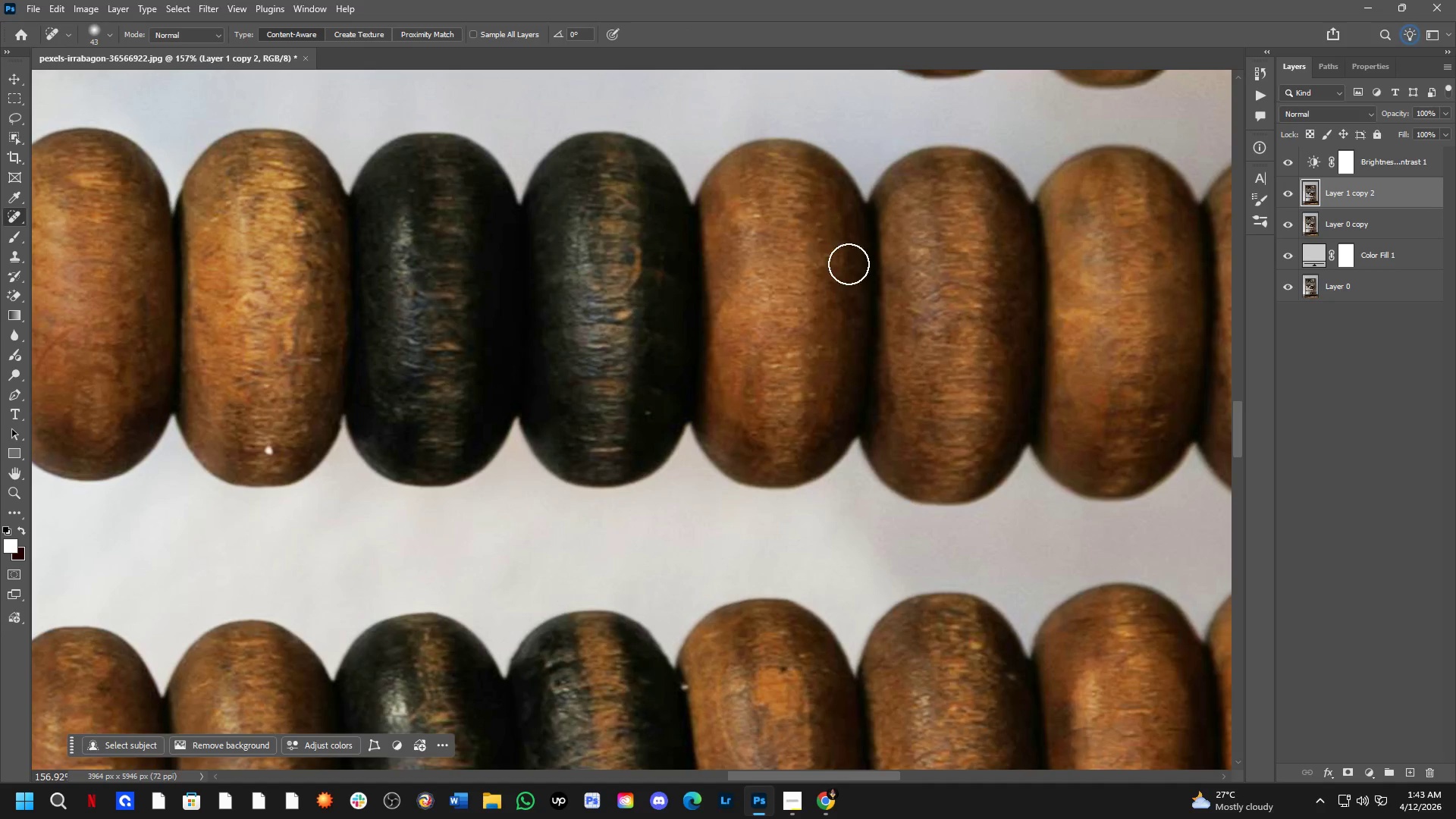 
hold_key(key=Space, duration=0.48)
 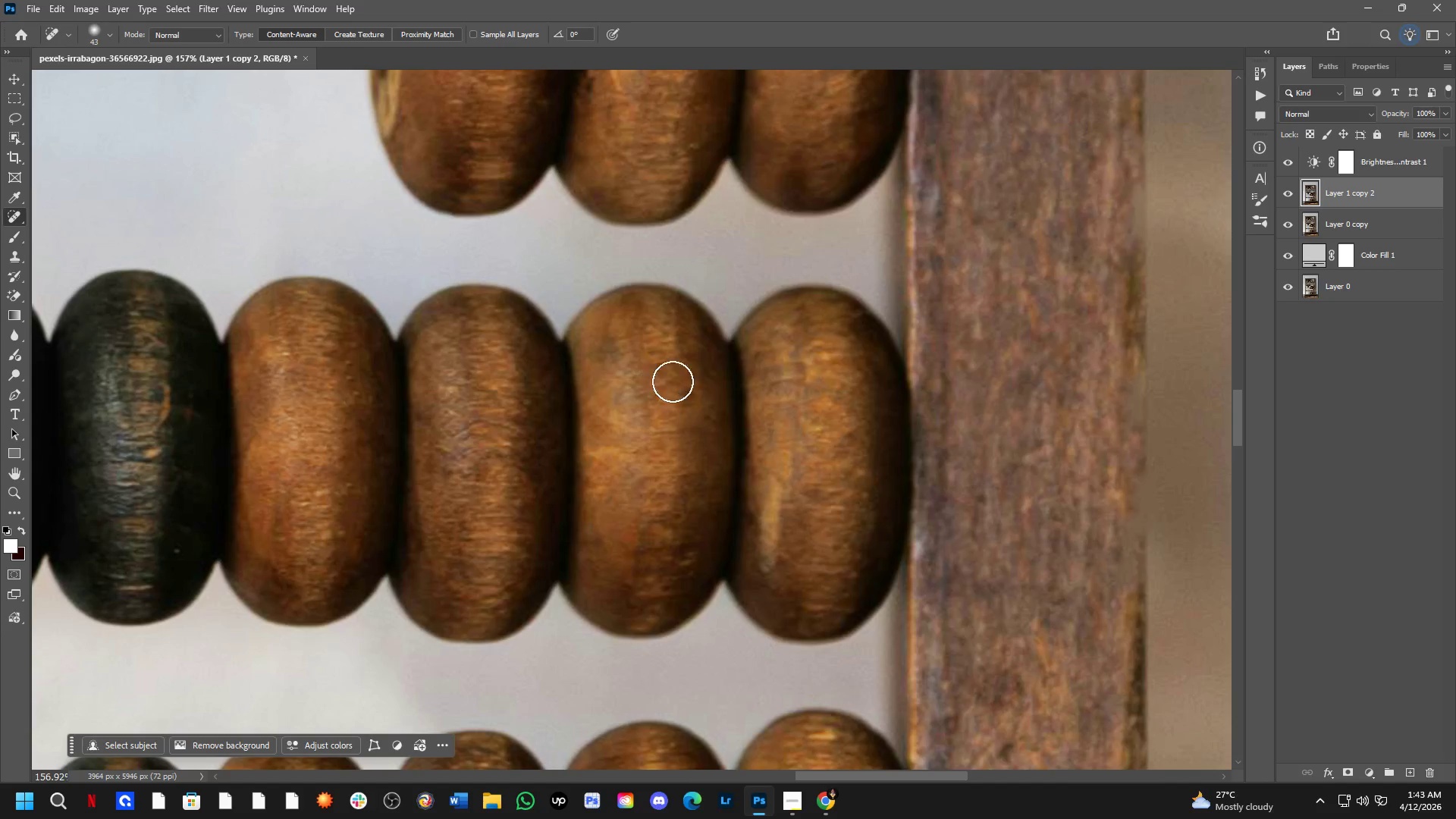 
left_click_drag(start_coordinate=[905, 349], to_coordinate=[434, 487])
 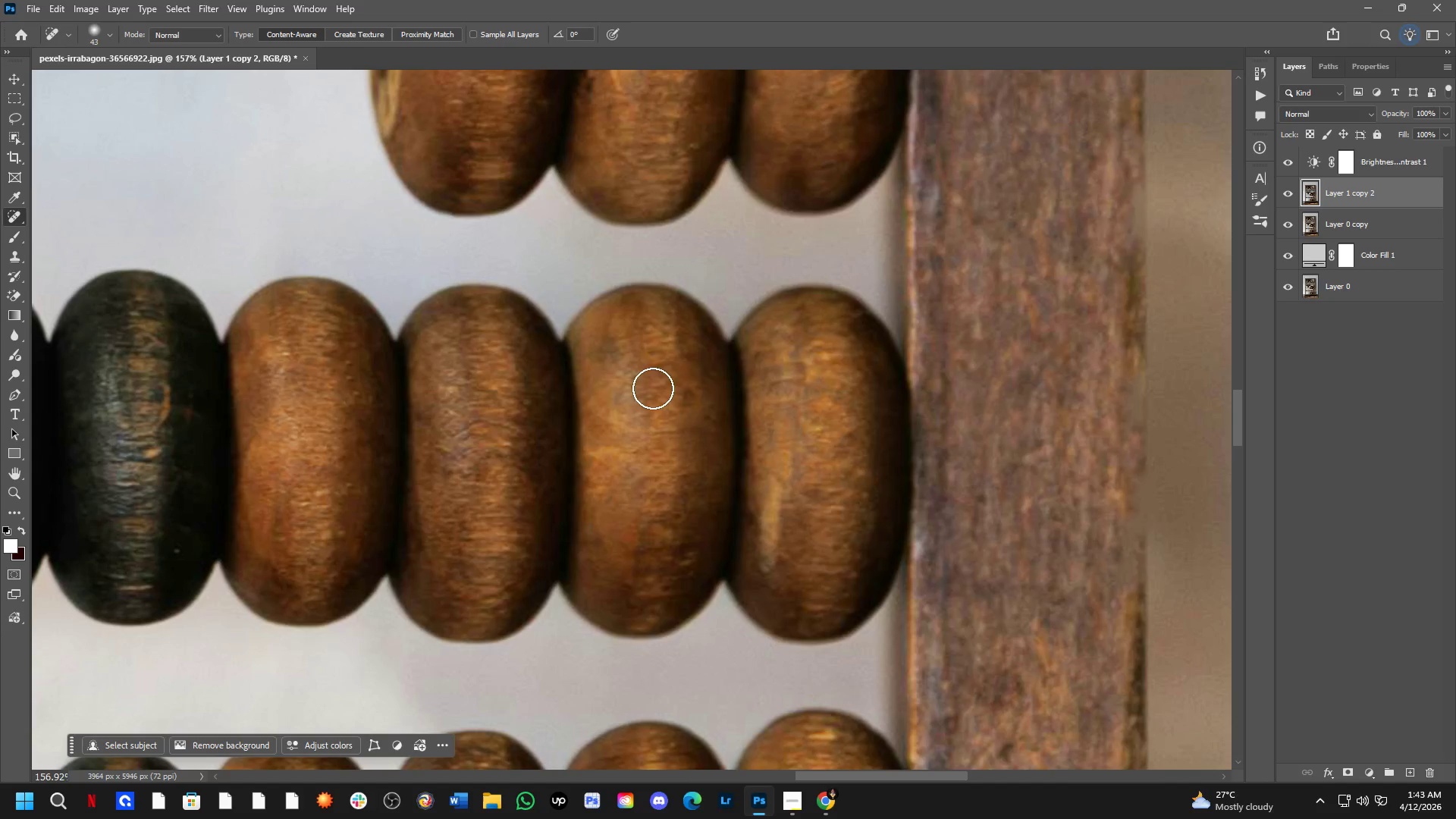 
left_click_drag(start_coordinate=[679, 384], to_coordinate=[694, 434])
 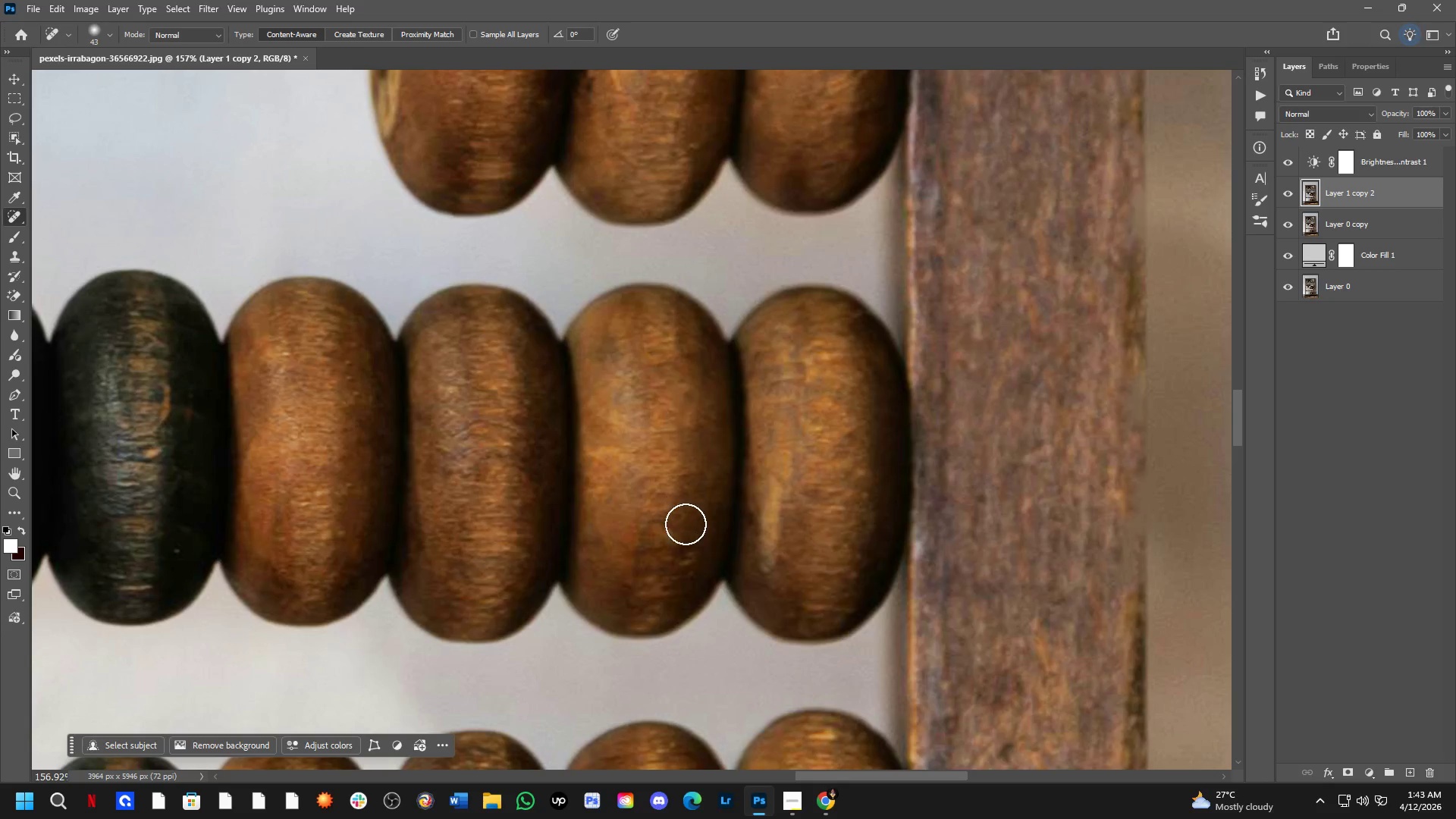 
left_click_drag(start_coordinate=[691, 536], to_coordinate=[682, 580])
 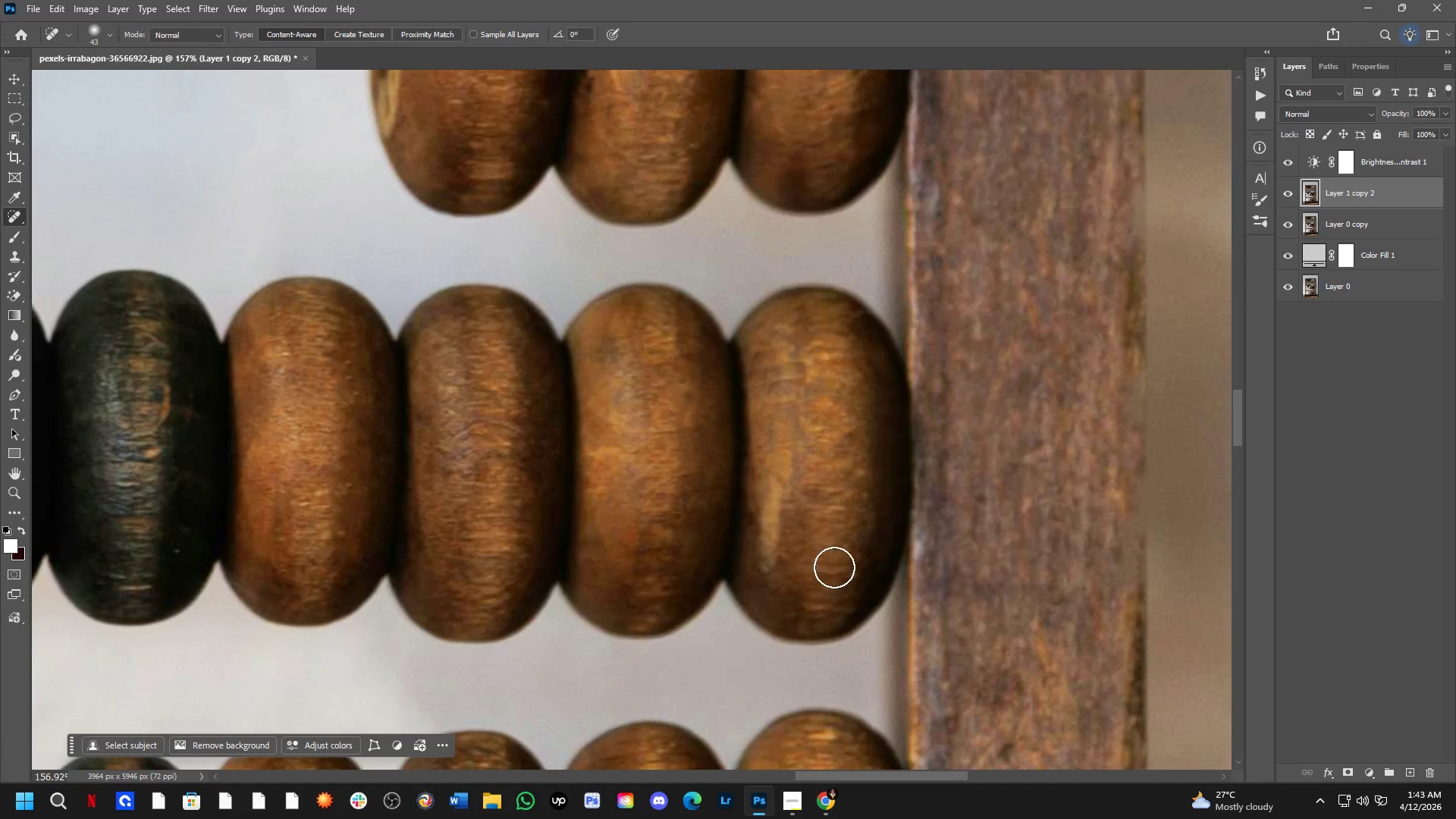 
left_click_drag(start_coordinate=[849, 576], to_coordinate=[848, 594])
 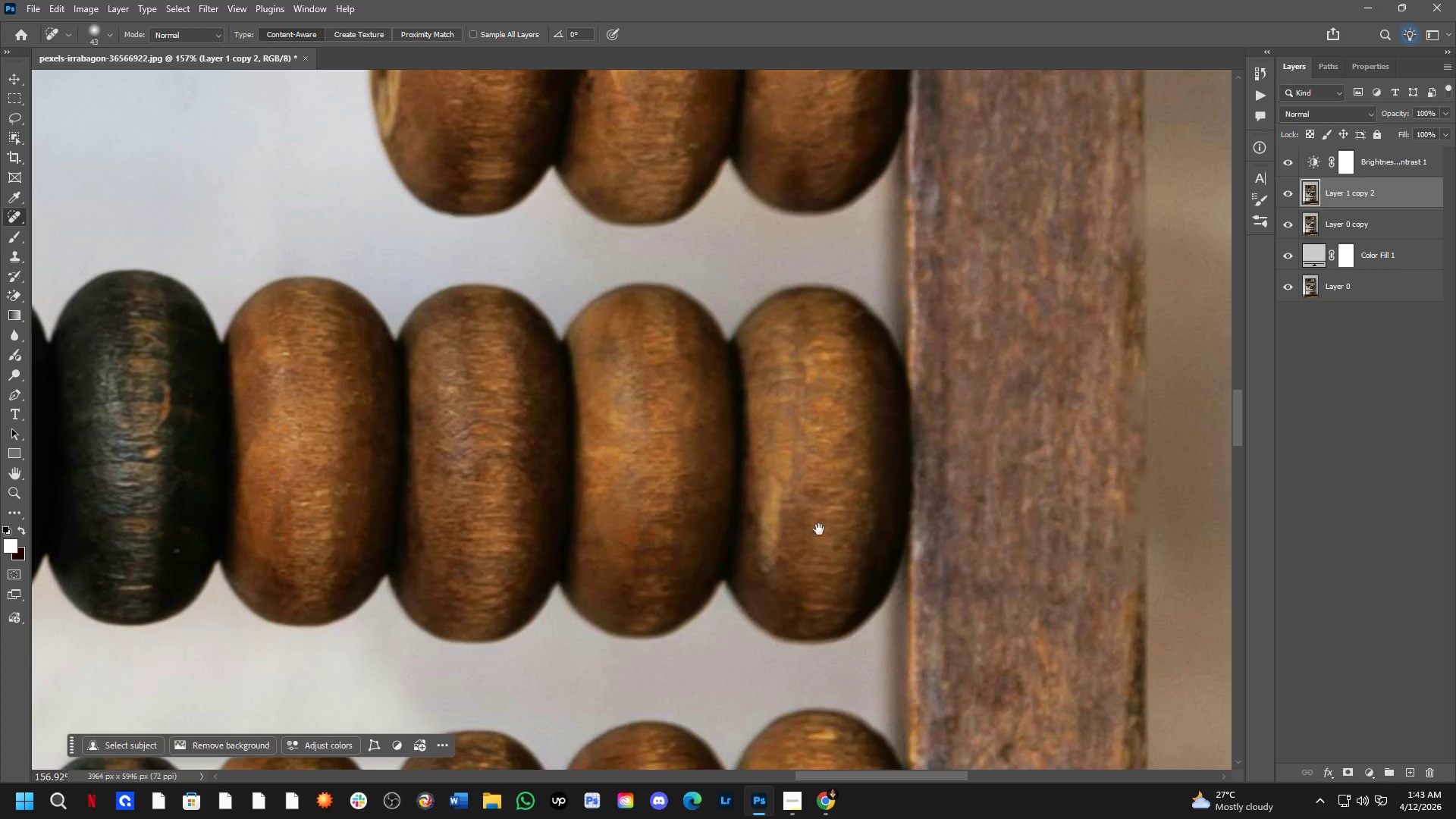 
hold_key(key=Space, duration=0.53)
 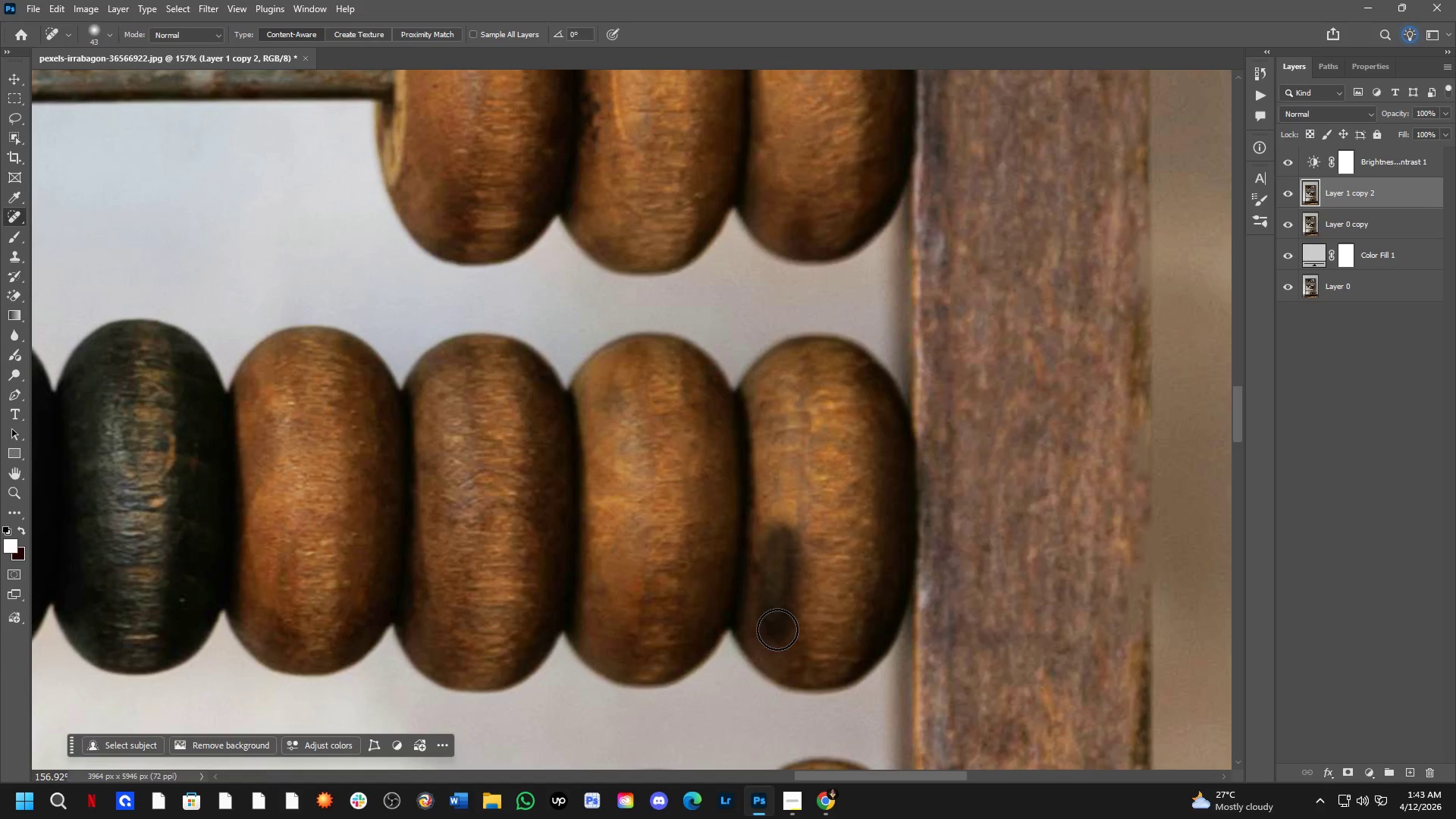 
left_click_drag(start_coordinate=[809, 463], to_coordinate=[814, 513])
 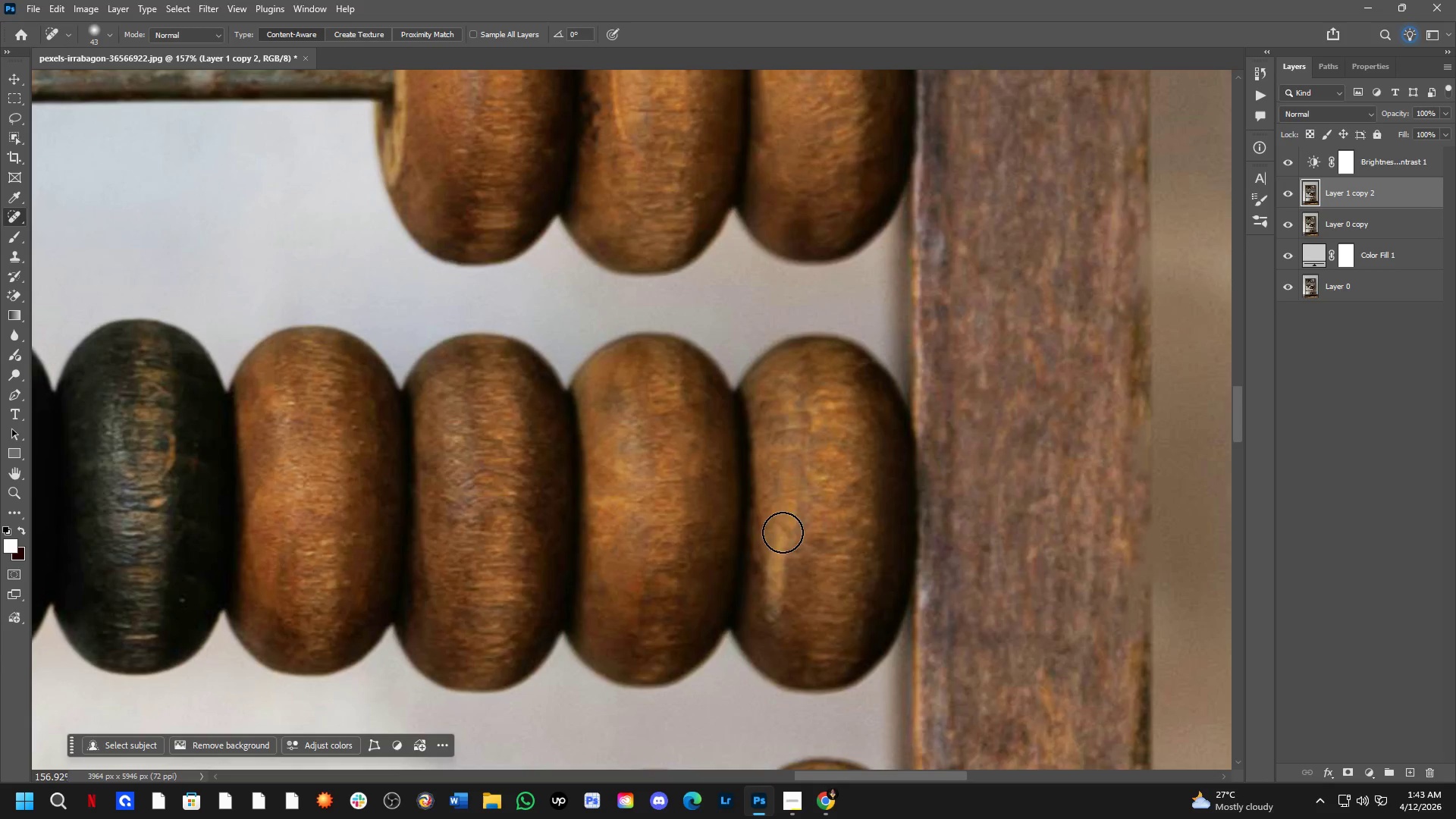 
left_click_drag(start_coordinate=[782, 538], to_coordinate=[777, 629])
 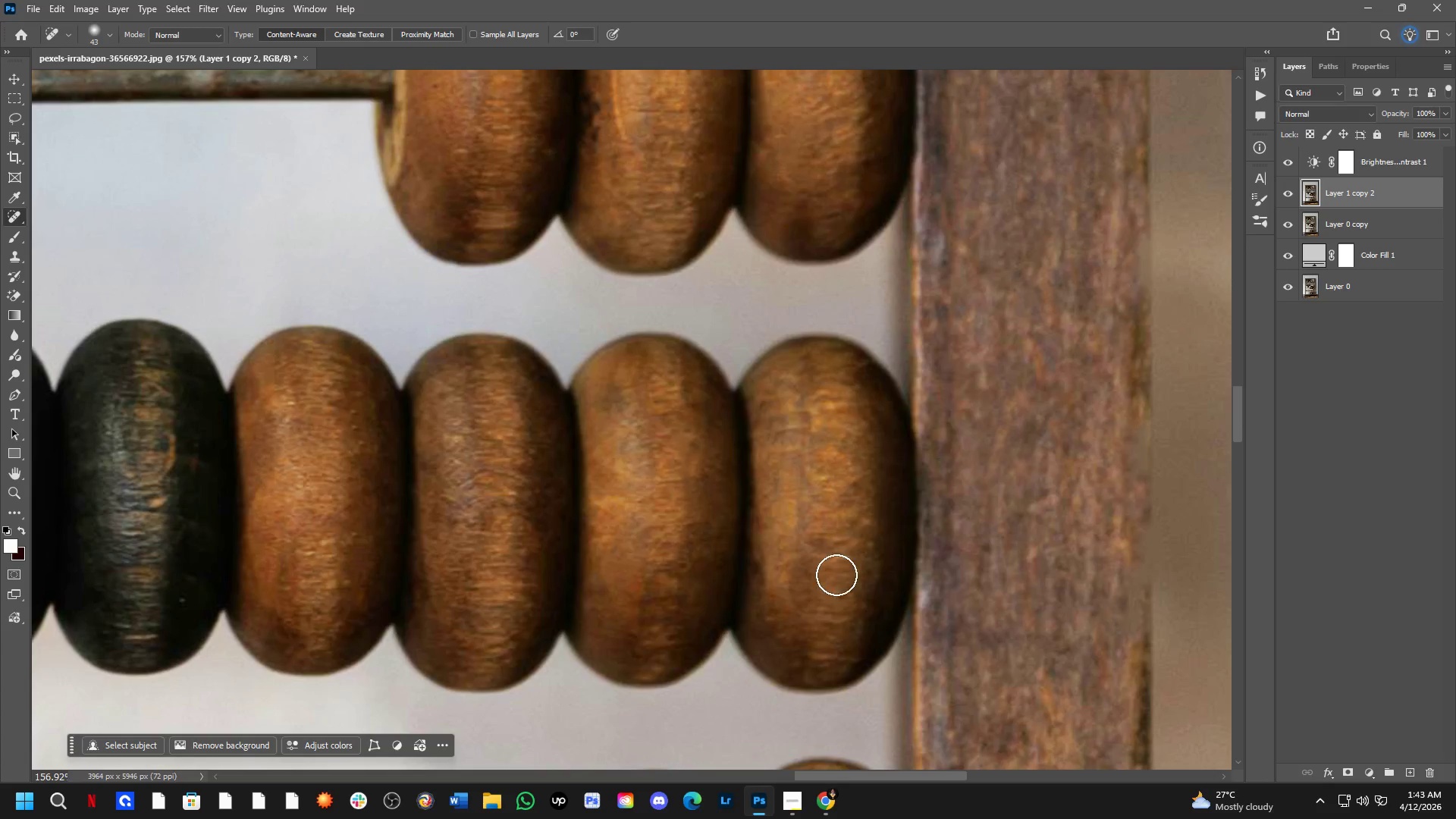 
key(Shift+ShiftLeft)
 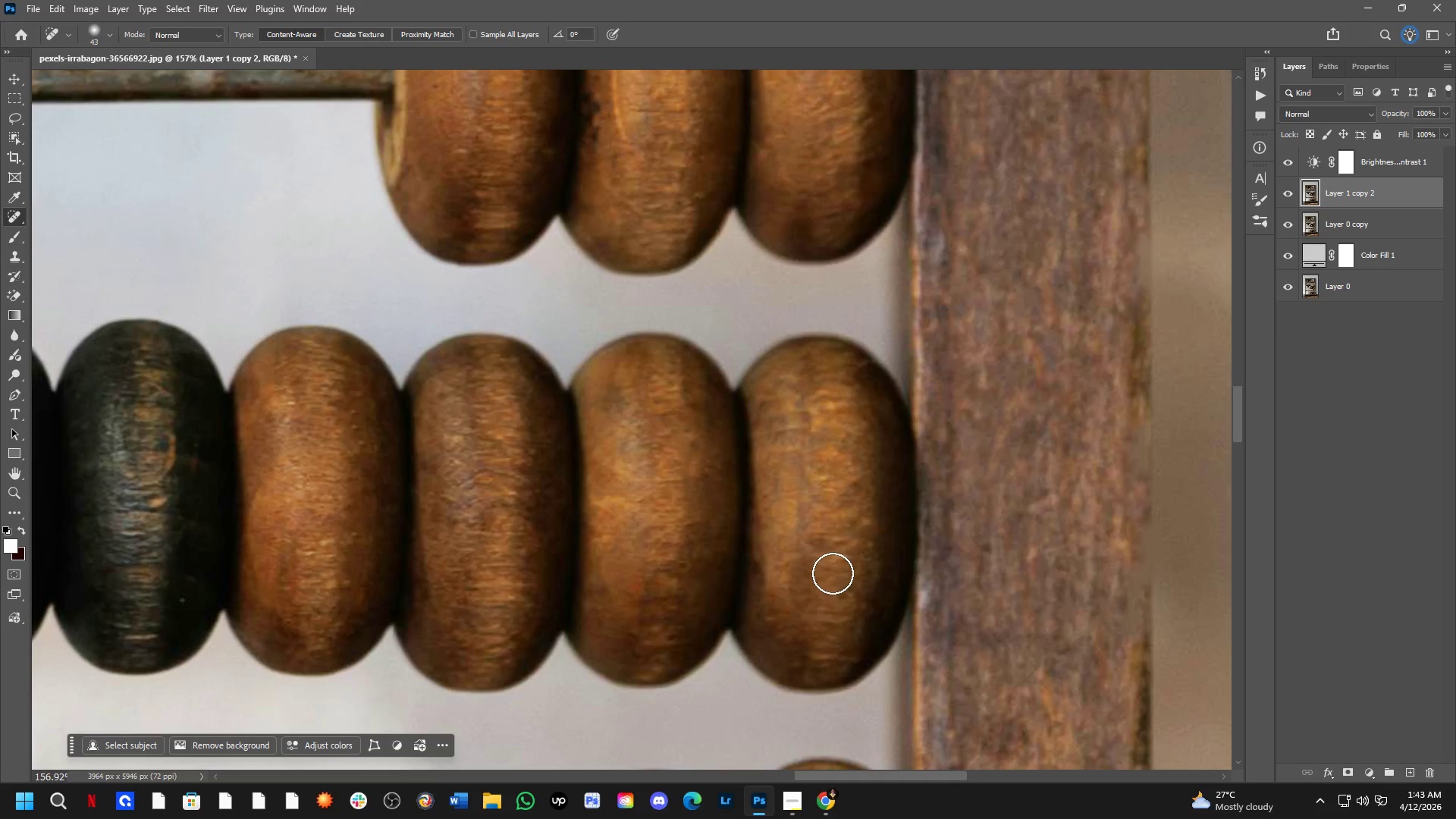 
hold_key(key=Space, duration=0.7)
 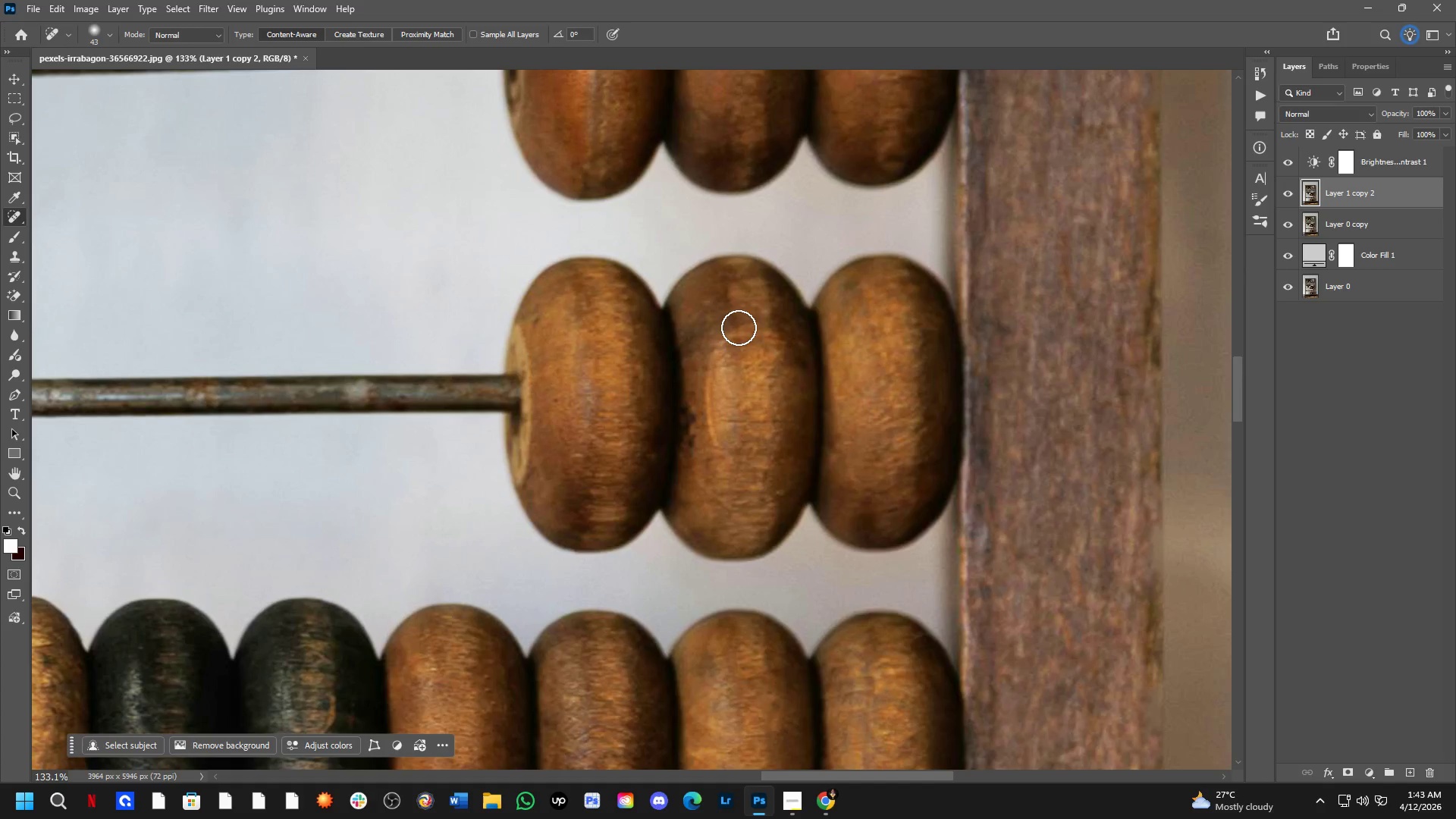 
left_click_drag(start_coordinate=[839, 482], to_coordinate=[858, 619])
 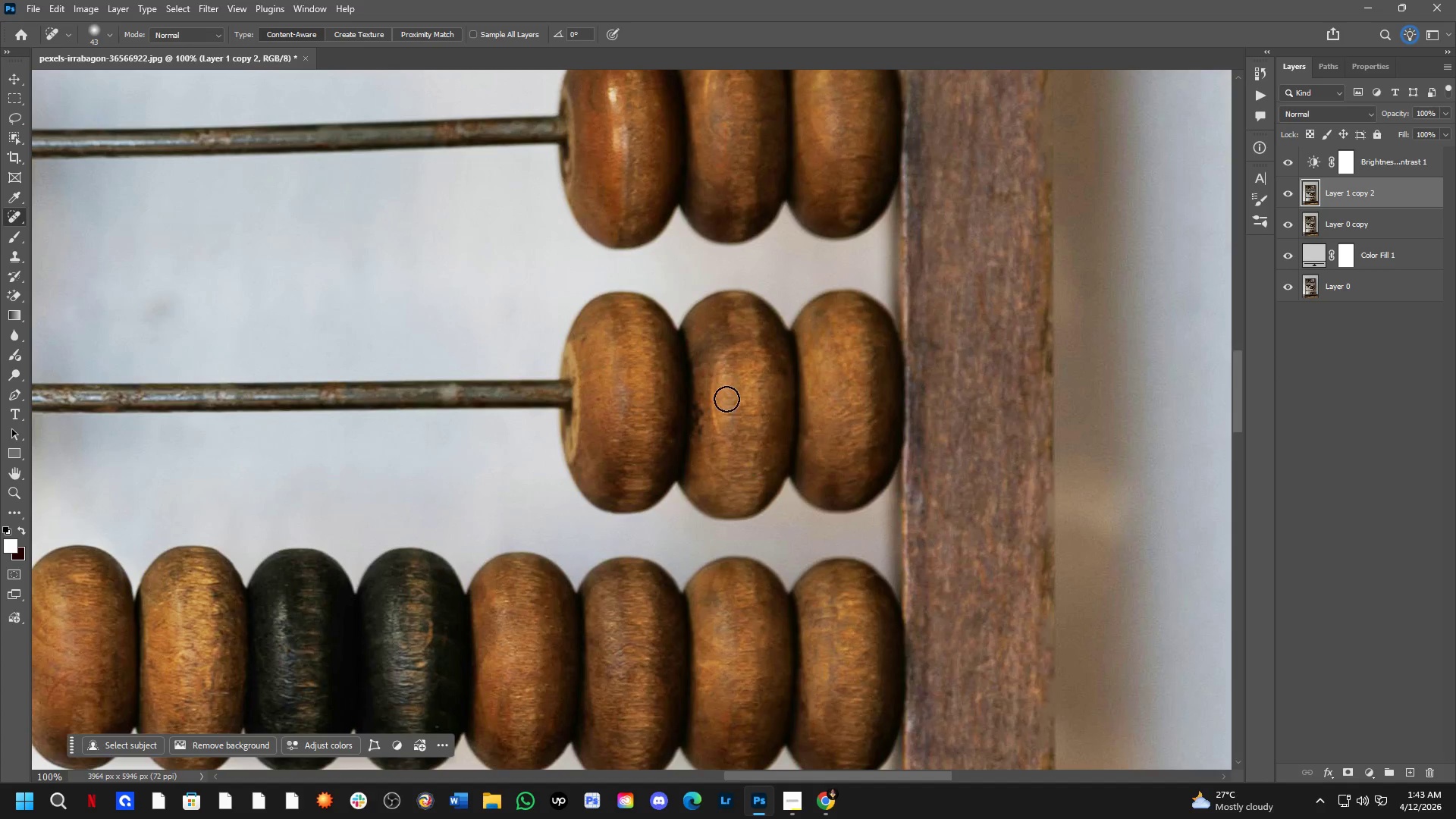 
scroll: coordinate [833, 573], scroll_direction: down, amount: 1.0
 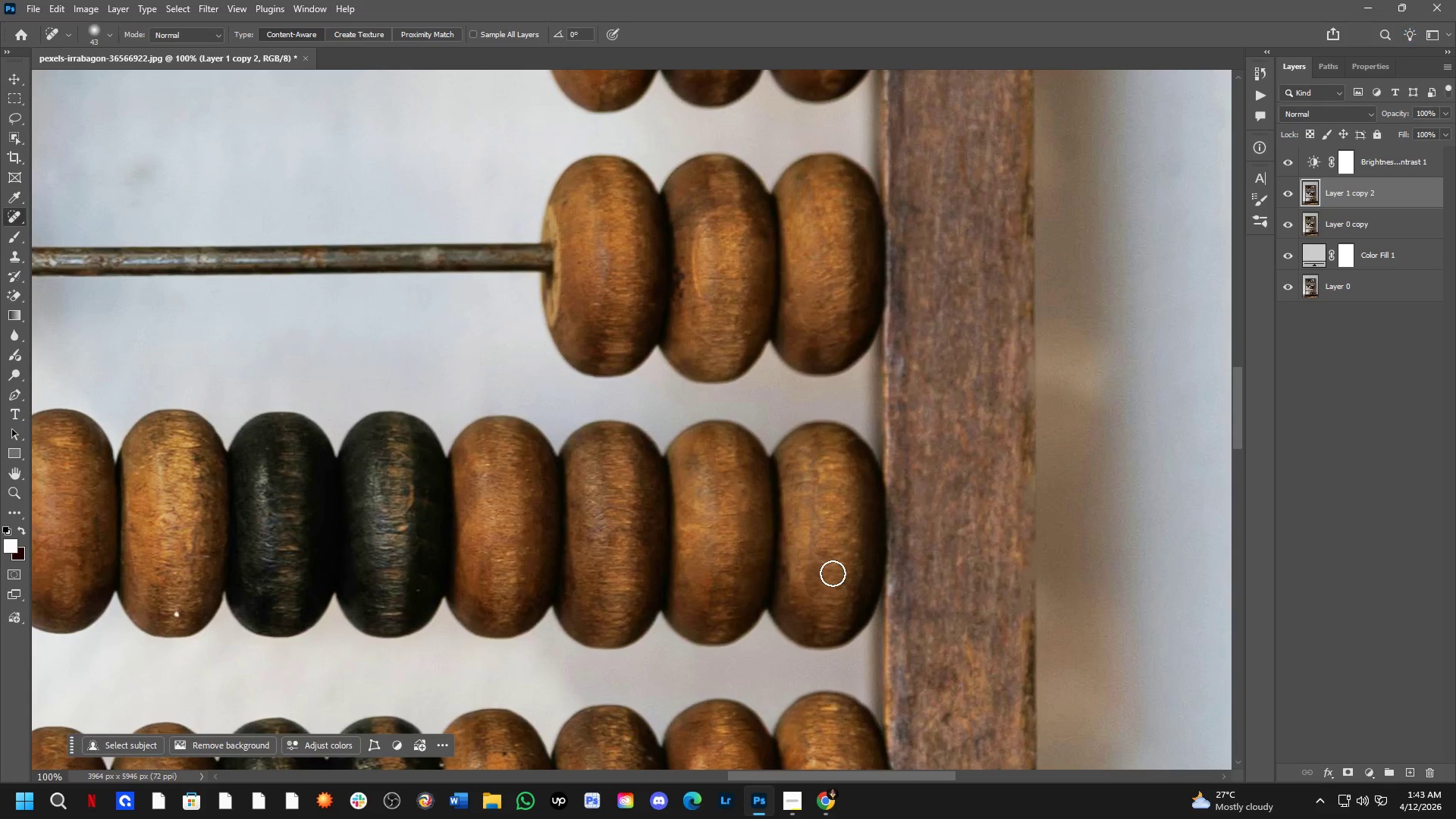 
hold_key(key=Space, duration=2.72)
 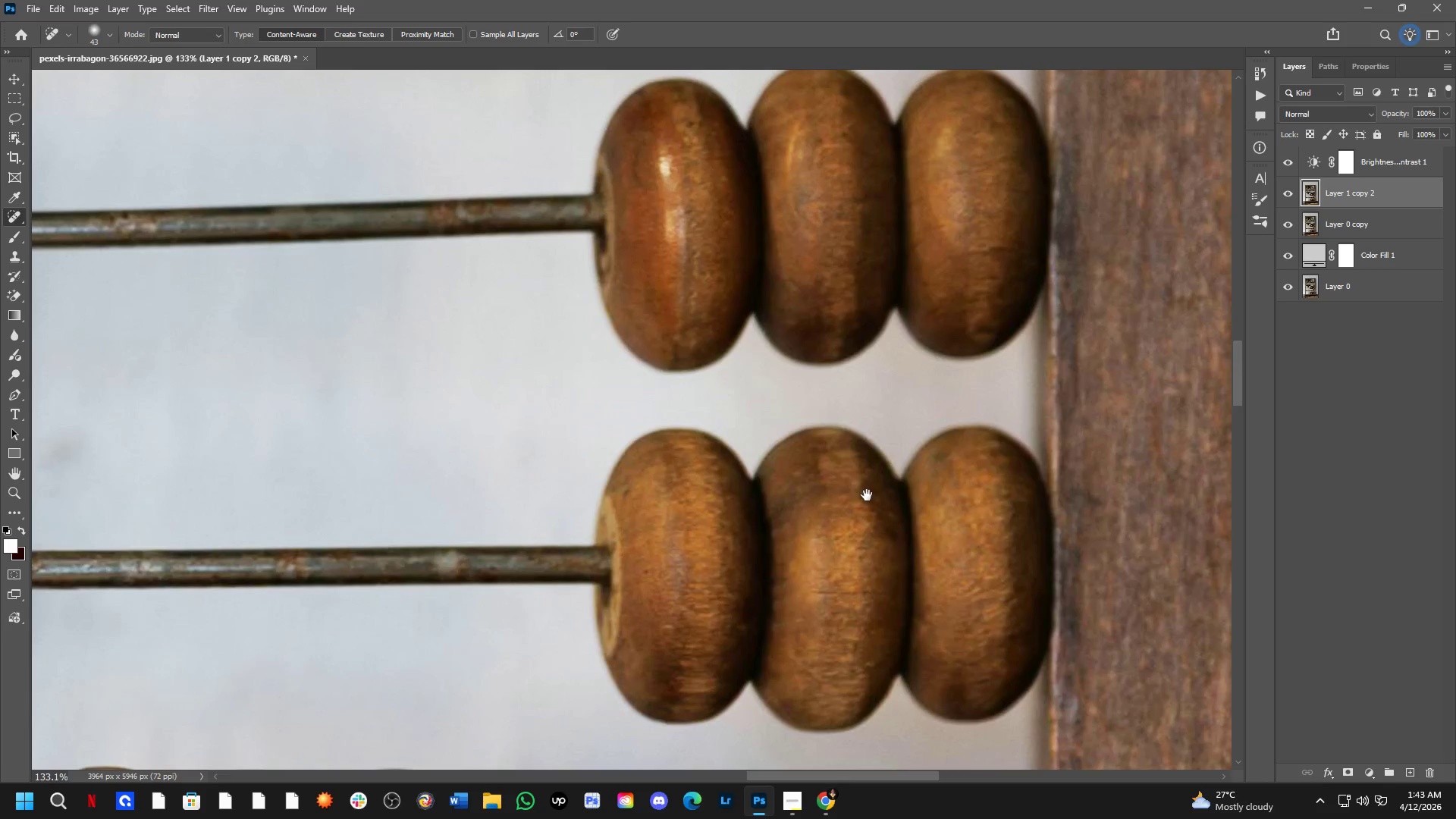 
left_click_drag(start_coordinate=[739, 328], to_coordinate=[723, 474])
 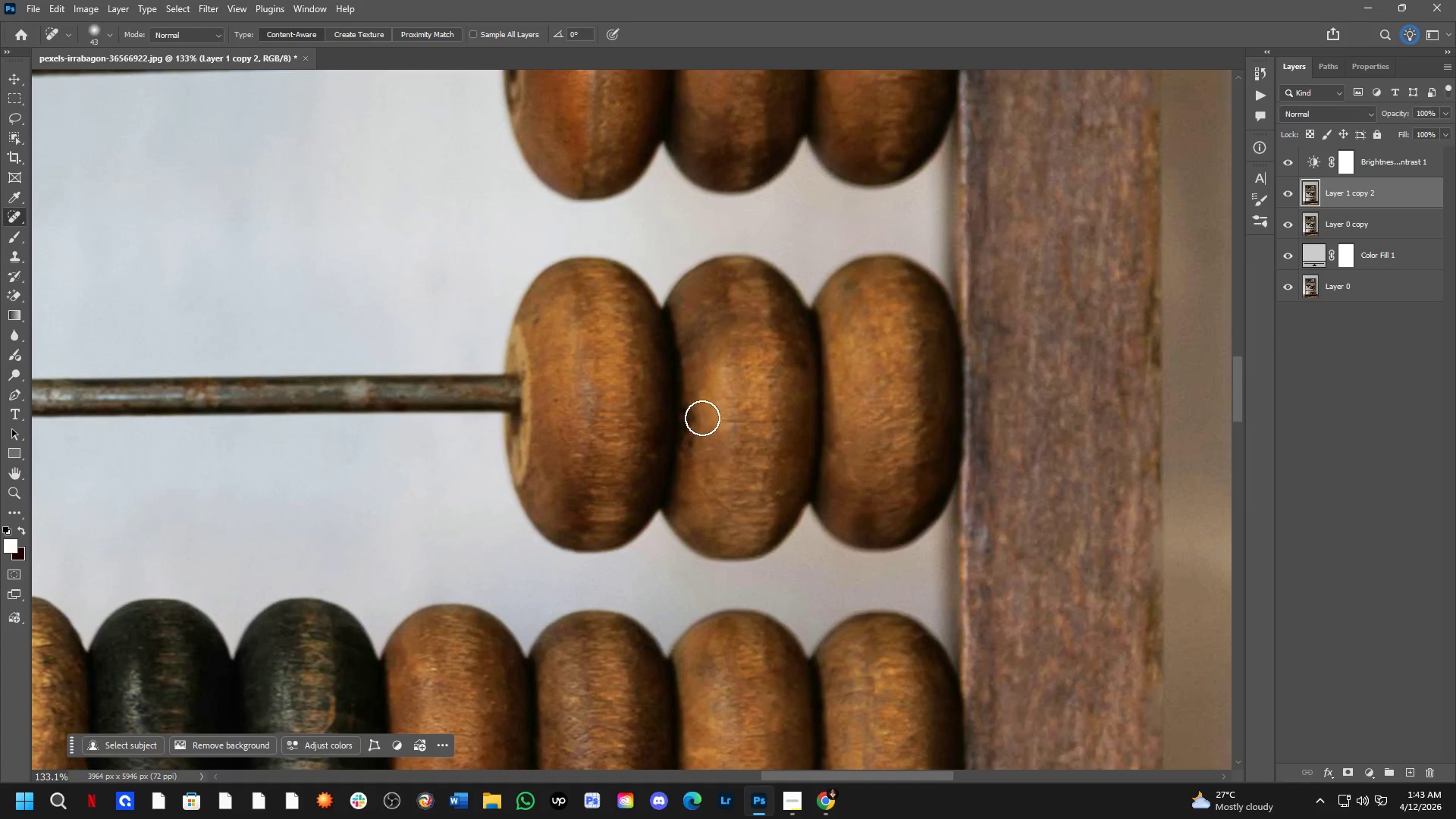 
scroll: coordinate [726, 393], scroll_direction: up, amount: 3.0
 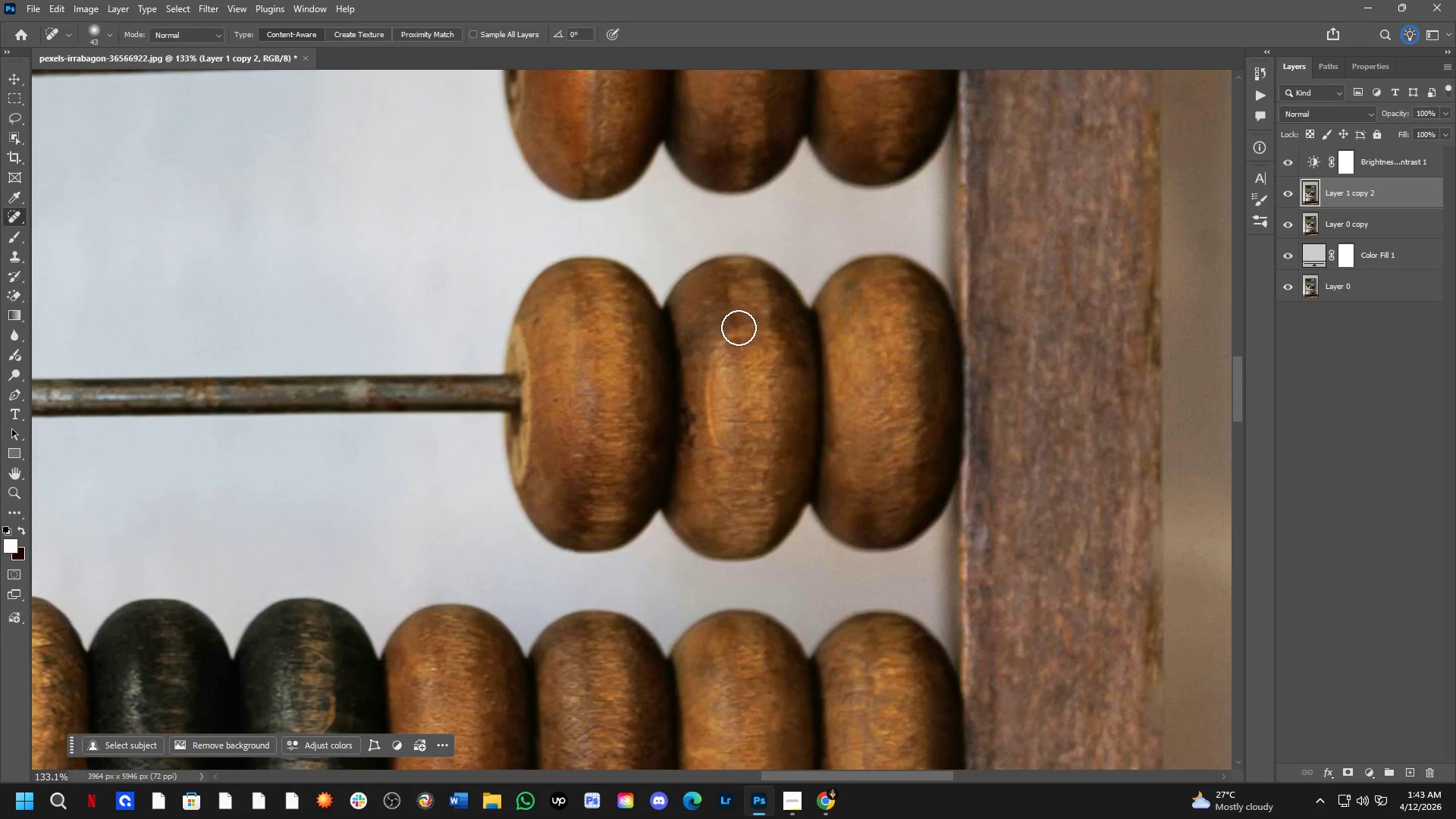 
left_click_drag(start_coordinate=[694, 410], to_coordinate=[688, 472])
 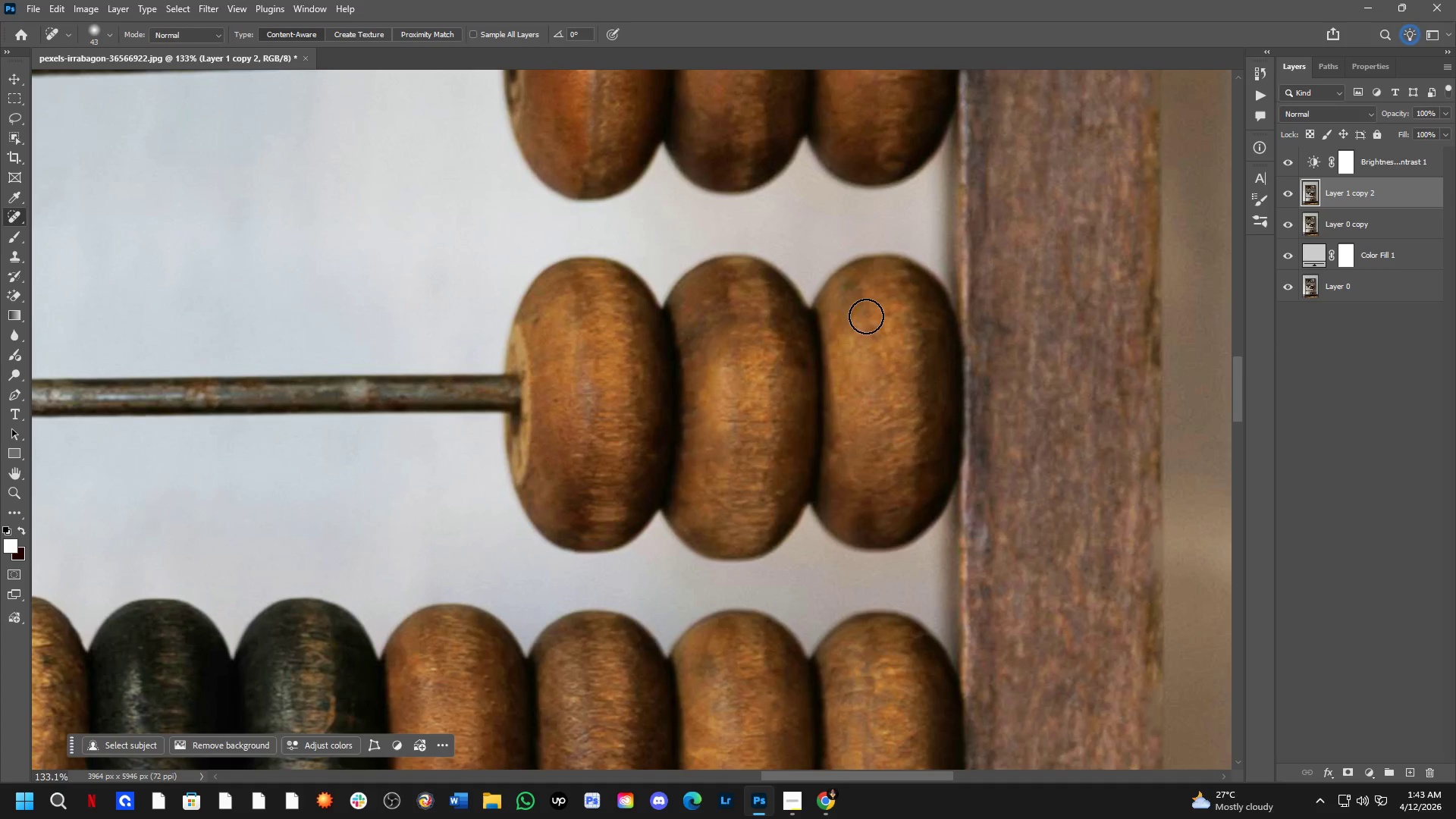 
hold_key(key=Space, duration=0.61)
 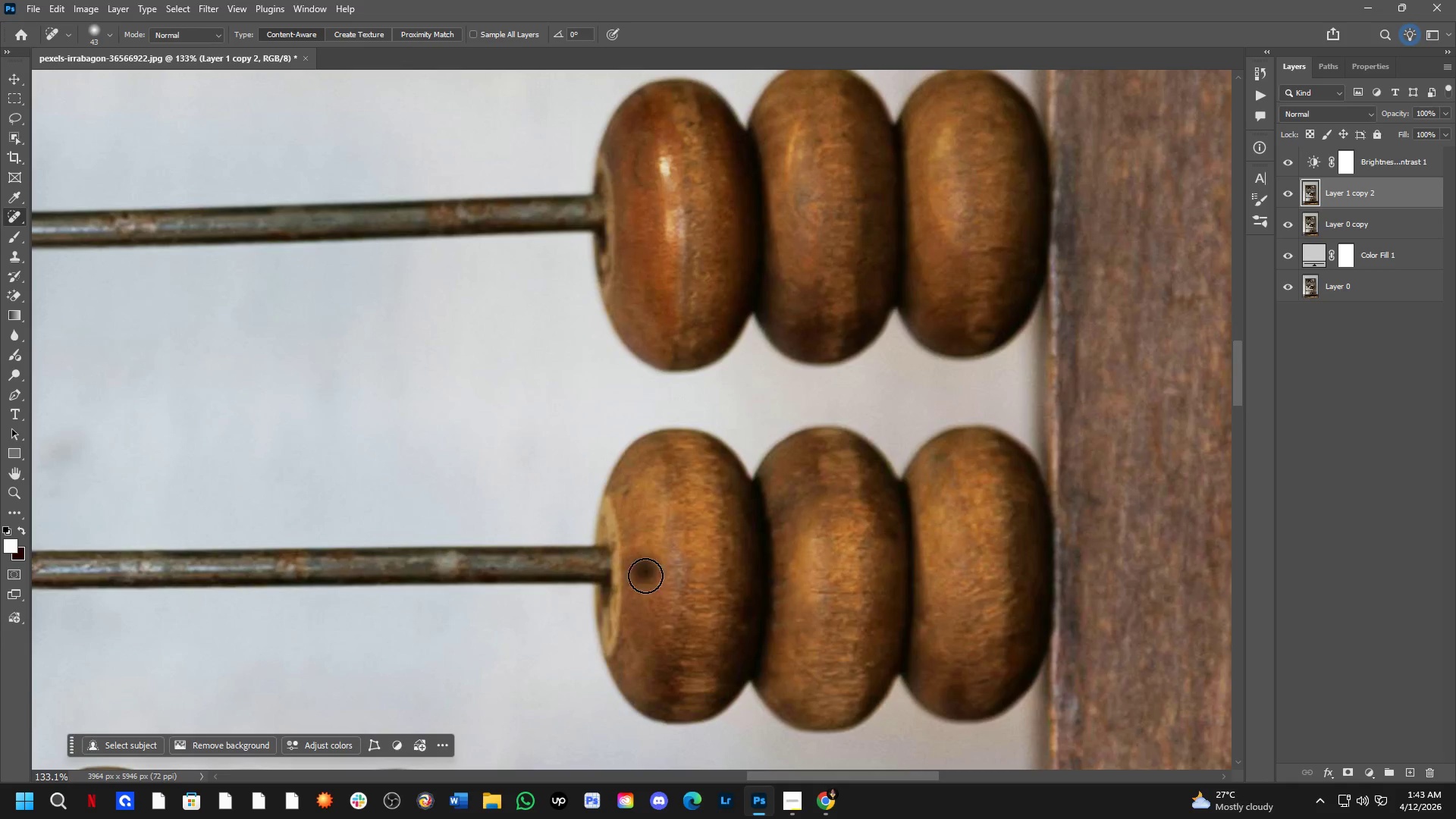 
left_click_drag(start_coordinate=[777, 324], to_coordinate=[867, 495])
 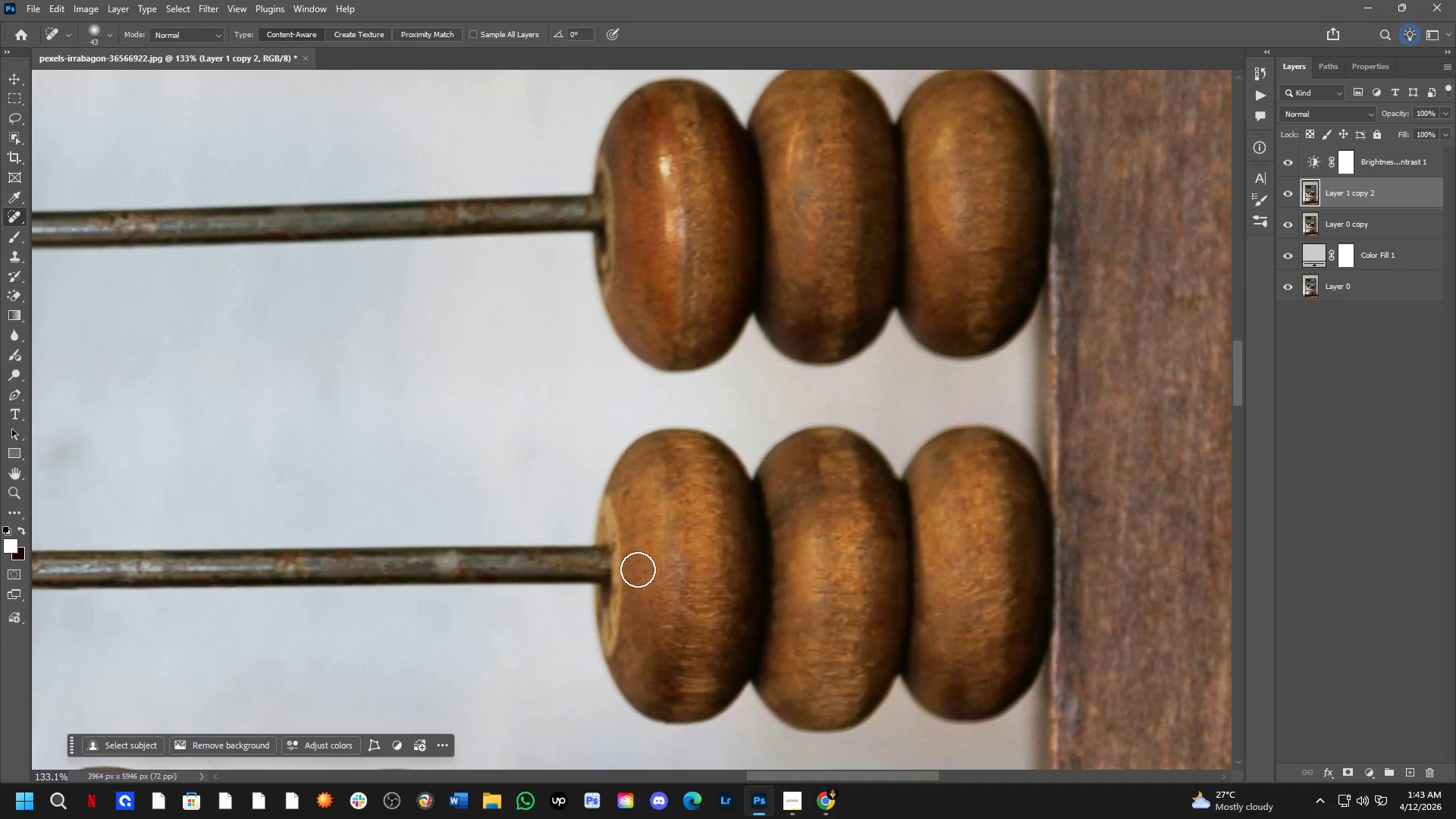 
left_click_drag(start_coordinate=[645, 571], to_coordinate=[642, 597])
 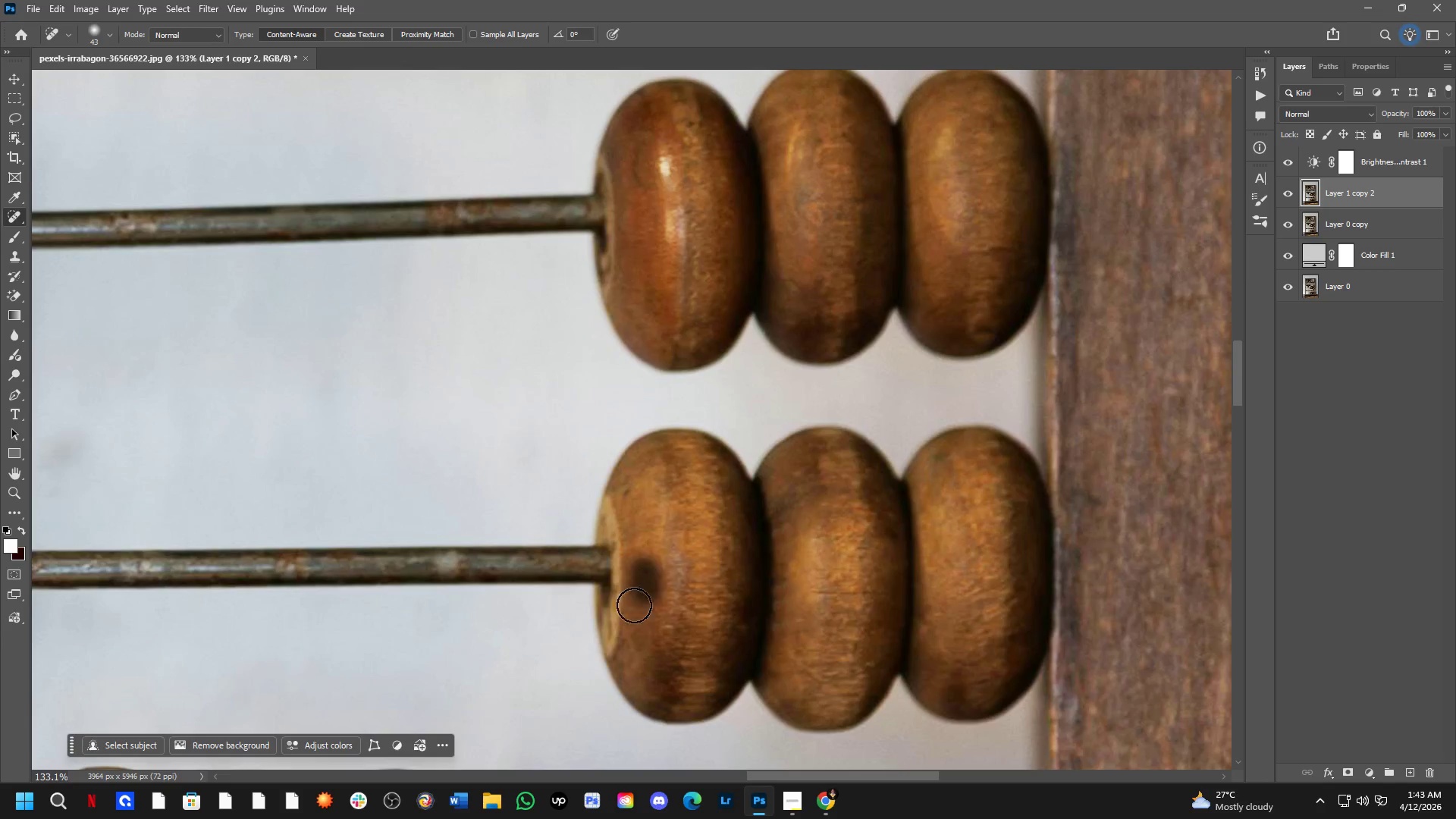 
hold_key(key=Space, duration=0.69)
 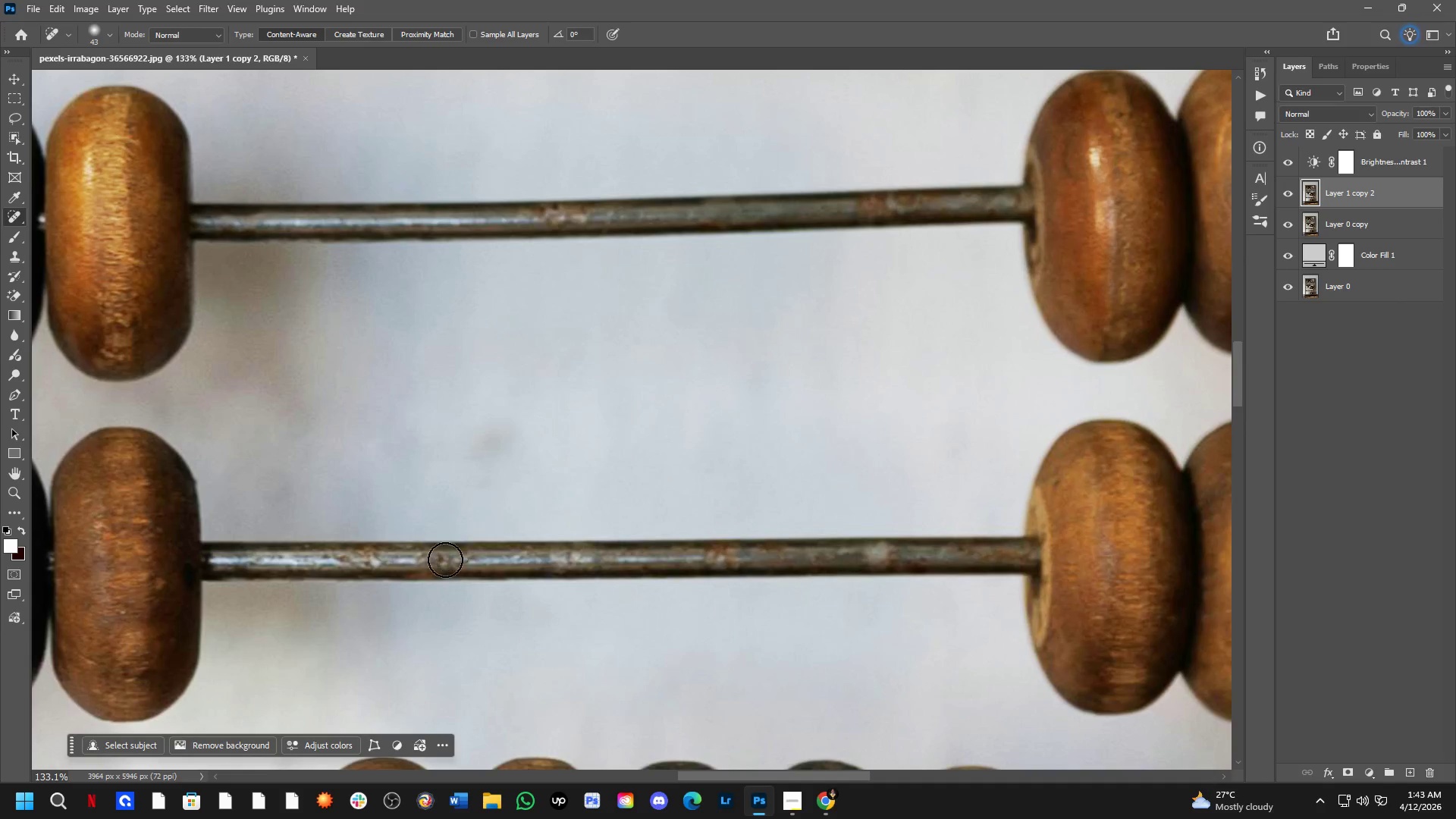 
left_click_drag(start_coordinate=[446, 601], to_coordinate=[876, 592])
 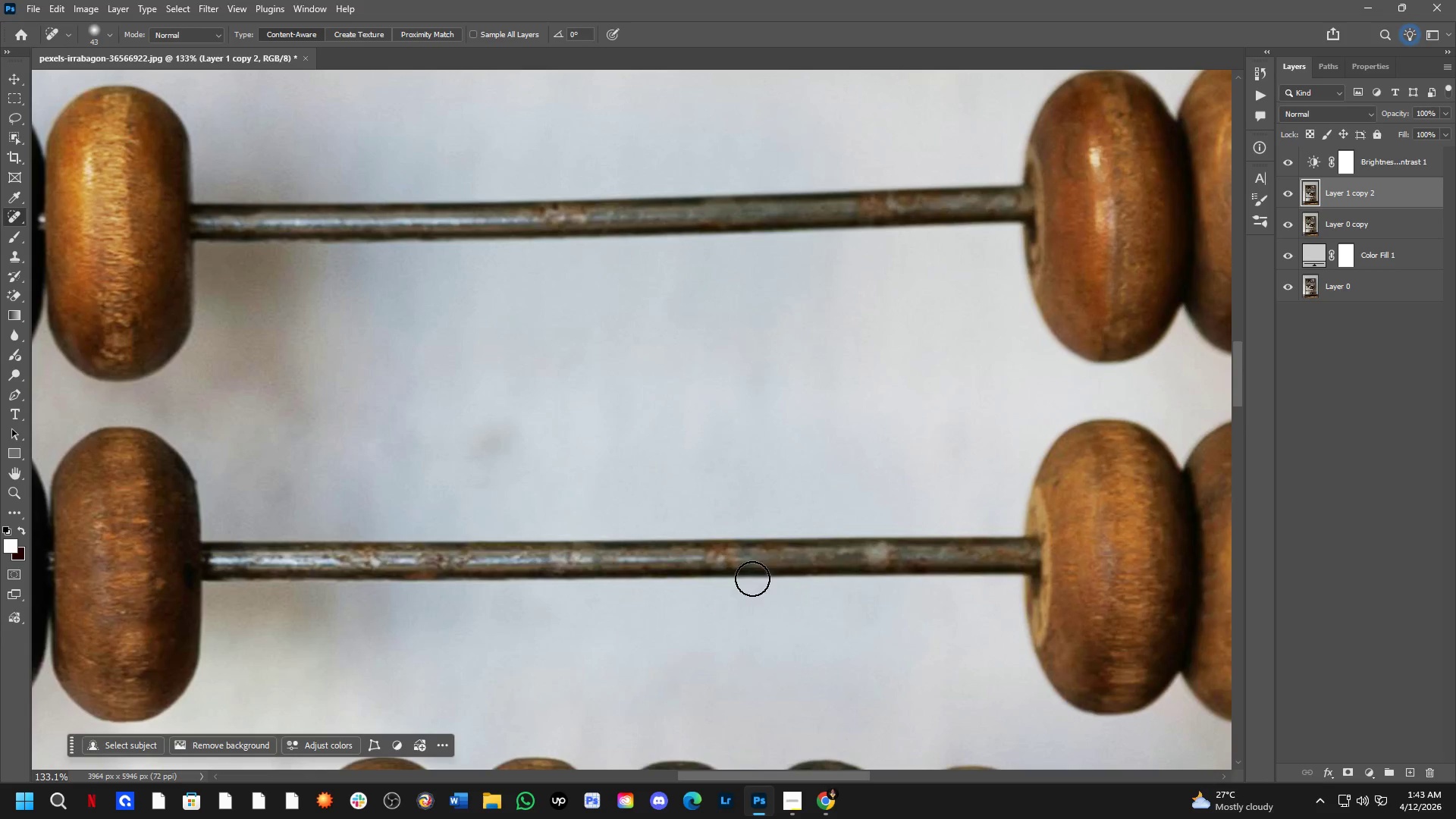 
hold_key(key=Space, duration=7.86)
 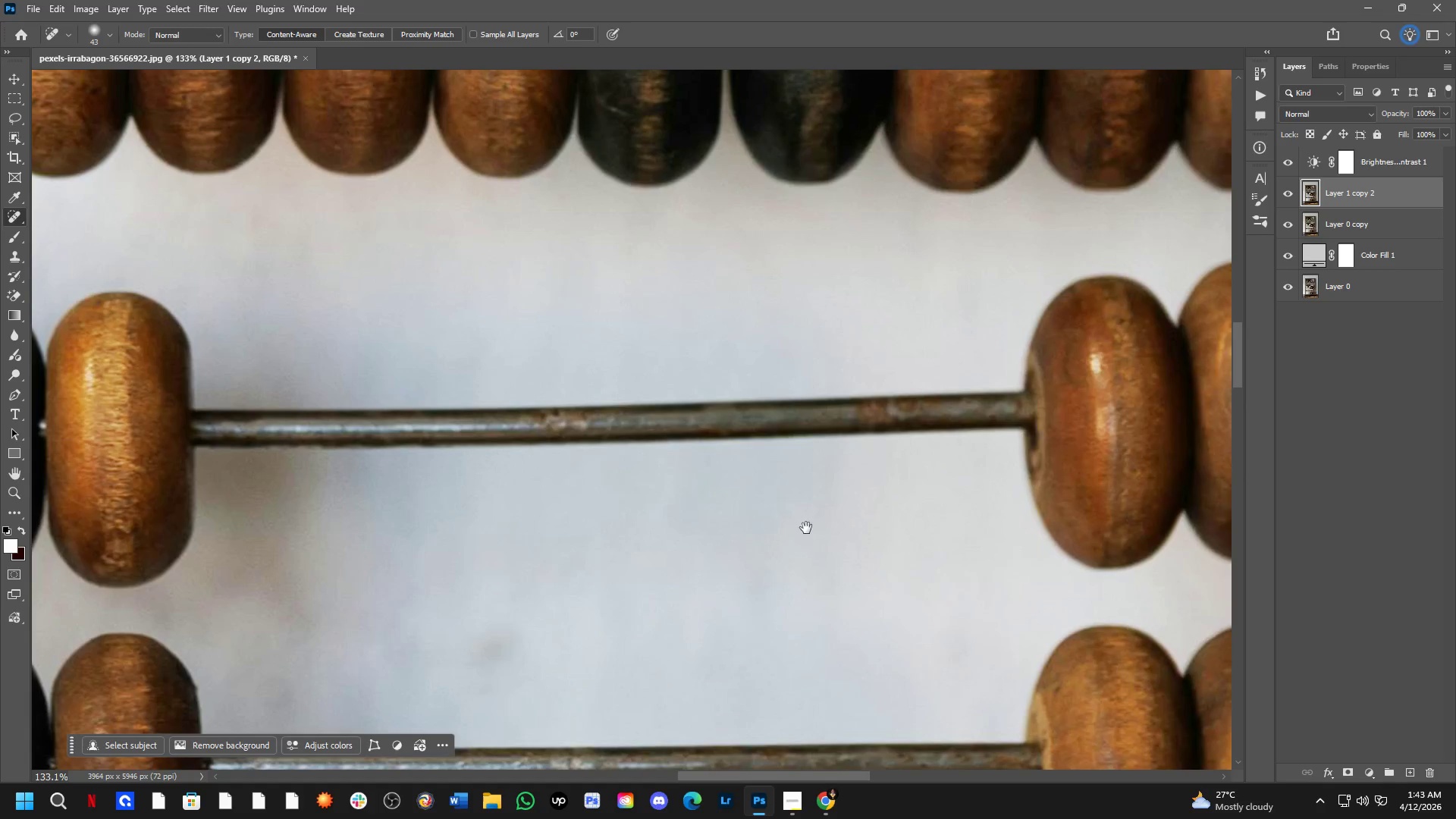 
left_click_drag(start_coordinate=[444, 560], to_coordinate=[416, 562])
 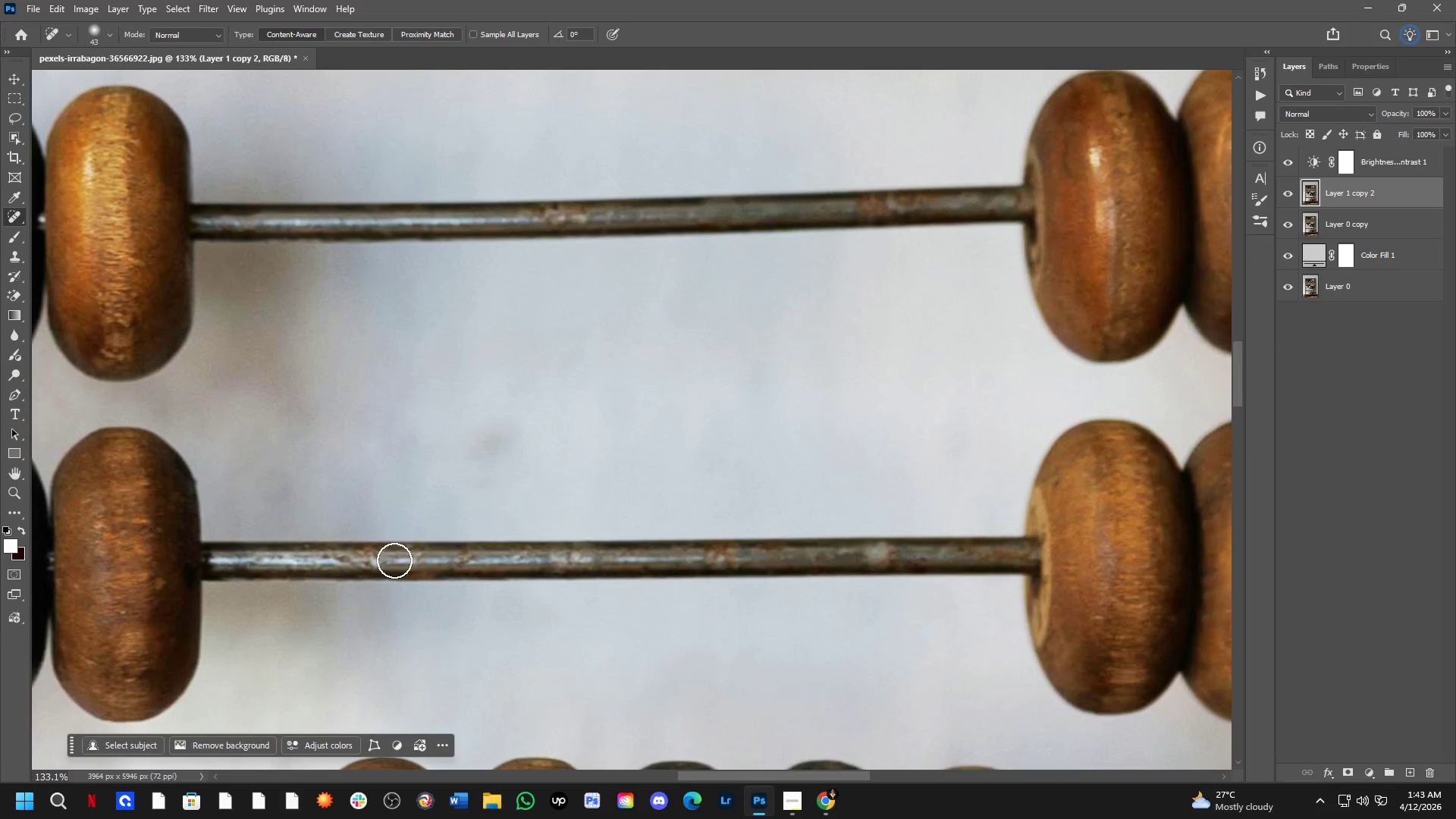 
left_click_drag(start_coordinate=[416, 560], to_coordinate=[428, 560])
 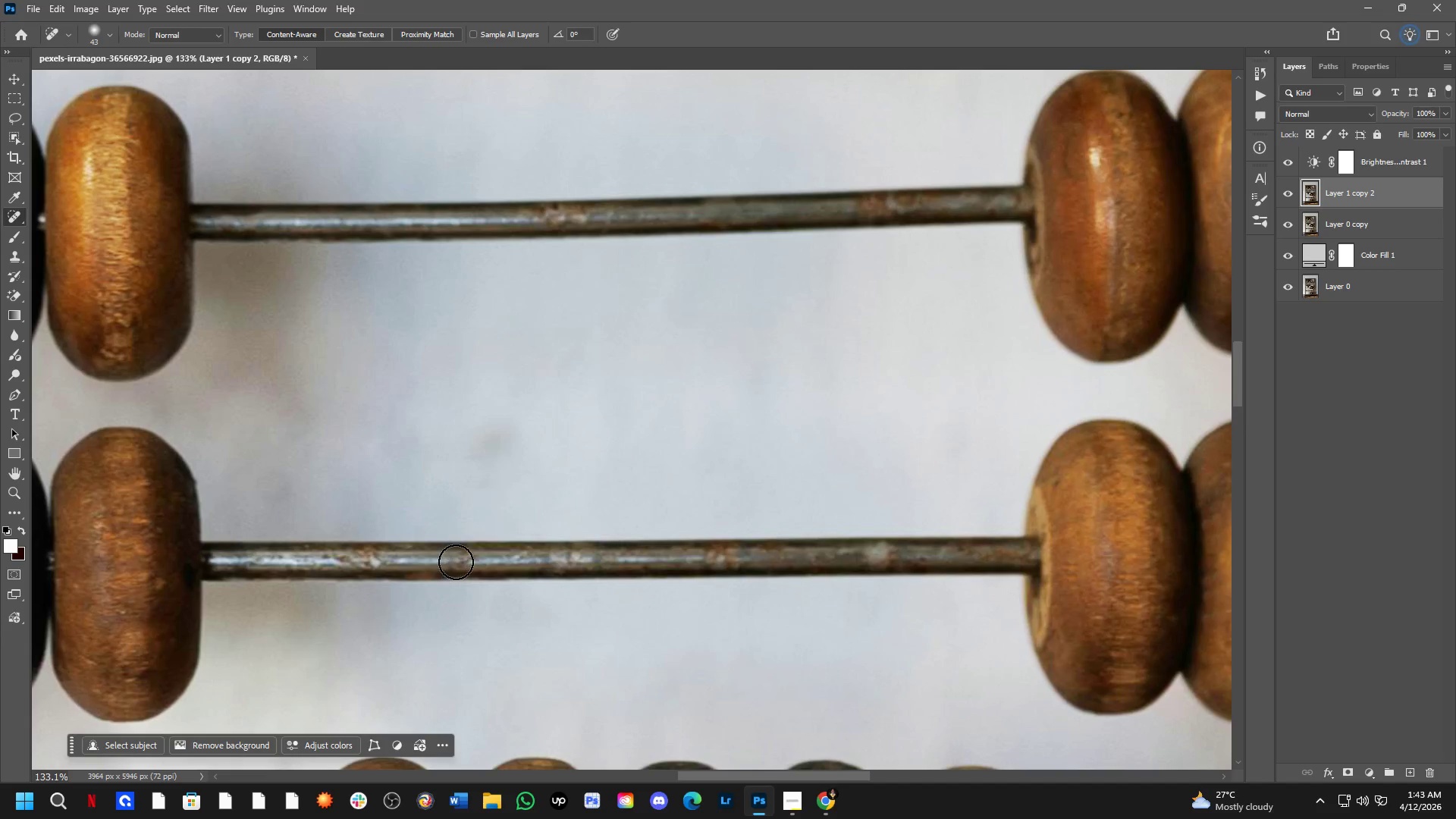 
left_click_drag(start_coordinate=[457, 562], to_coordinate=[476, 562])
 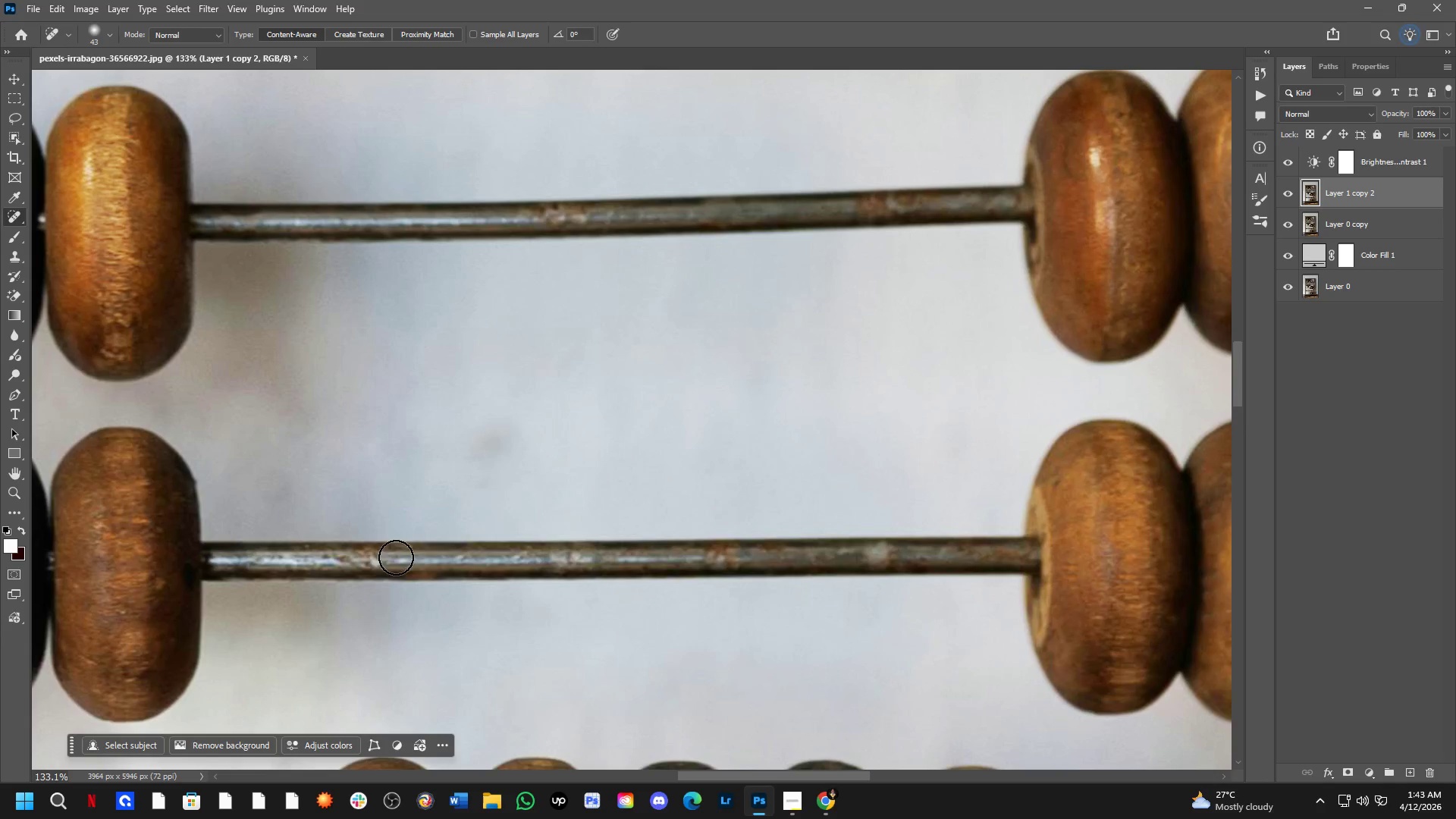 
left_click_drag(start_coordinate=[378, 562], to_coordinate=[356, 563])
 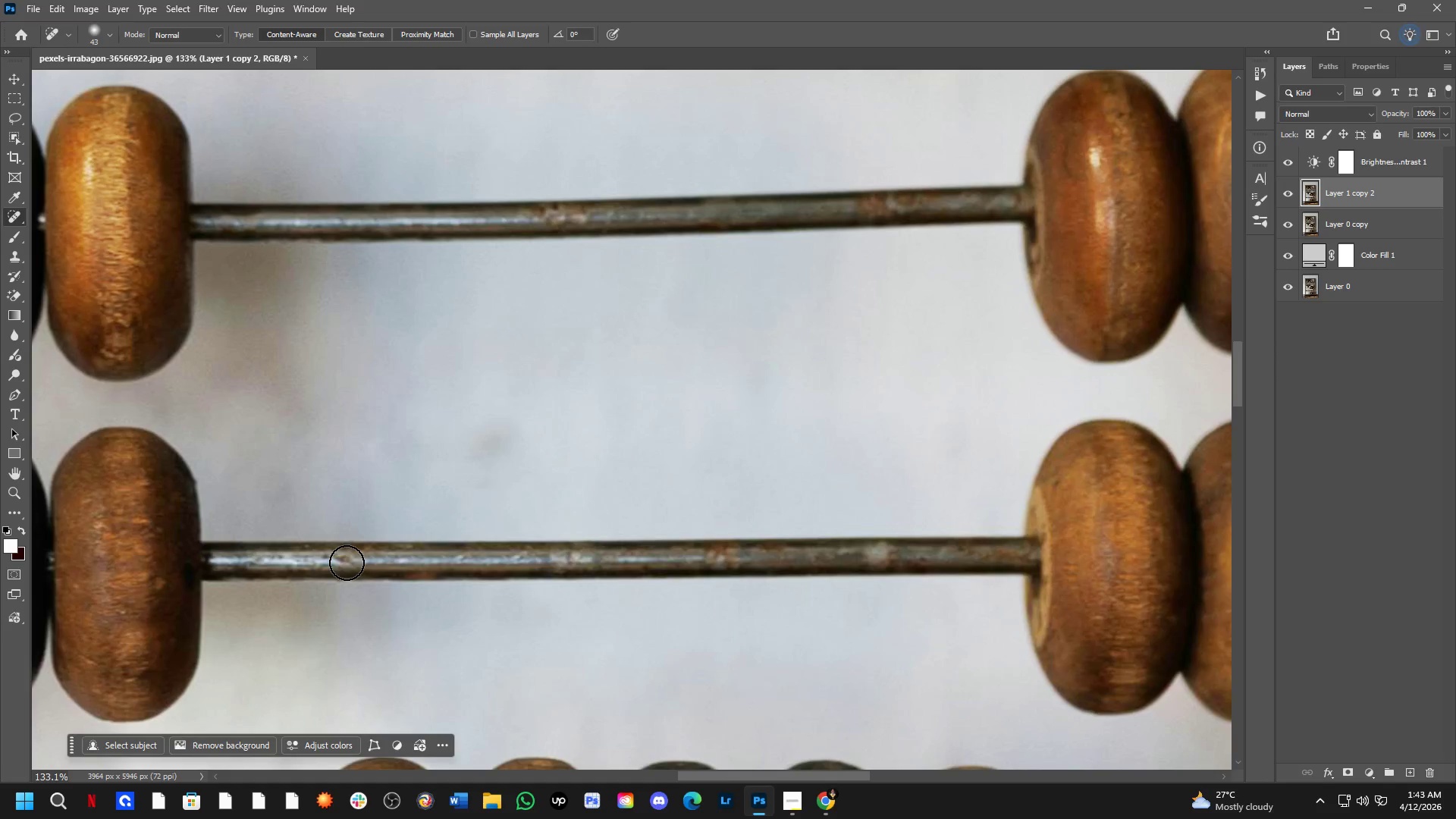 
left_click_drag(start_coordinate=[347, 563], to_coordinate=[365, 560])
 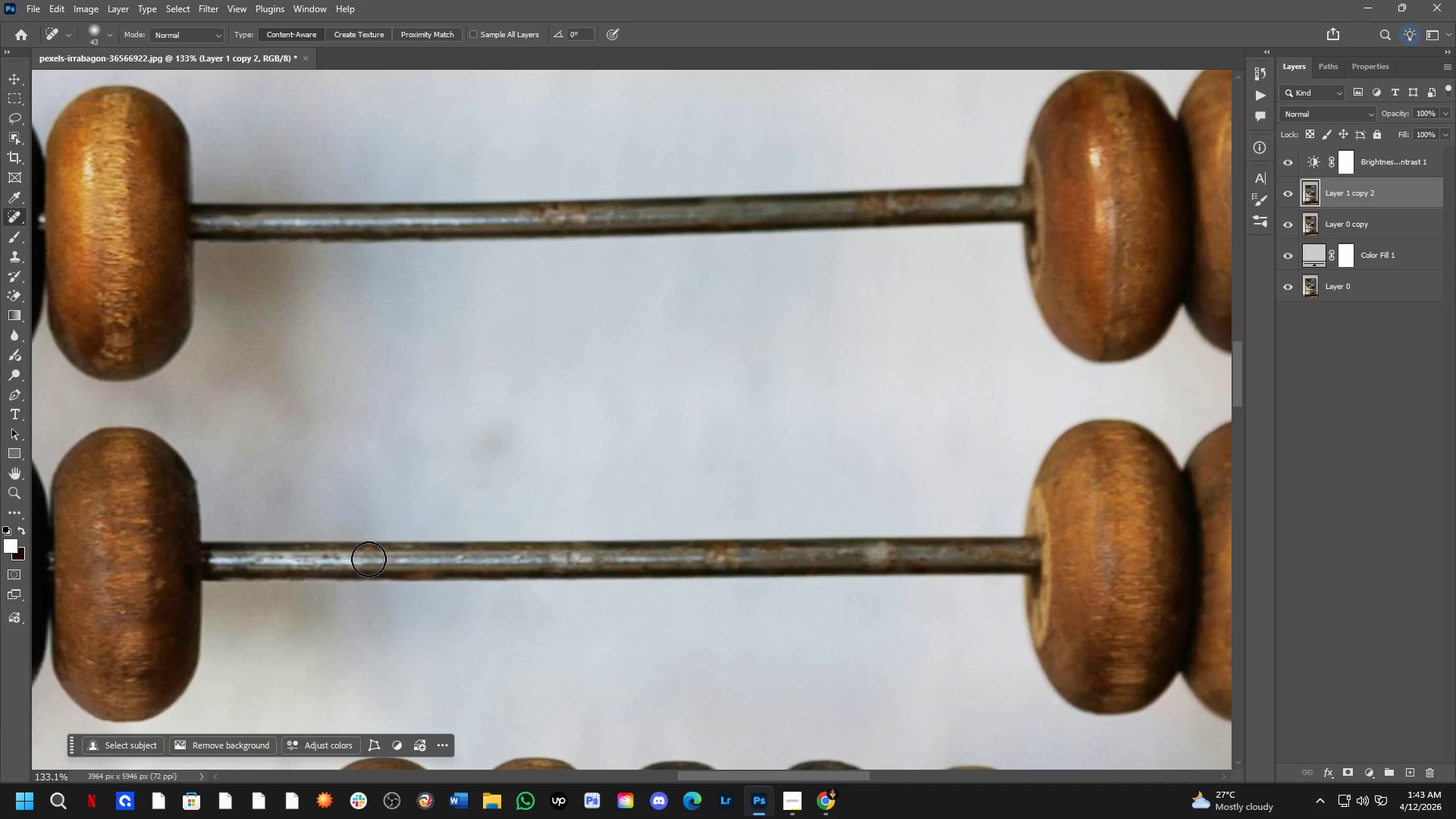 
left_click_drag(start_coordinate=[352, 559], to_coordinate=[308, 552])
 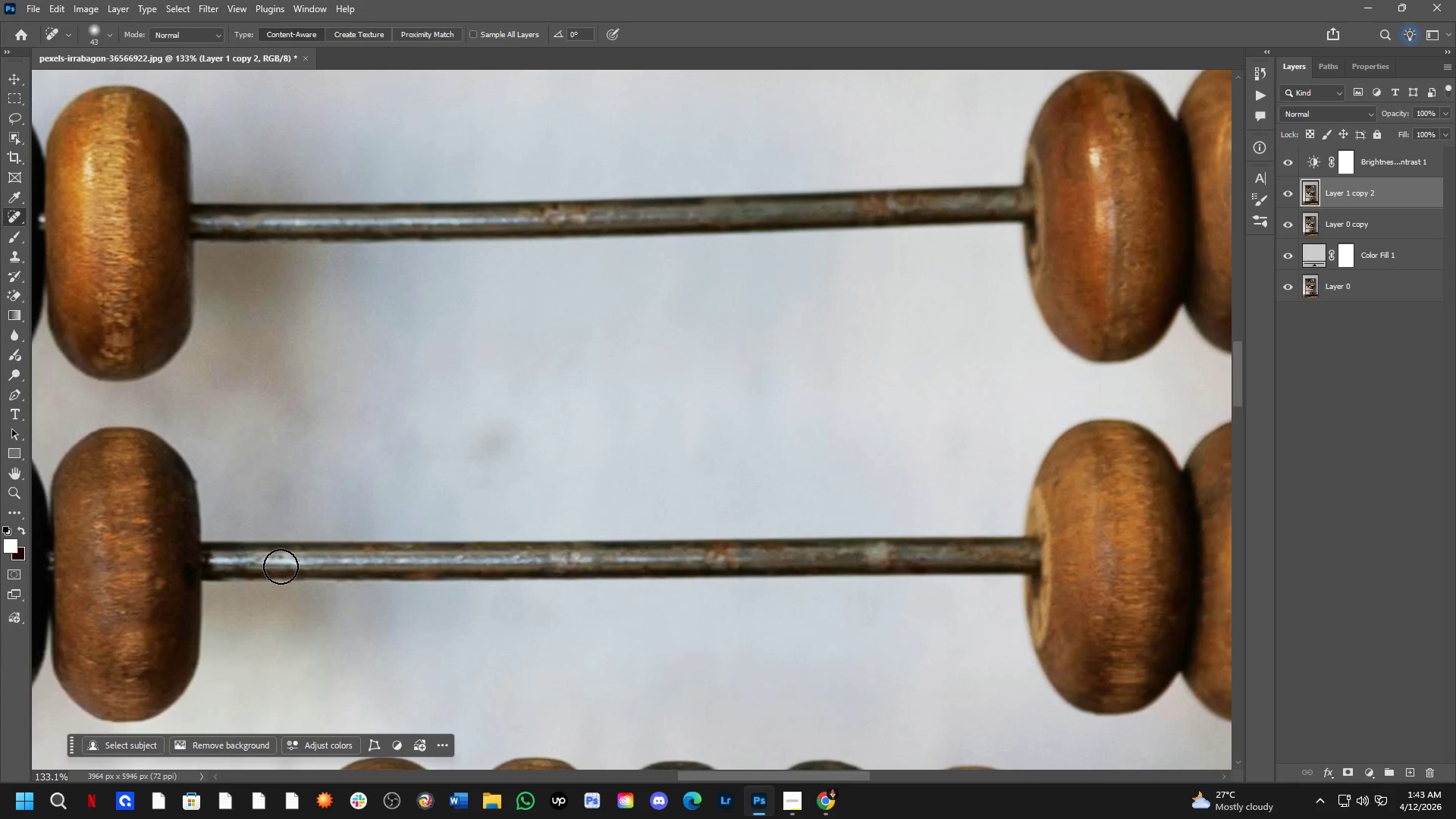 
left_click_drag(start_coordinate=[281, 563], to_coordinate=[303, 564])
 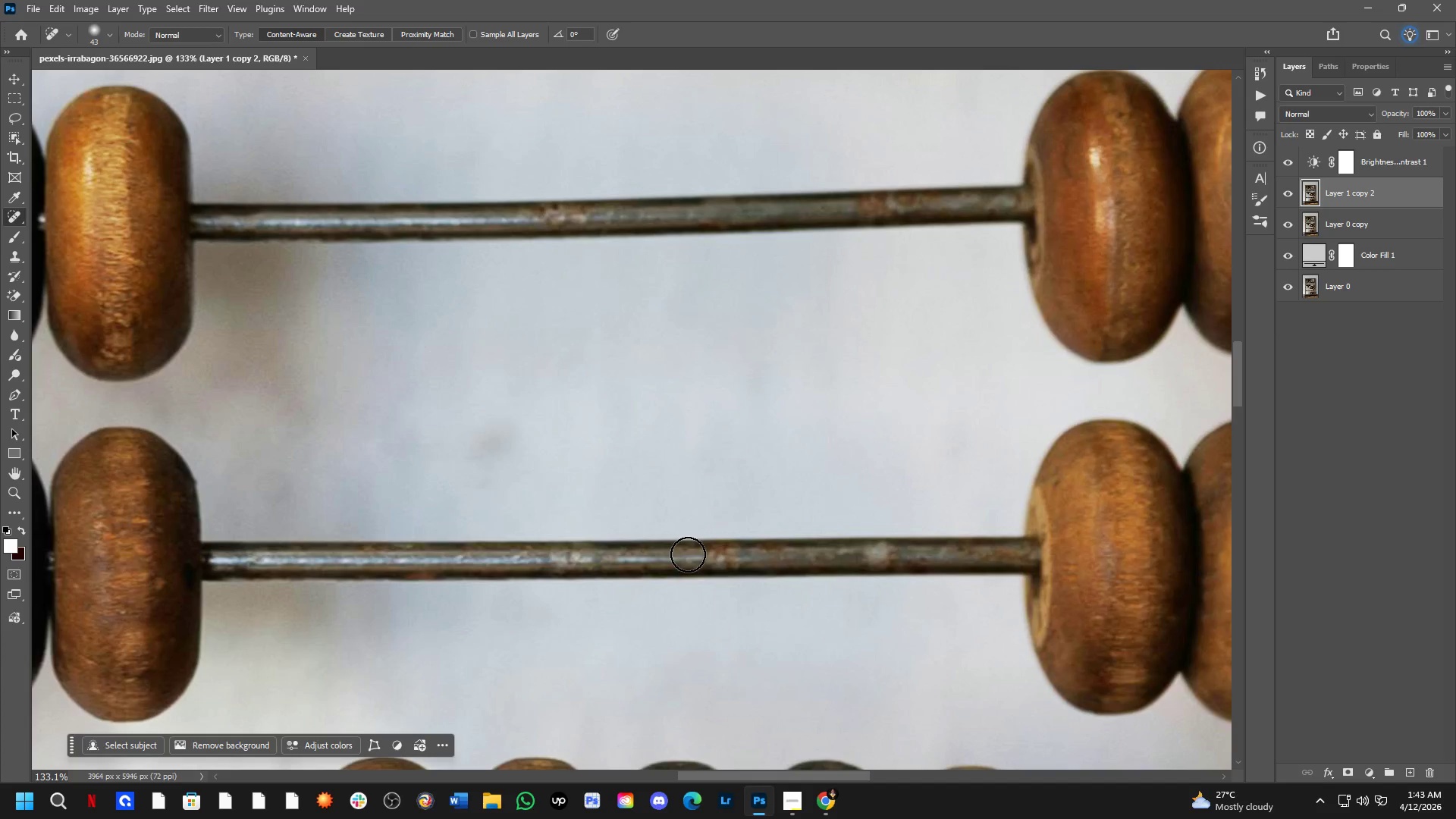 
left_click_drag(start_coordinate=[711, 557], to_coordinate=[747, 558])
 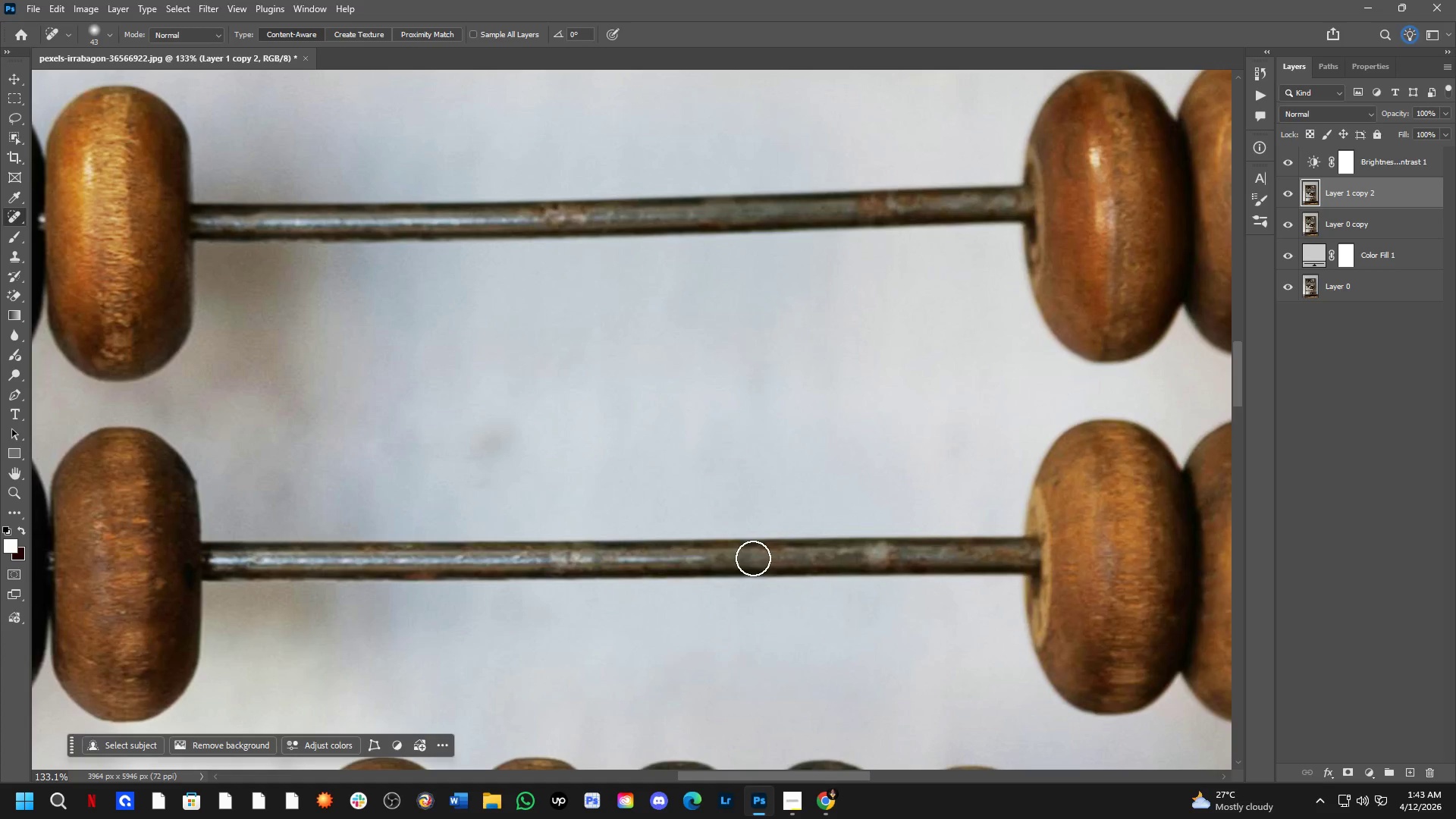 
left_click_drag(start_coordinate=[739, 558], to_coordinate=[704, 558])
 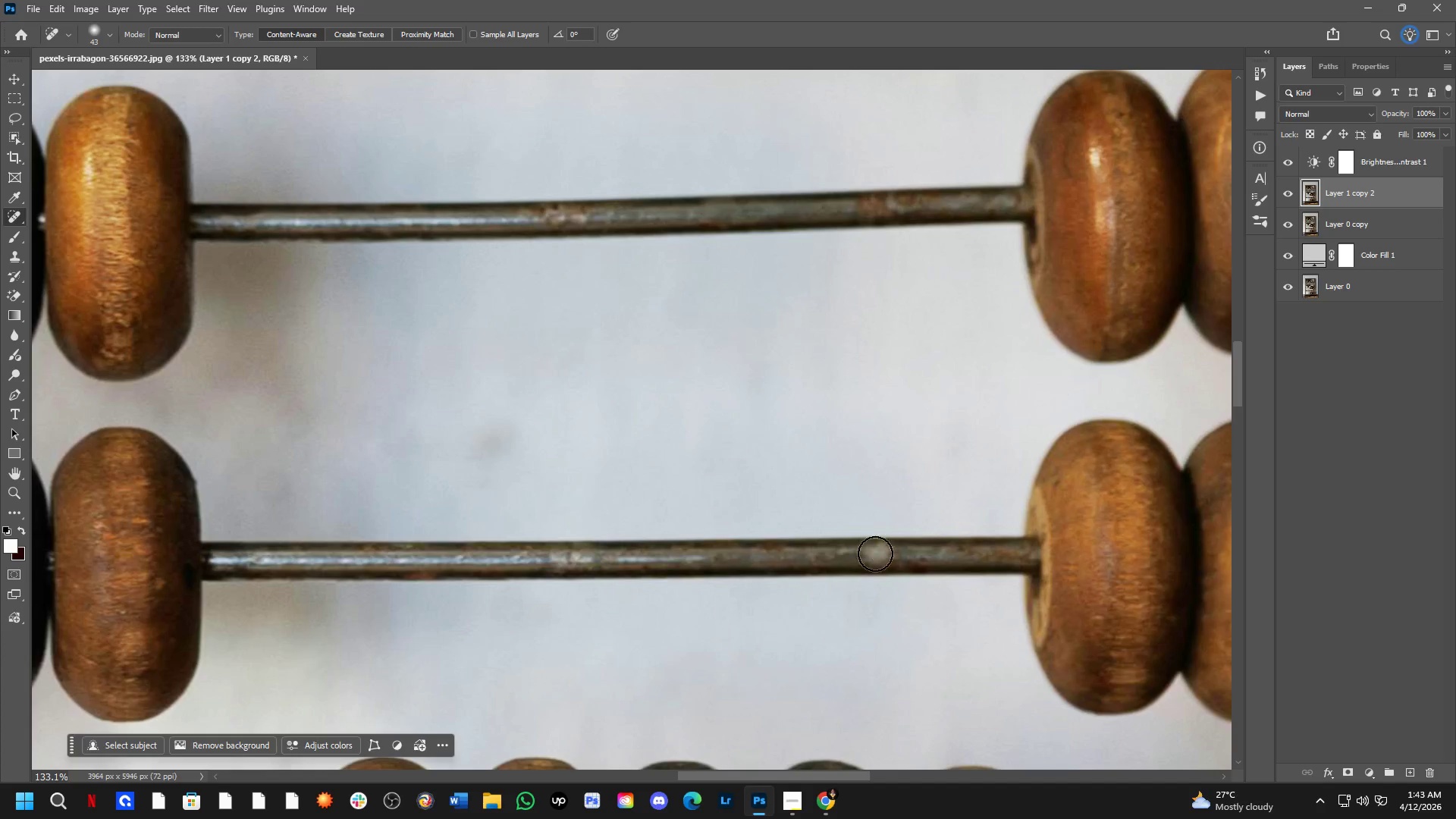 
left_click_drag(start_coordinate=[870, 557], to_coordinate=[902, 557])
 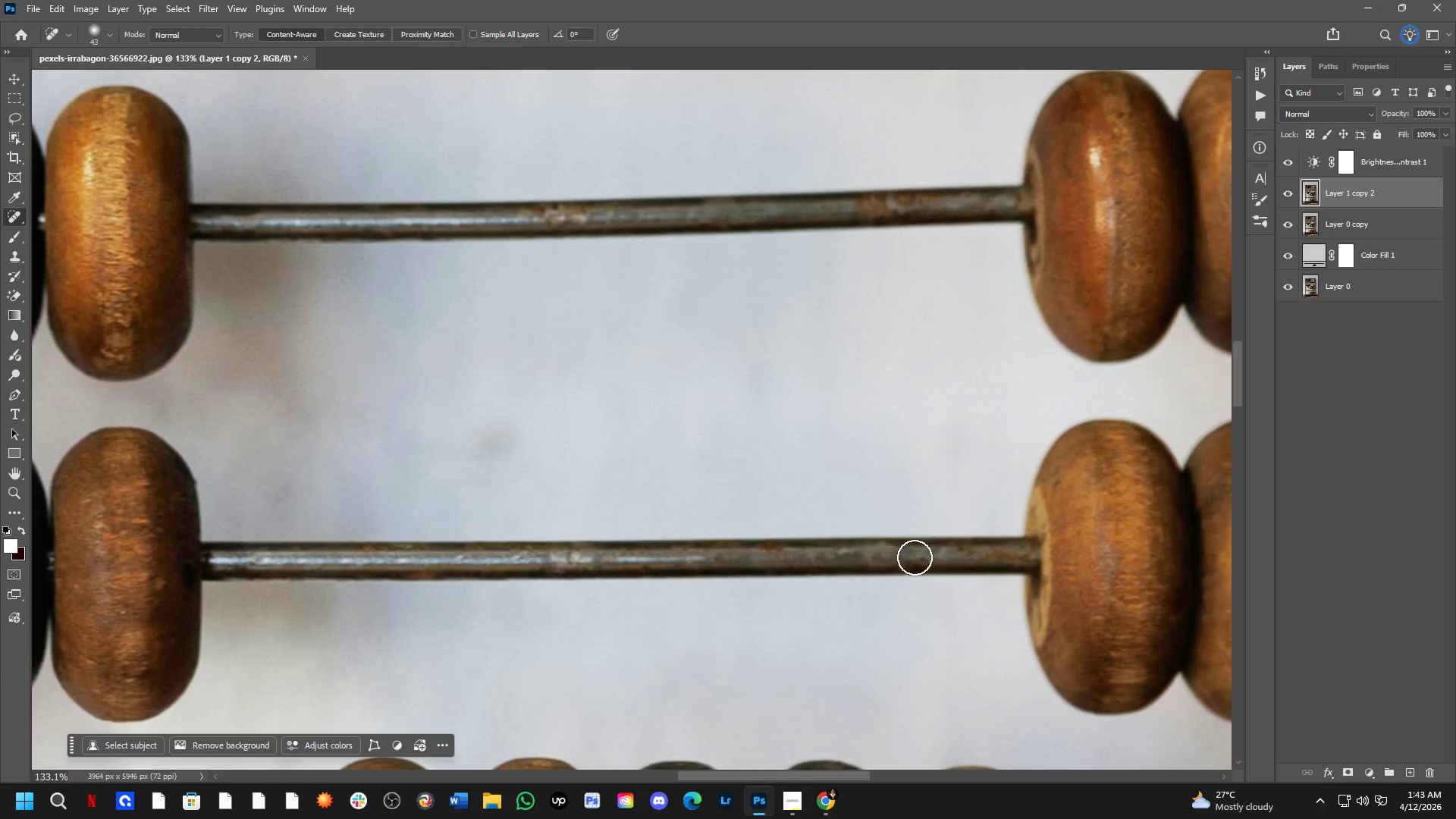 
left_click_drag(start_coordinate=[908, 557], to_coordinate=[858, 557])
 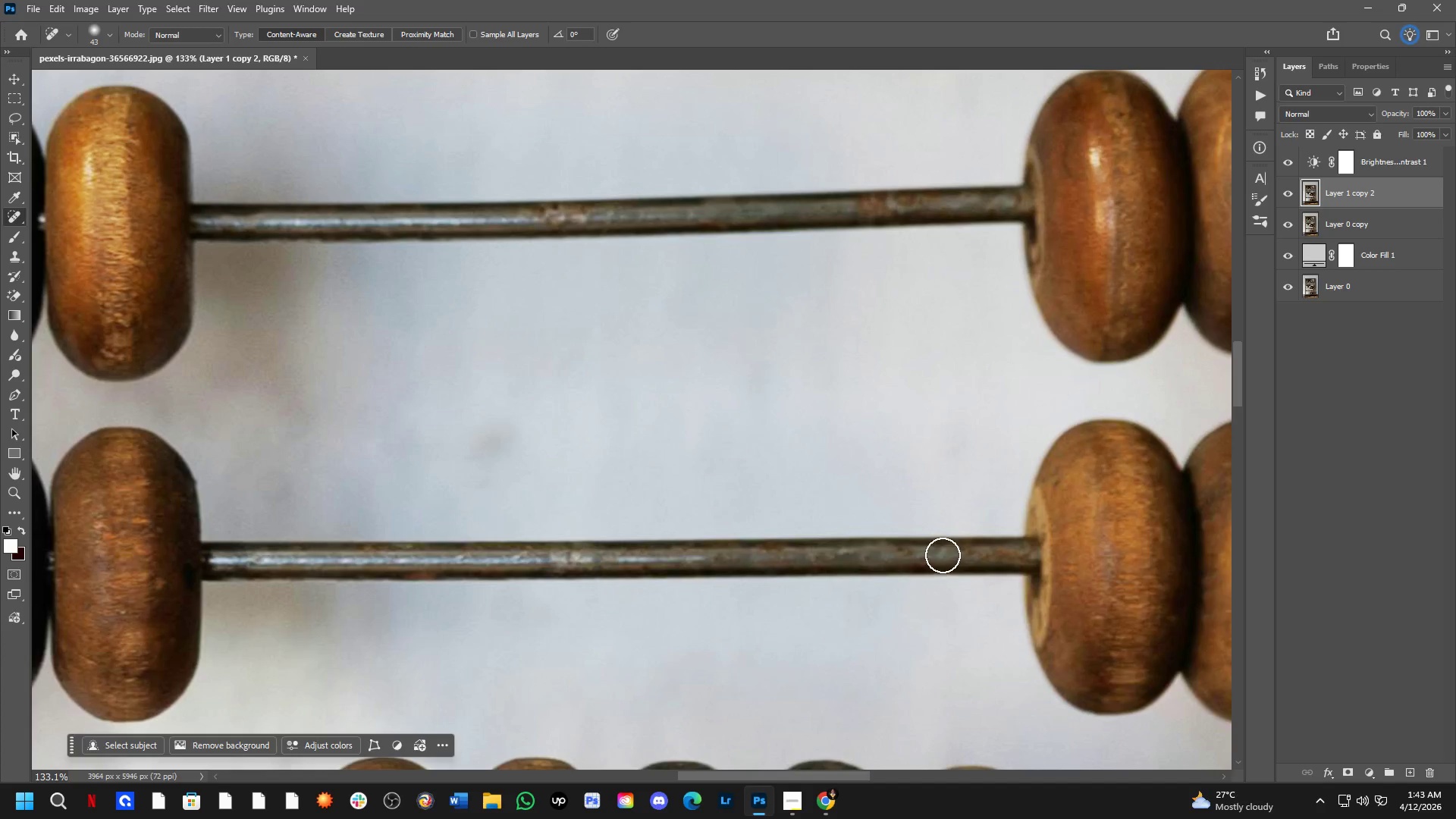 
left_click_drag(start_coordinate=[960, 554], to_coordinate=[986, 550])
 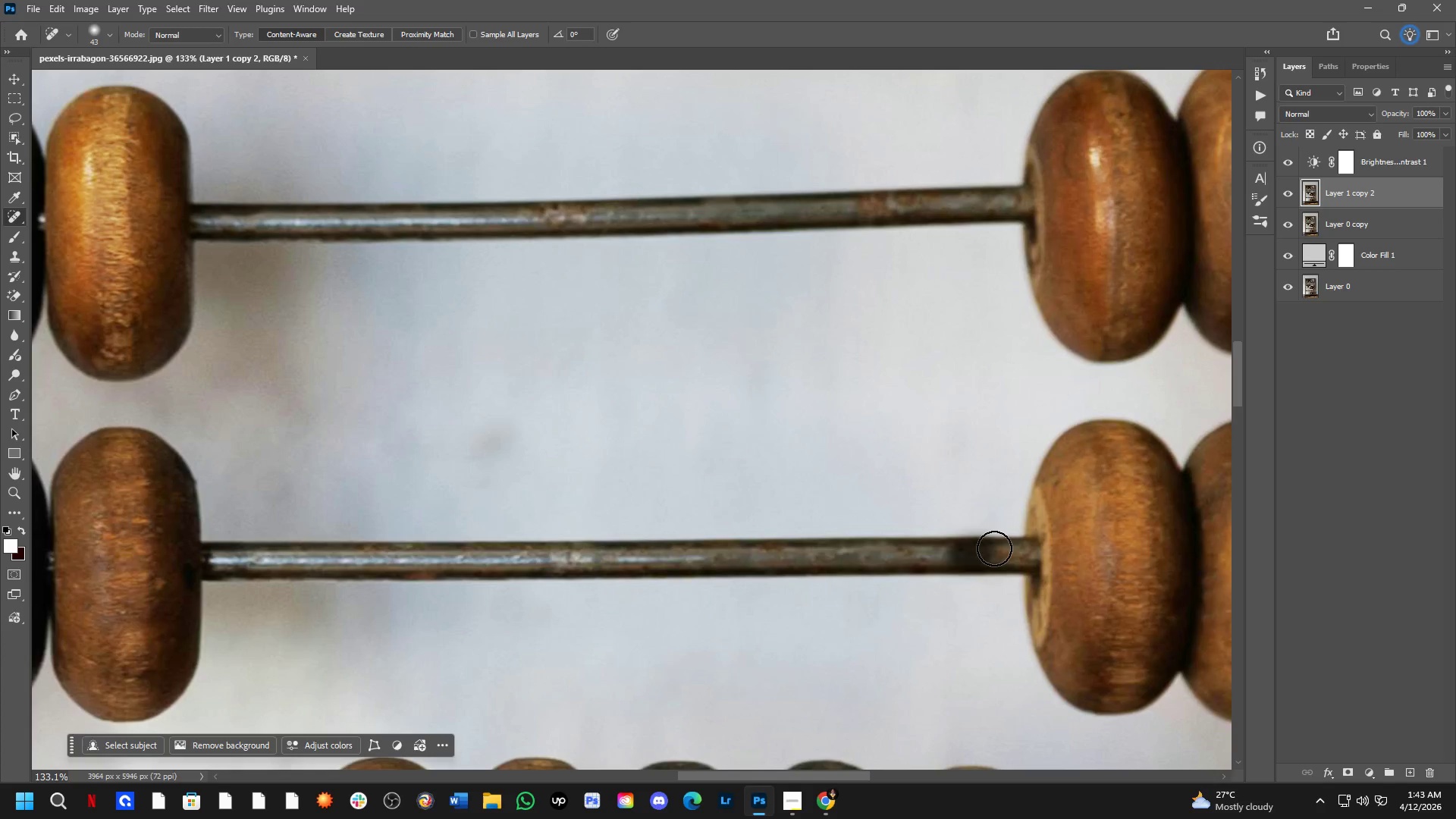 
hold_key(key=Space, duration=0.58)
 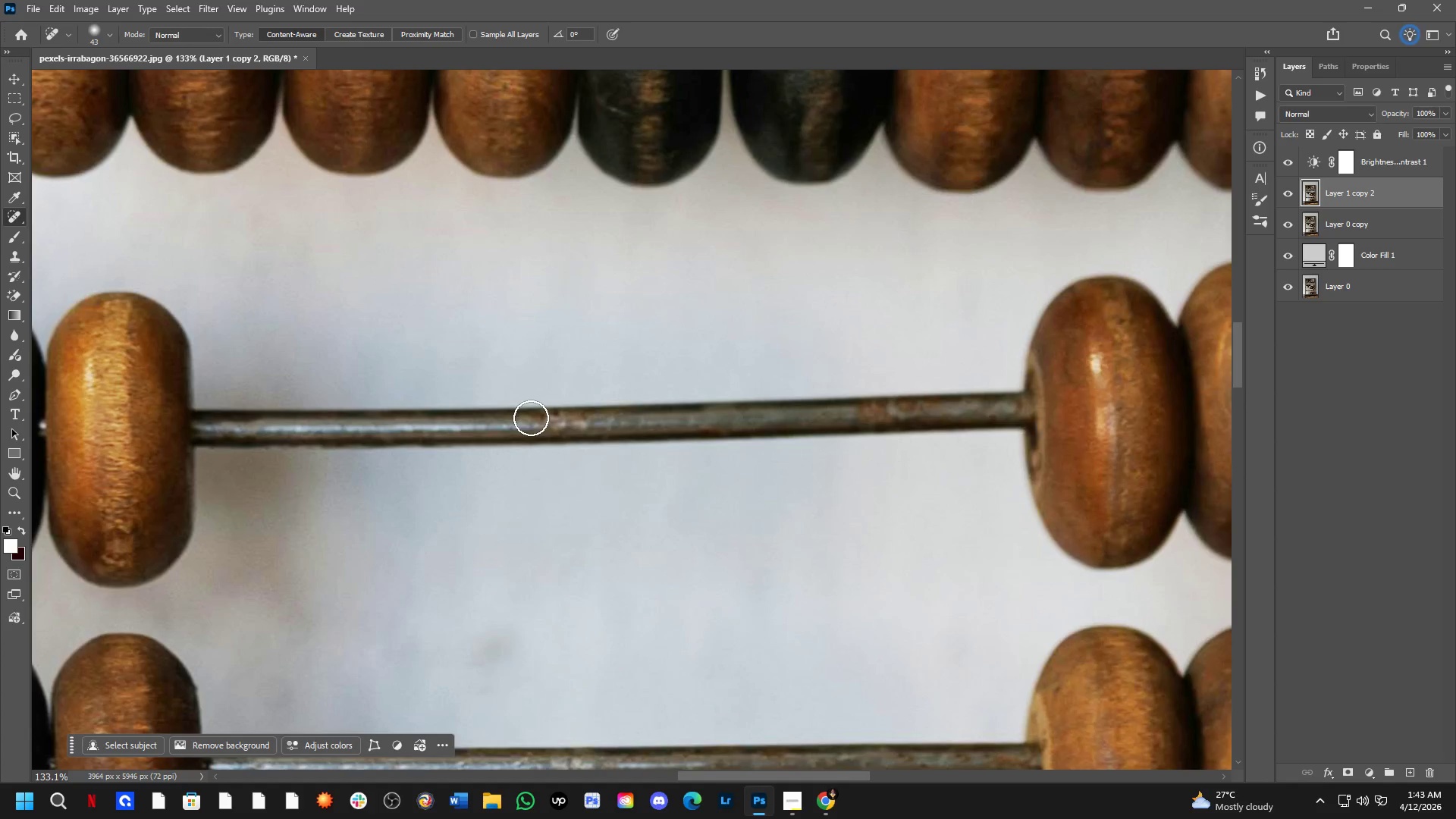 
left_click_drag(start_coordinate=[905, 334], to_coordinate=[905, 540])
 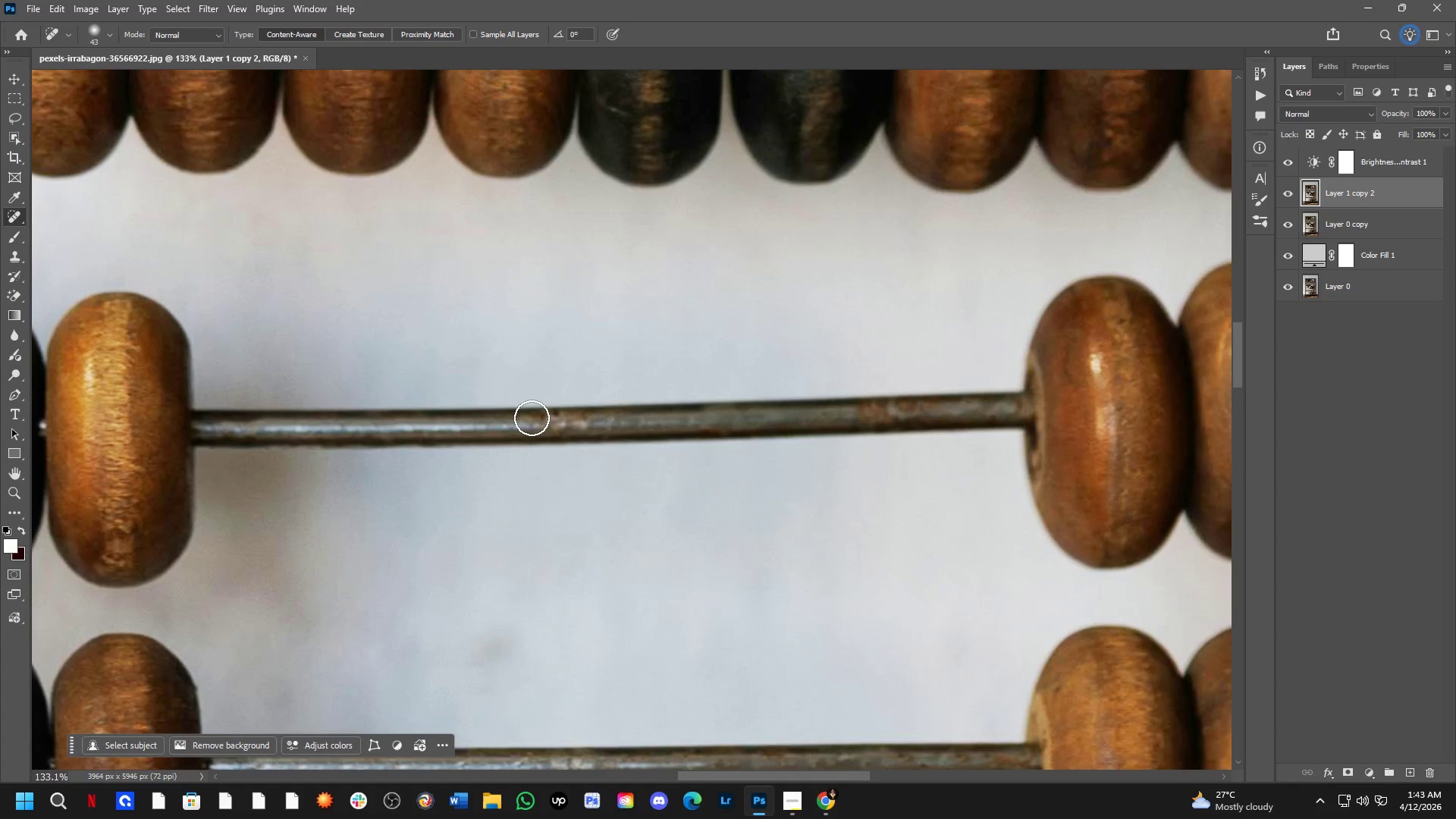 
left_click_drag(start_coordinate=[531, 418], to_coordinate=[631, 420])
 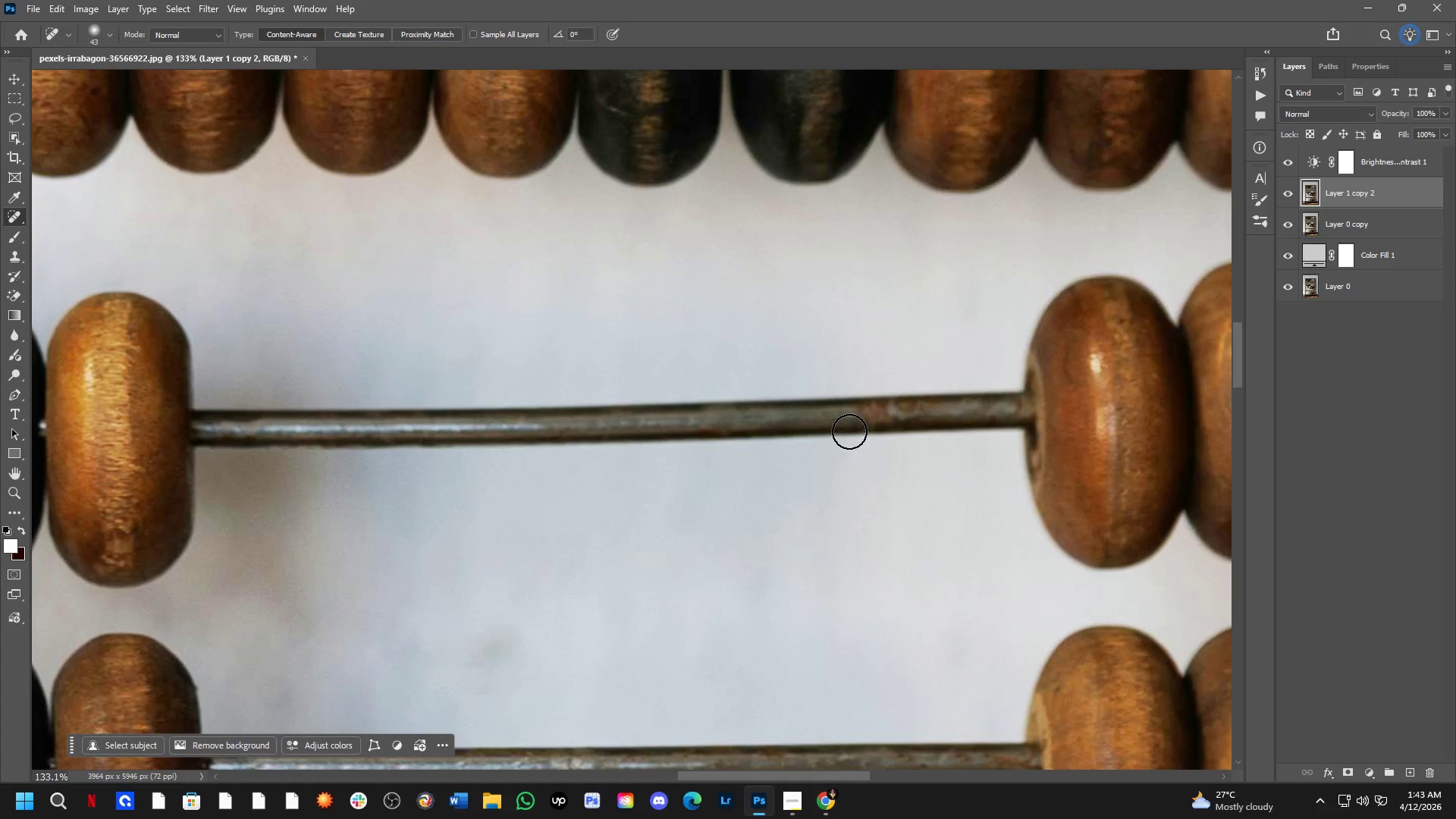 
left_click_drag(start_coordinate=[866, 415], to_coordinate=[936, 410])
 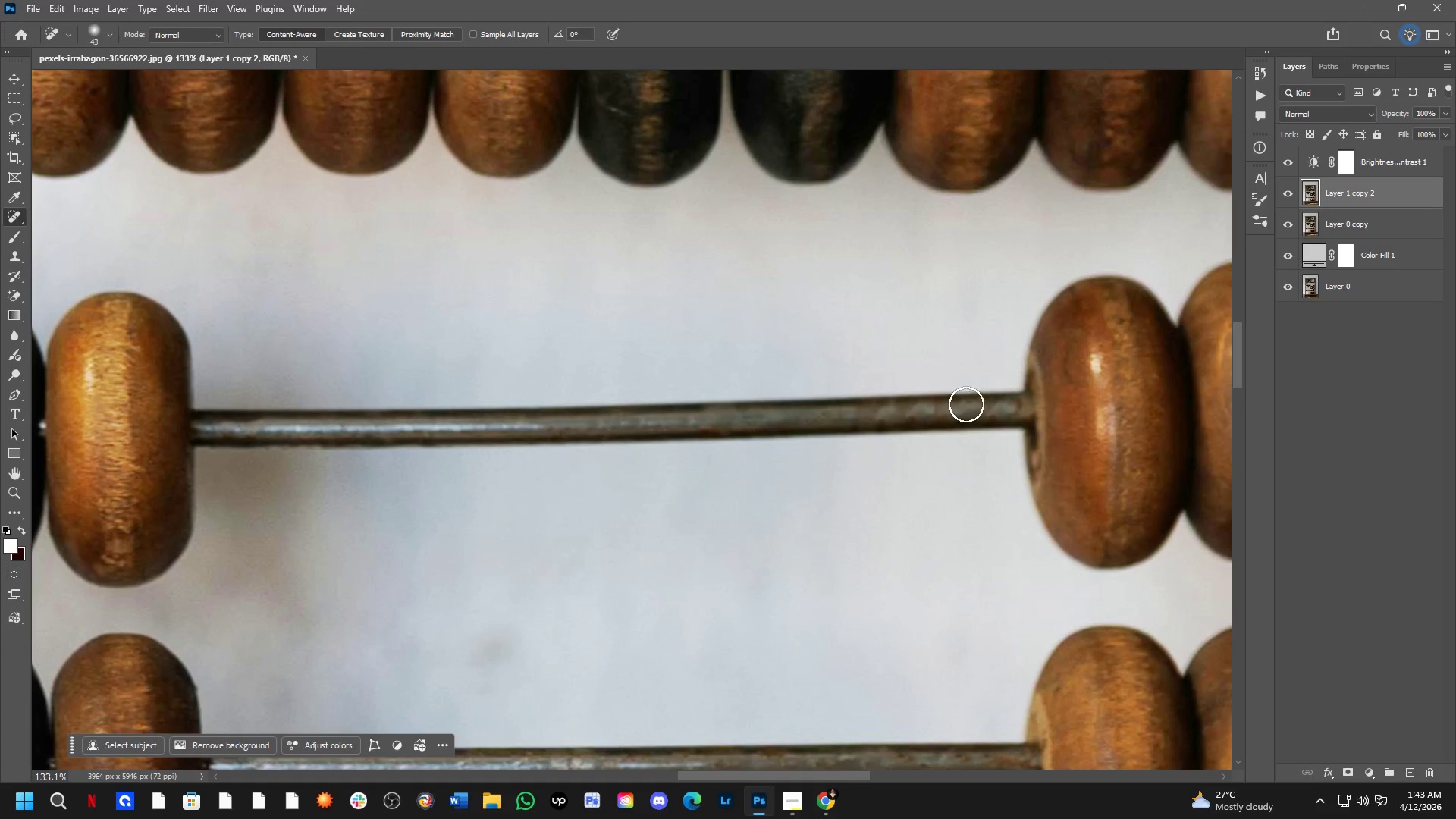 
left_click_drag(start_coordinate=[959, 403], to_coordinate=[902, 408])
 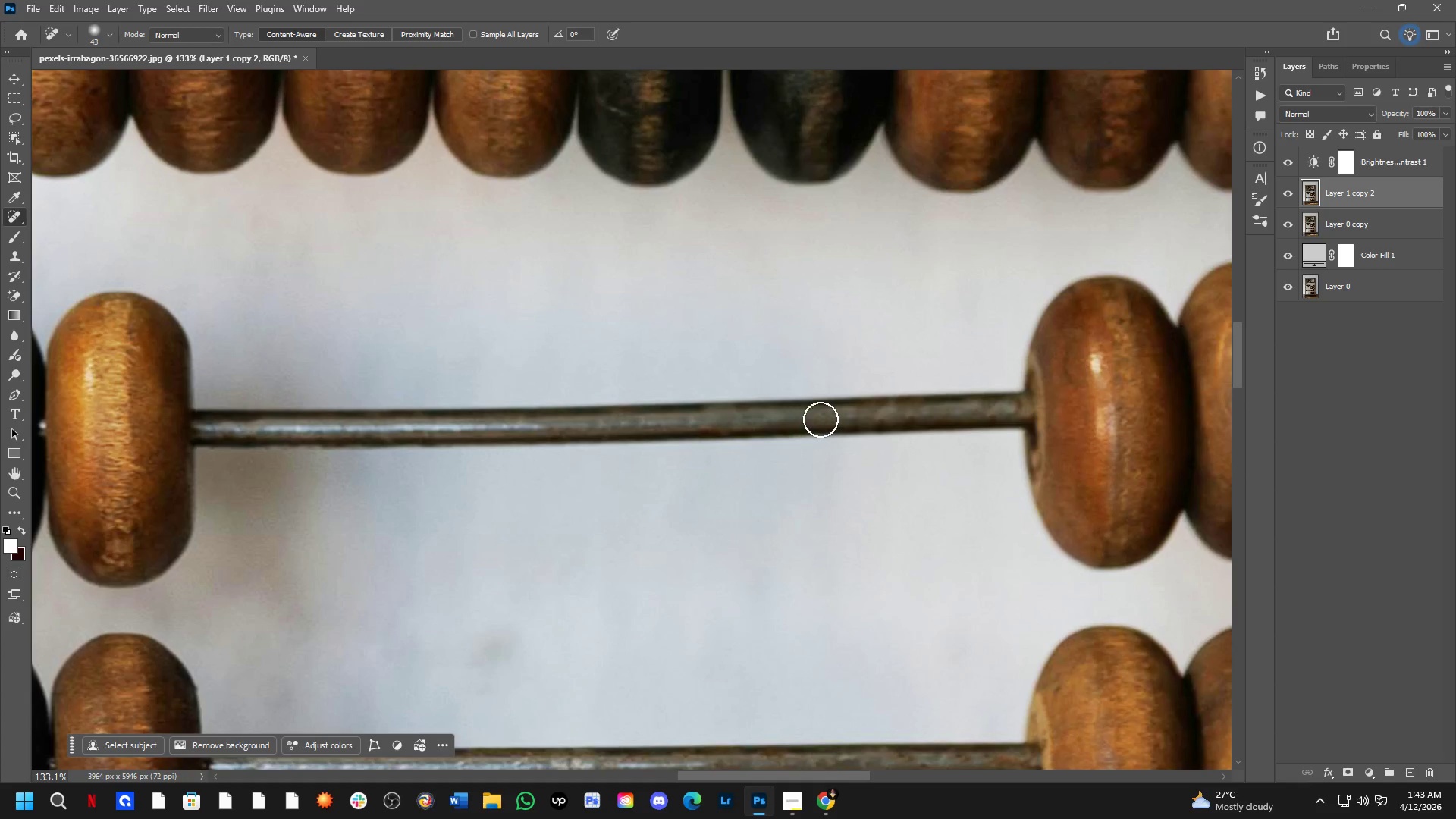 
left_click_drag(start_coordinate=[863, 416], to_coordinate=[937, 408])
 